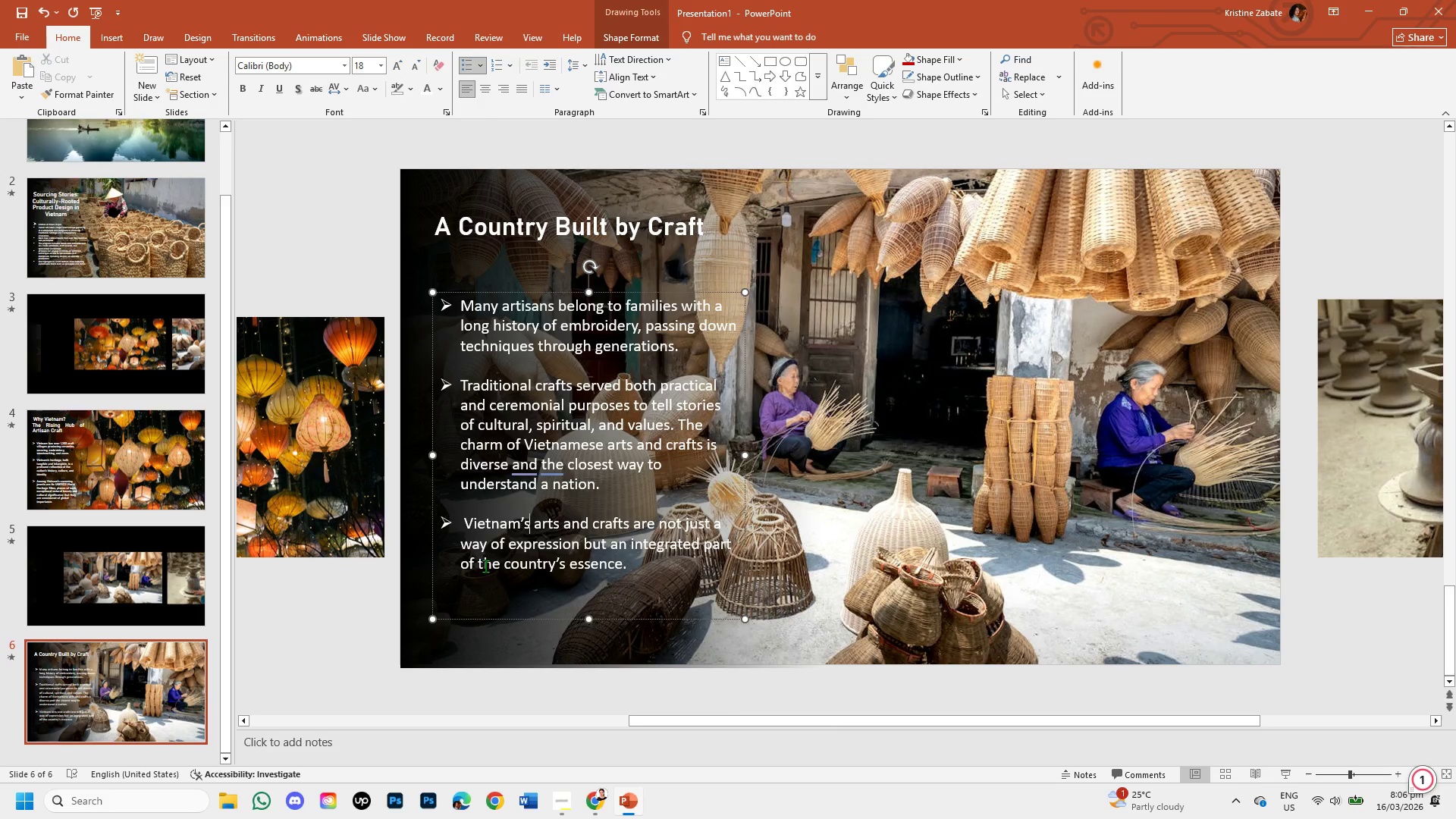 
key(Shift+ArrowRight)
 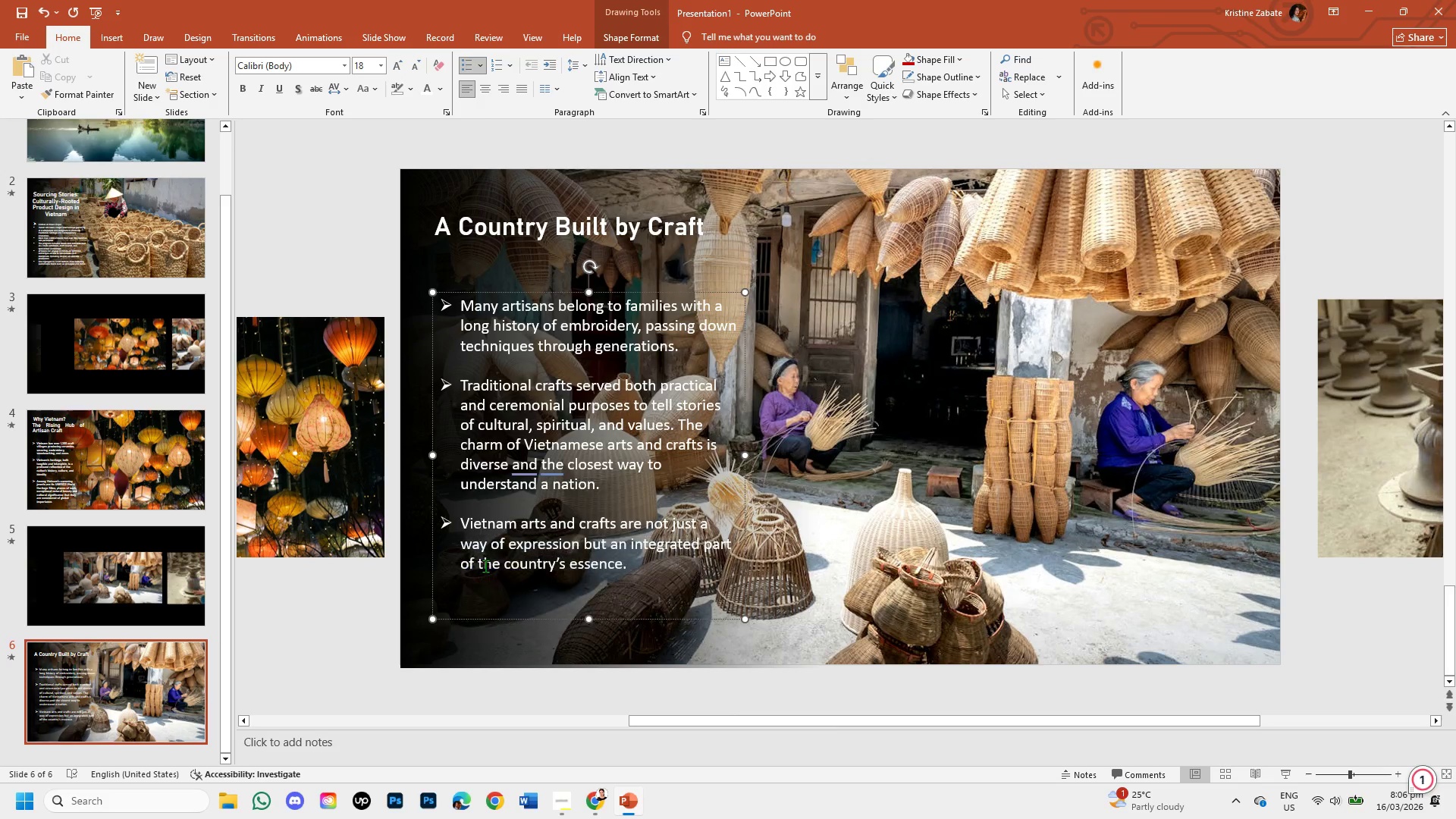 
key(Shift+ArrowRight)
 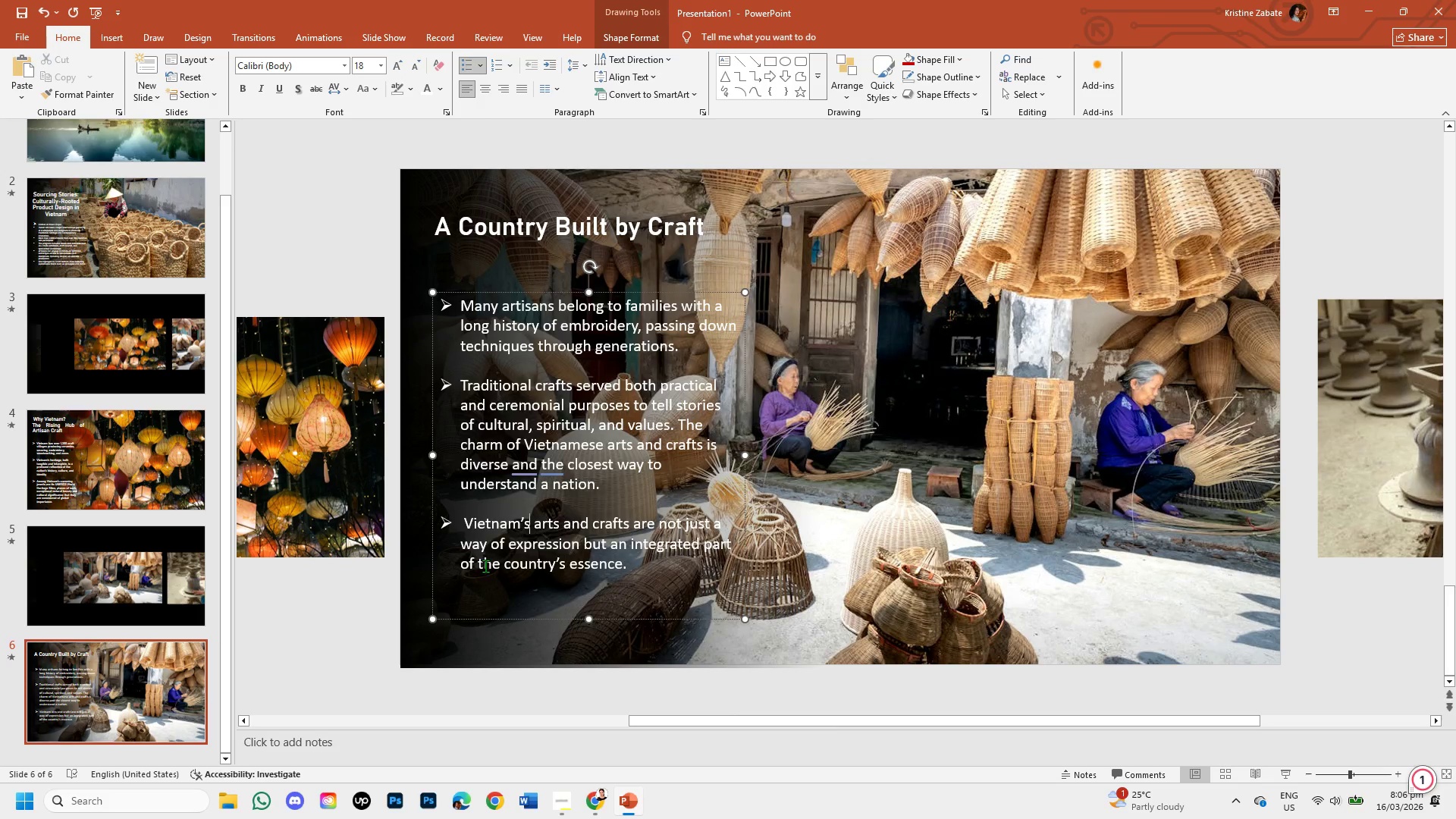 
hold_key(key=ArrowRight, duration=4.14)
 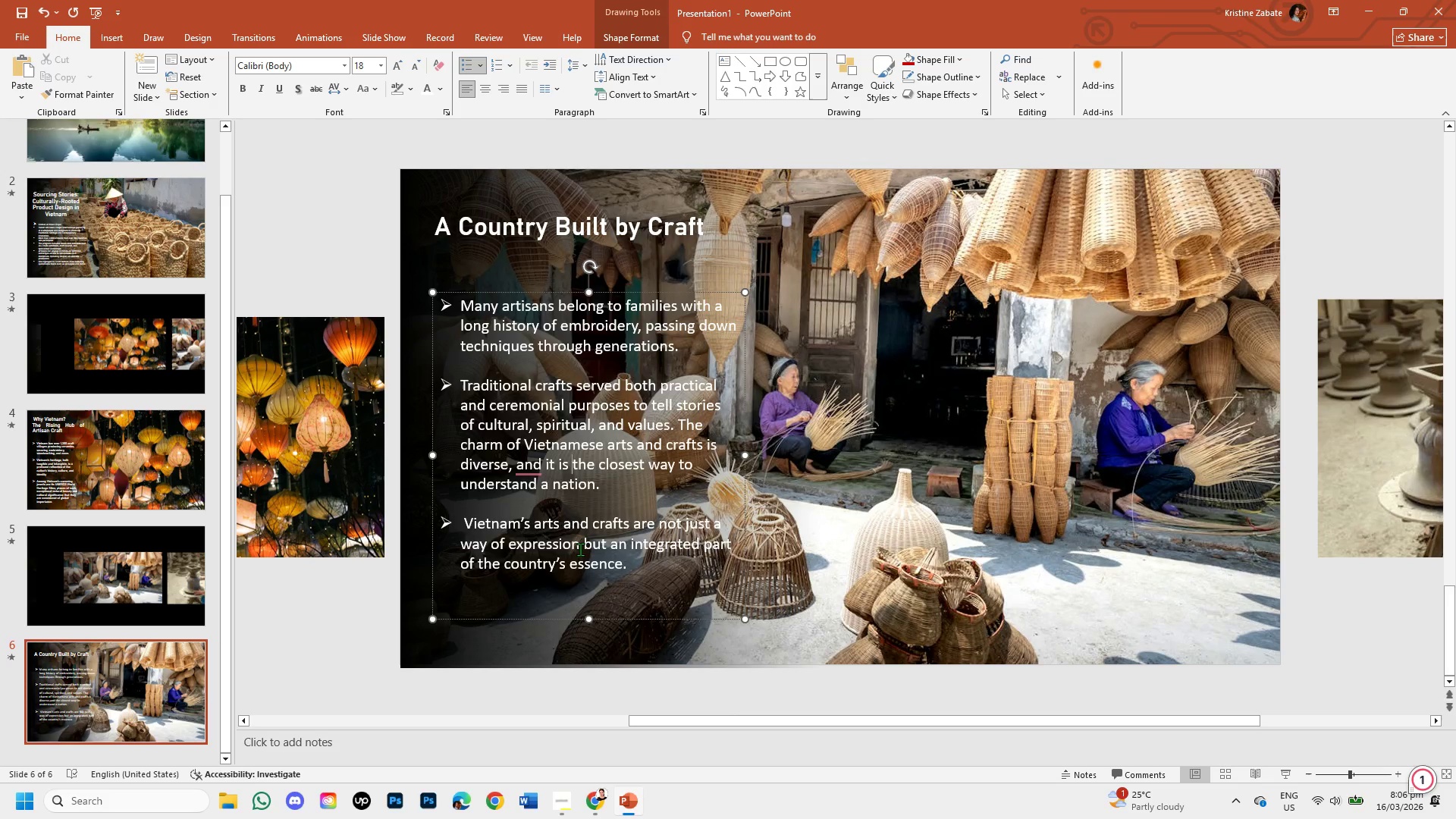 
key(Unknown)
 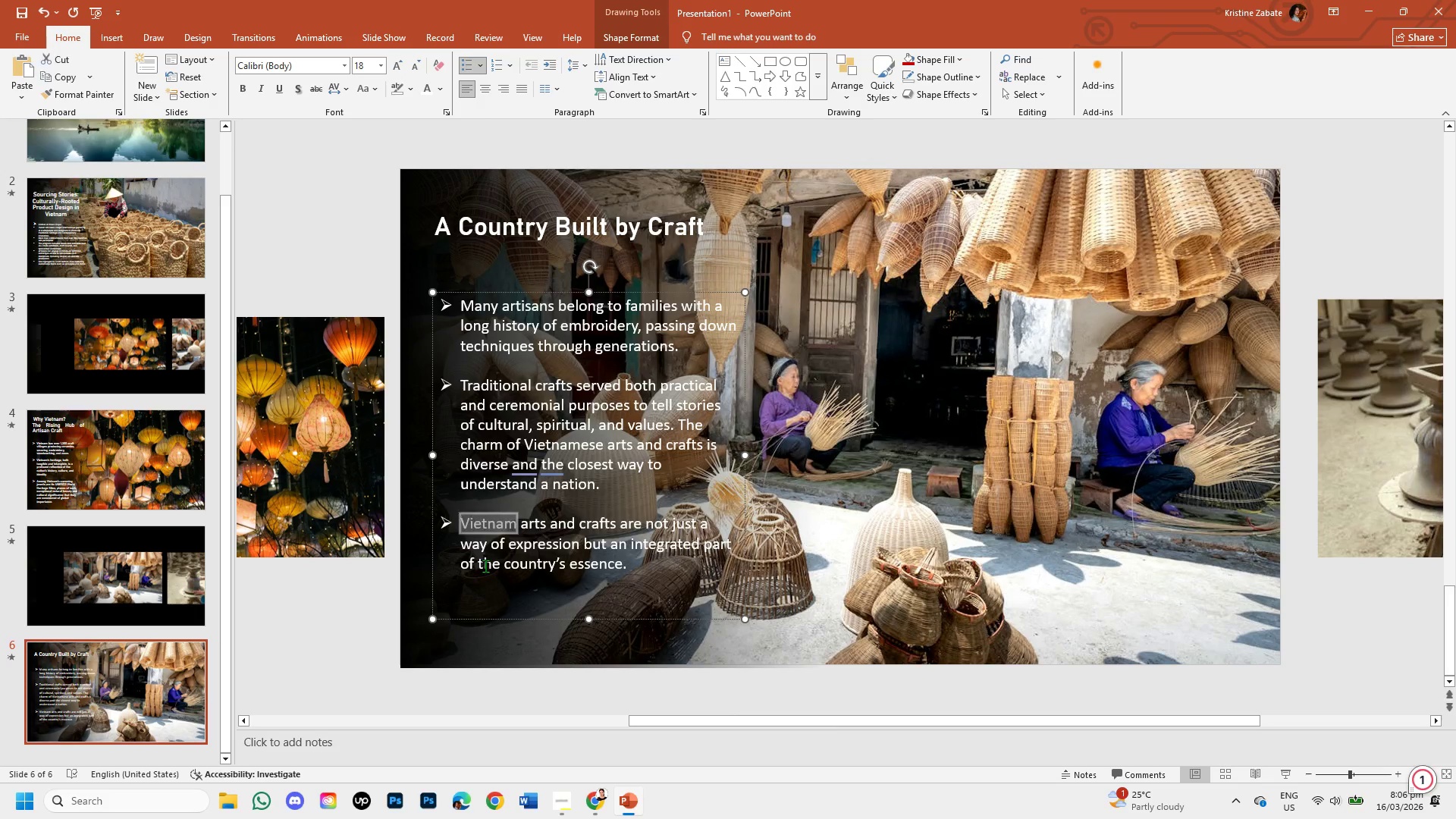 
key(Unknown)
 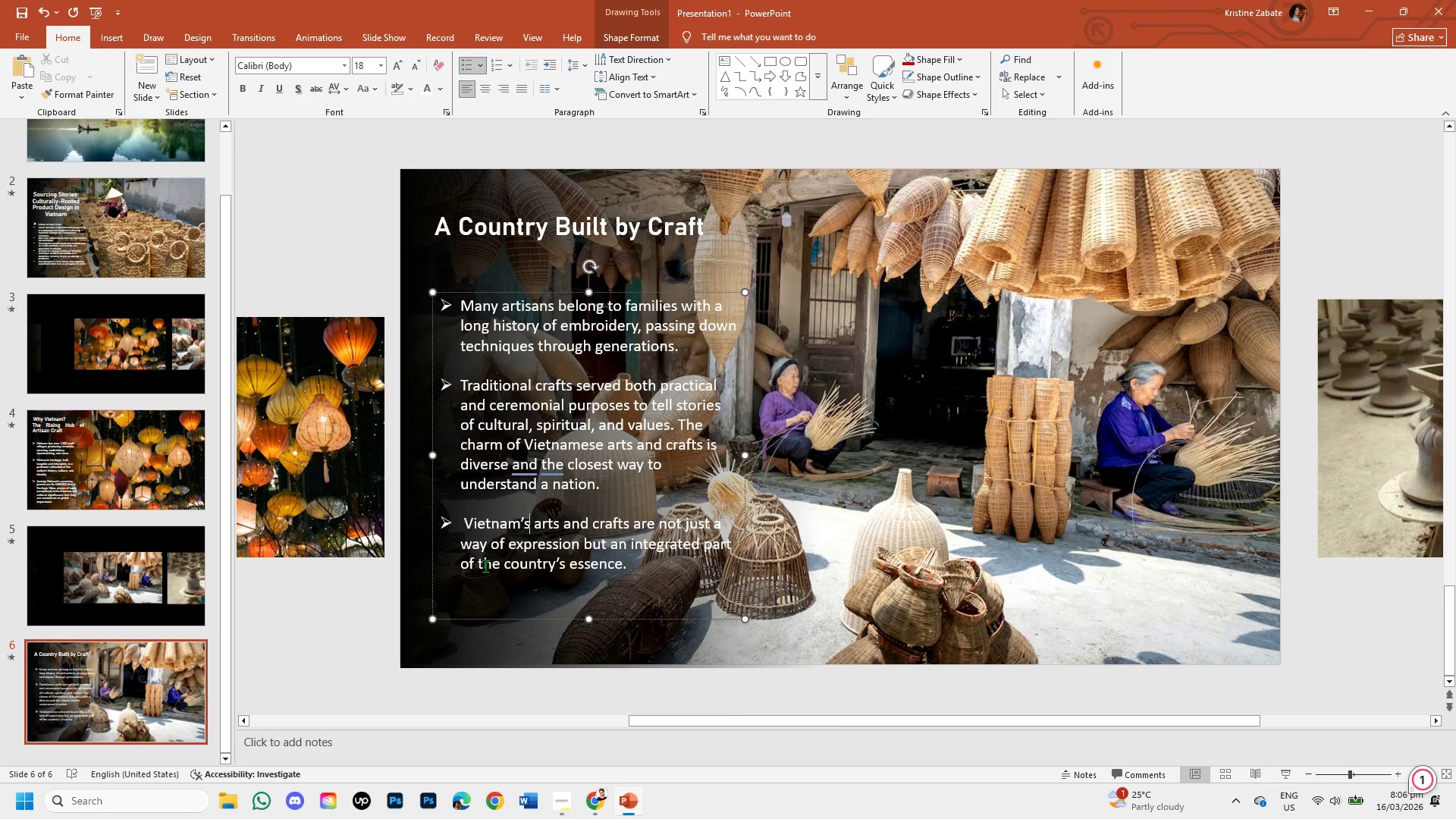 
key(Unknown)
 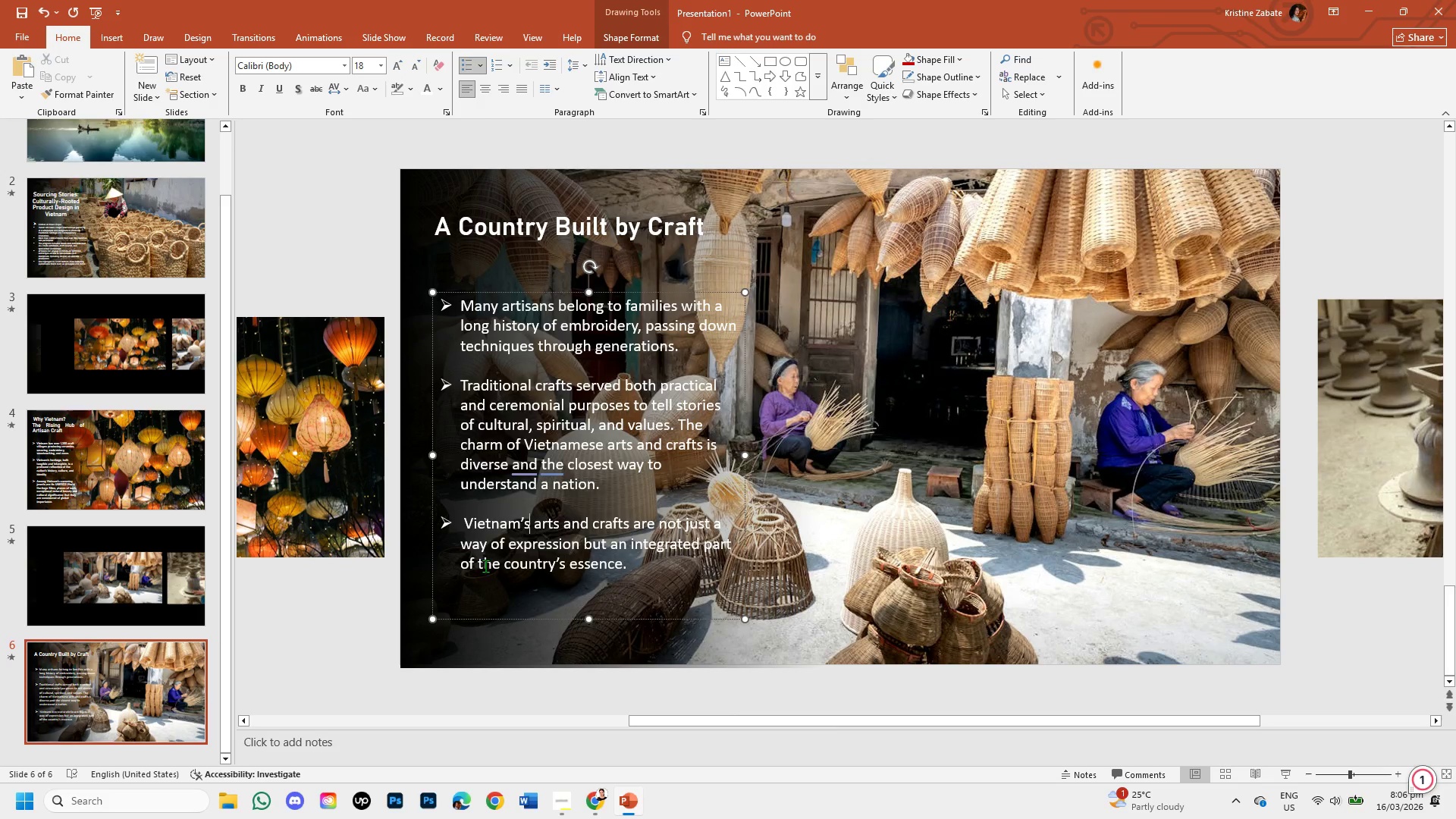 
key(Unknown)
 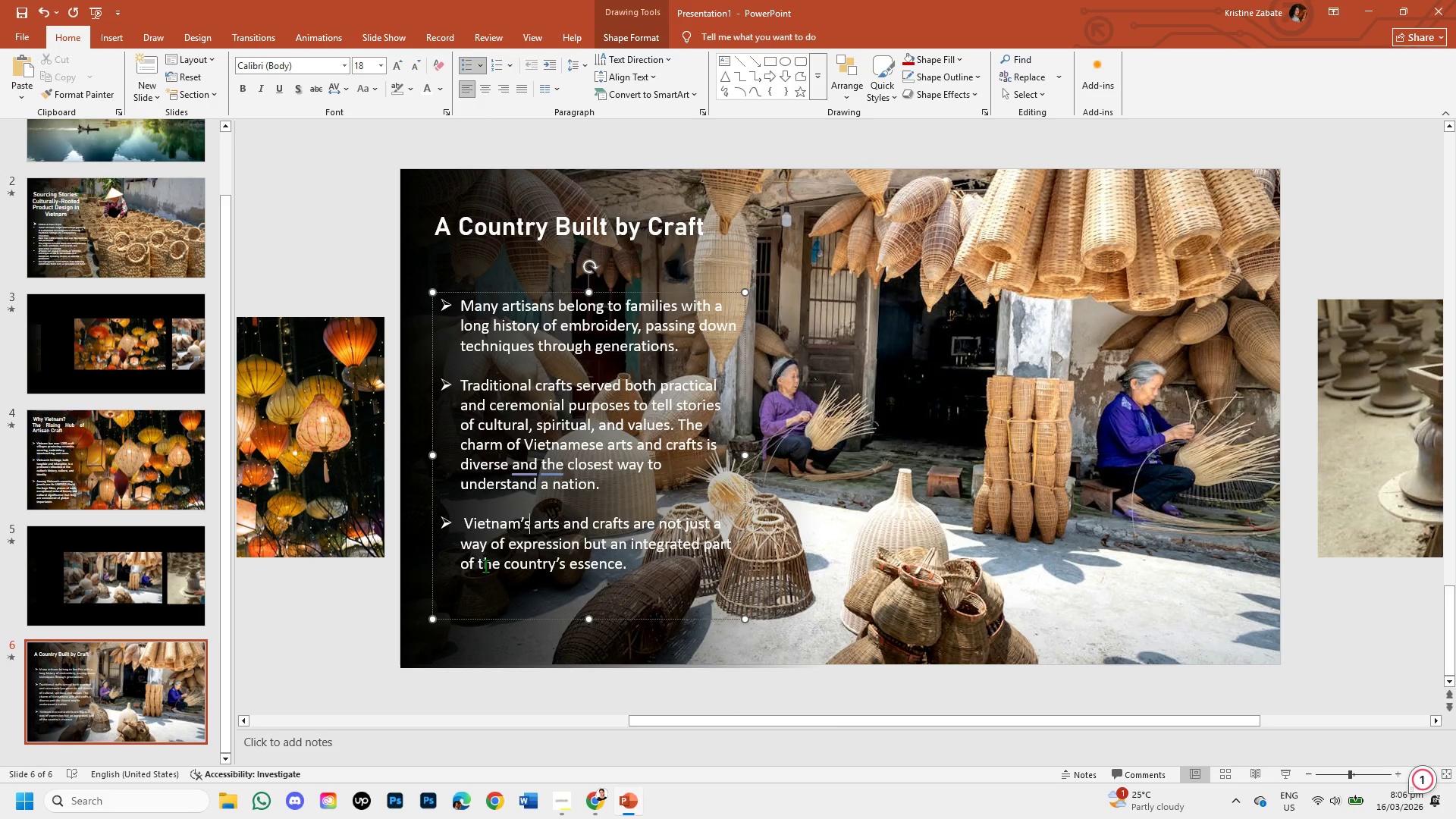 
key(Unknown)
 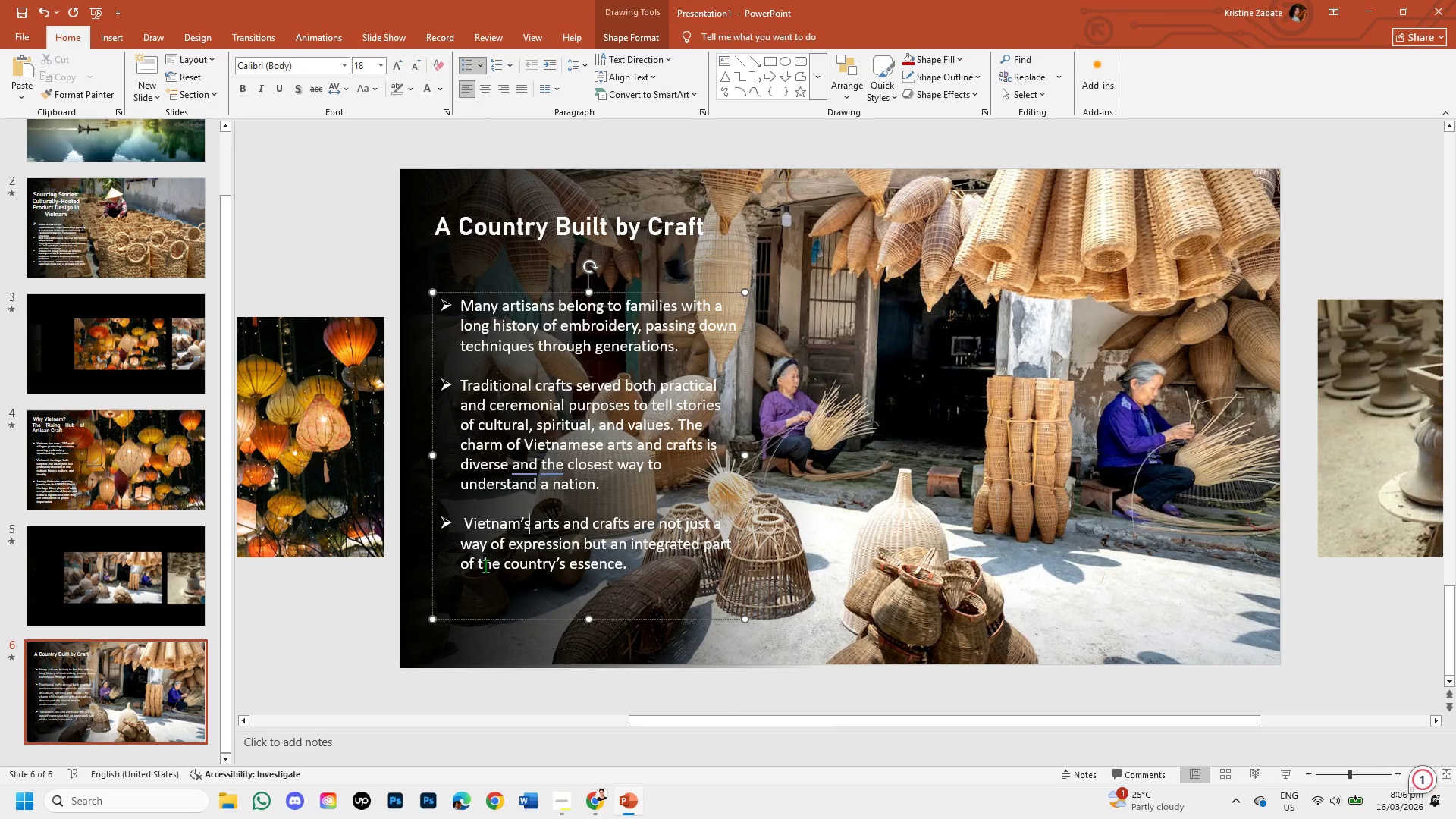 
key(Unknown)
 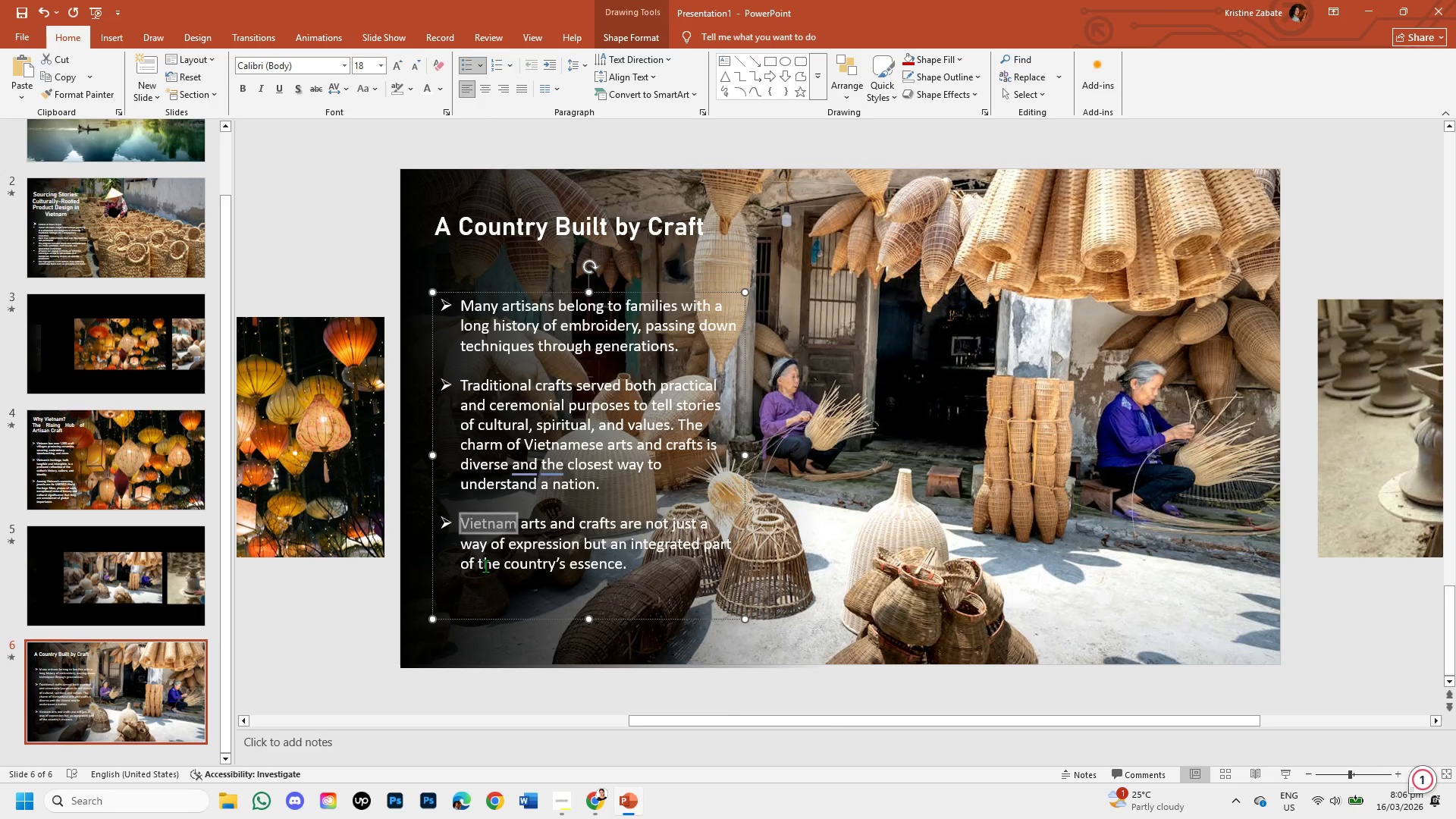 
key(Unknown)
 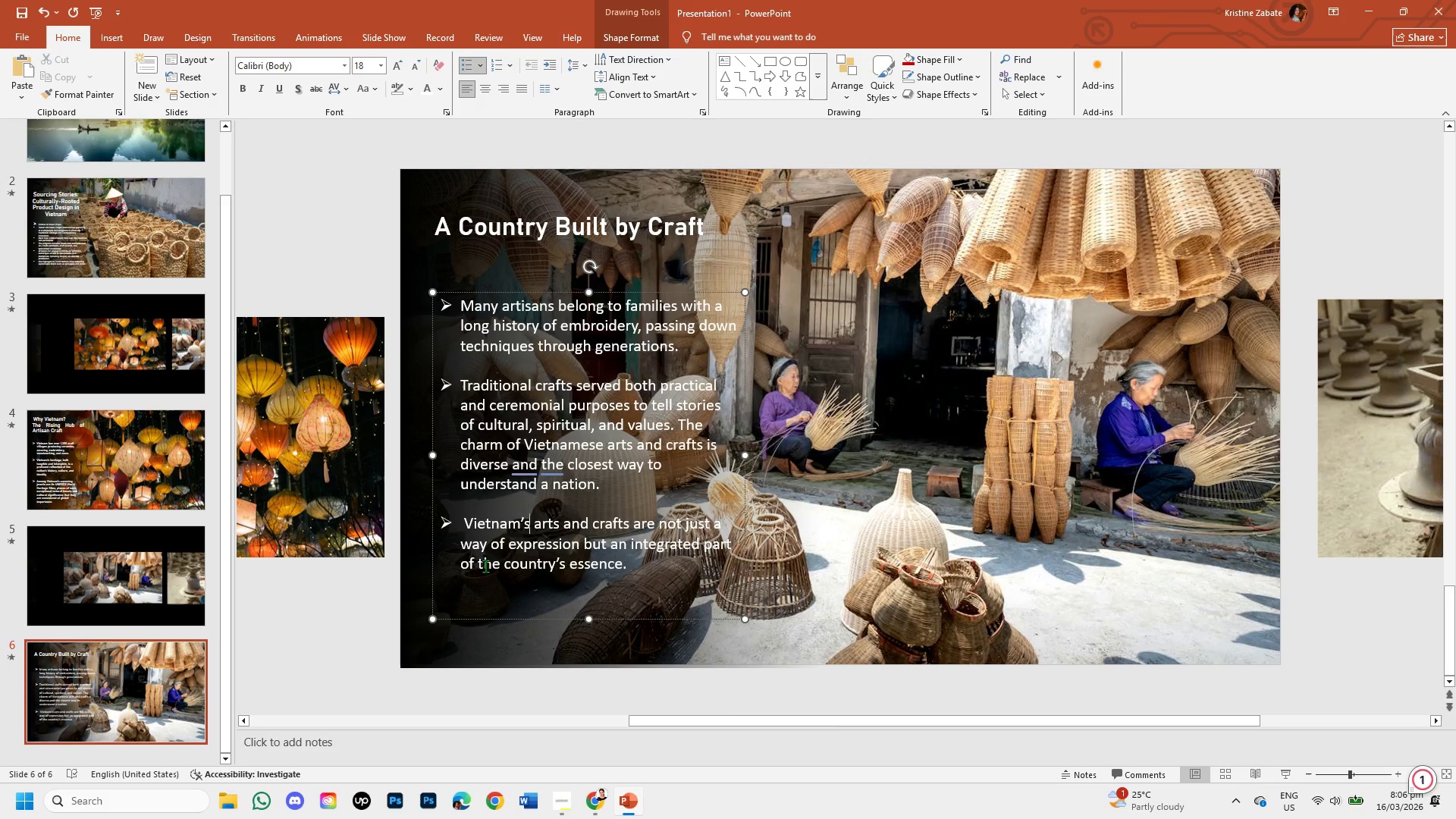 
key(Unknown)
 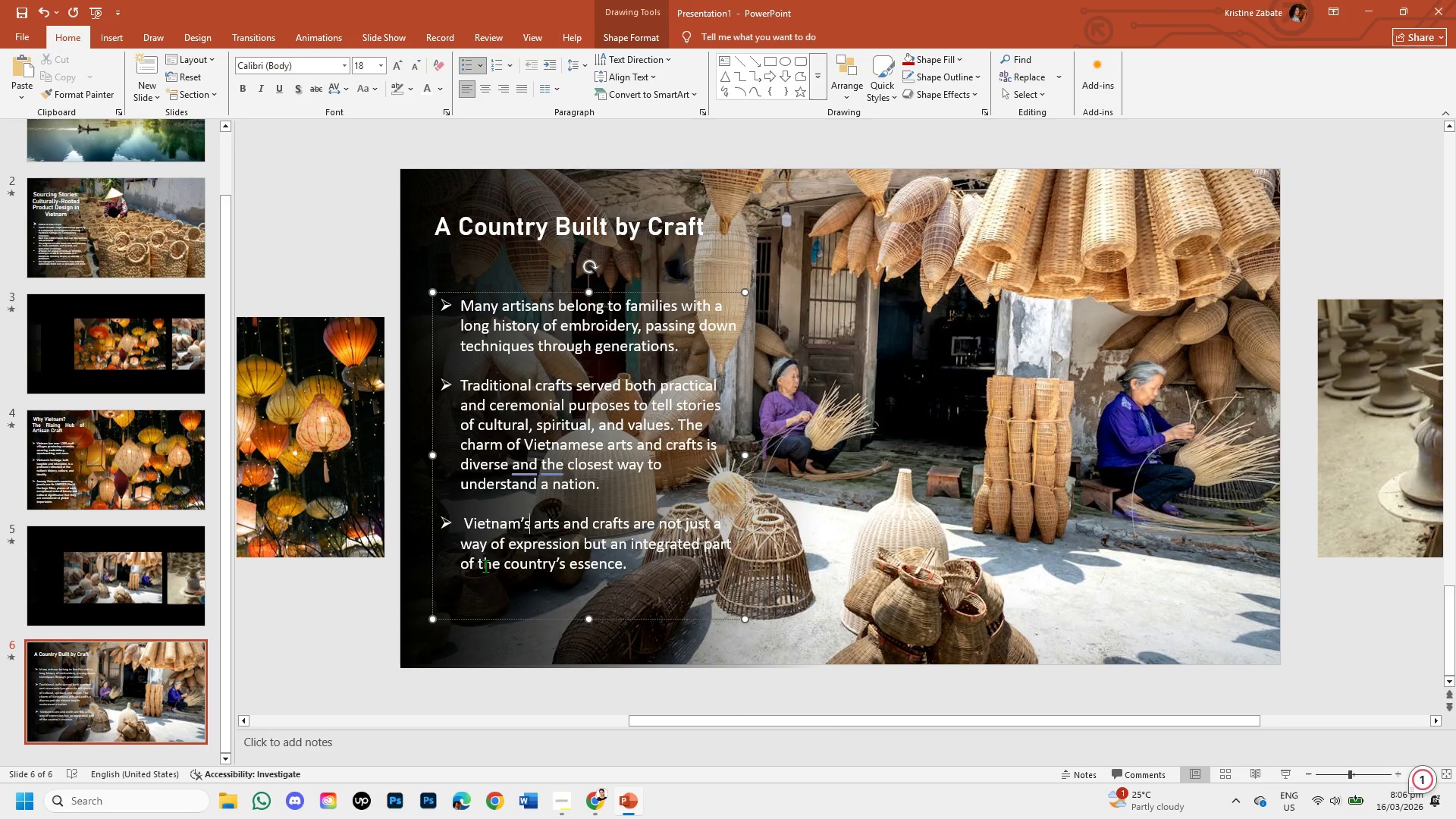 
hold_key(key=Unknown, duration=4.12)
 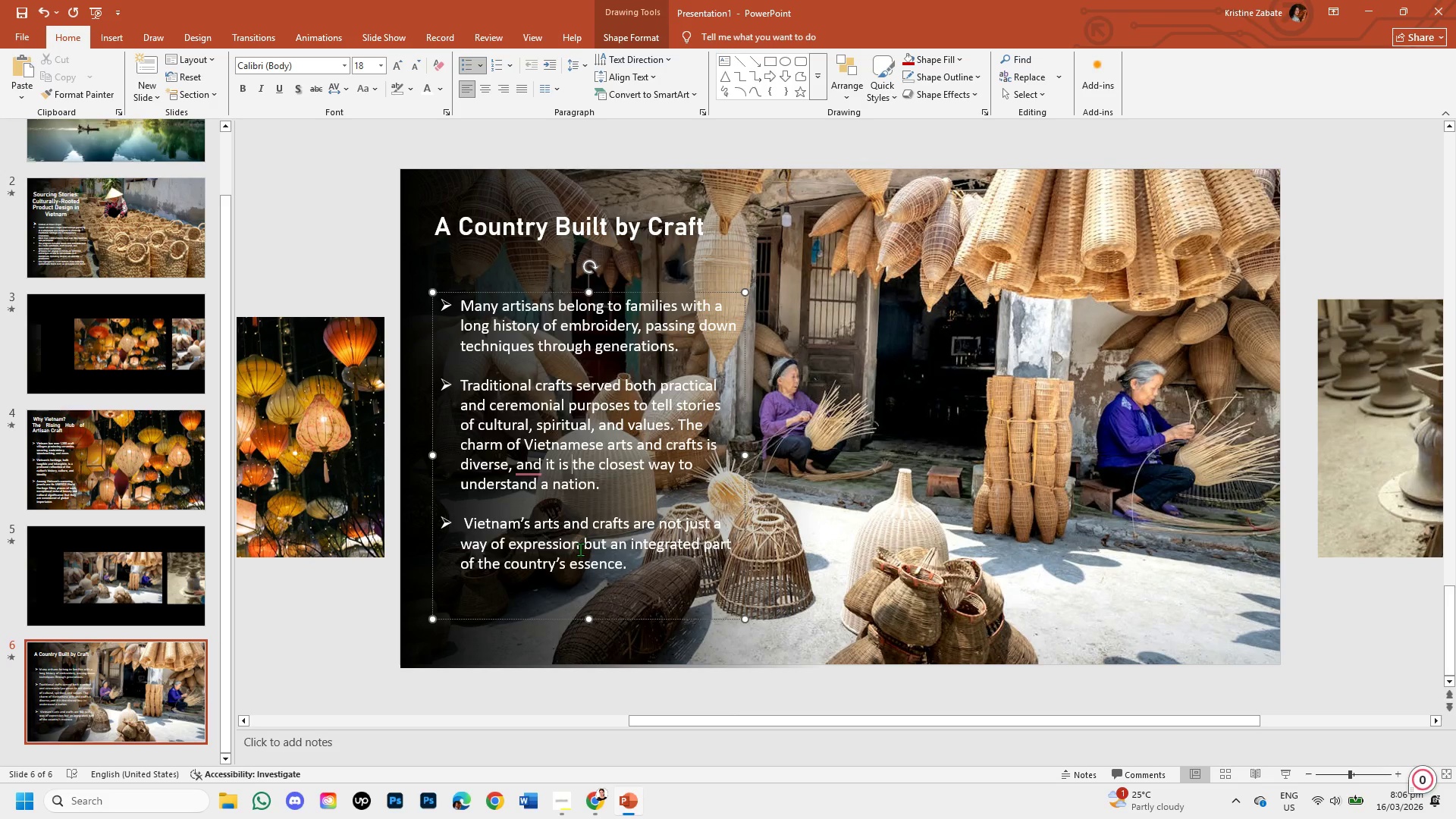 
left_click([538, 468])
 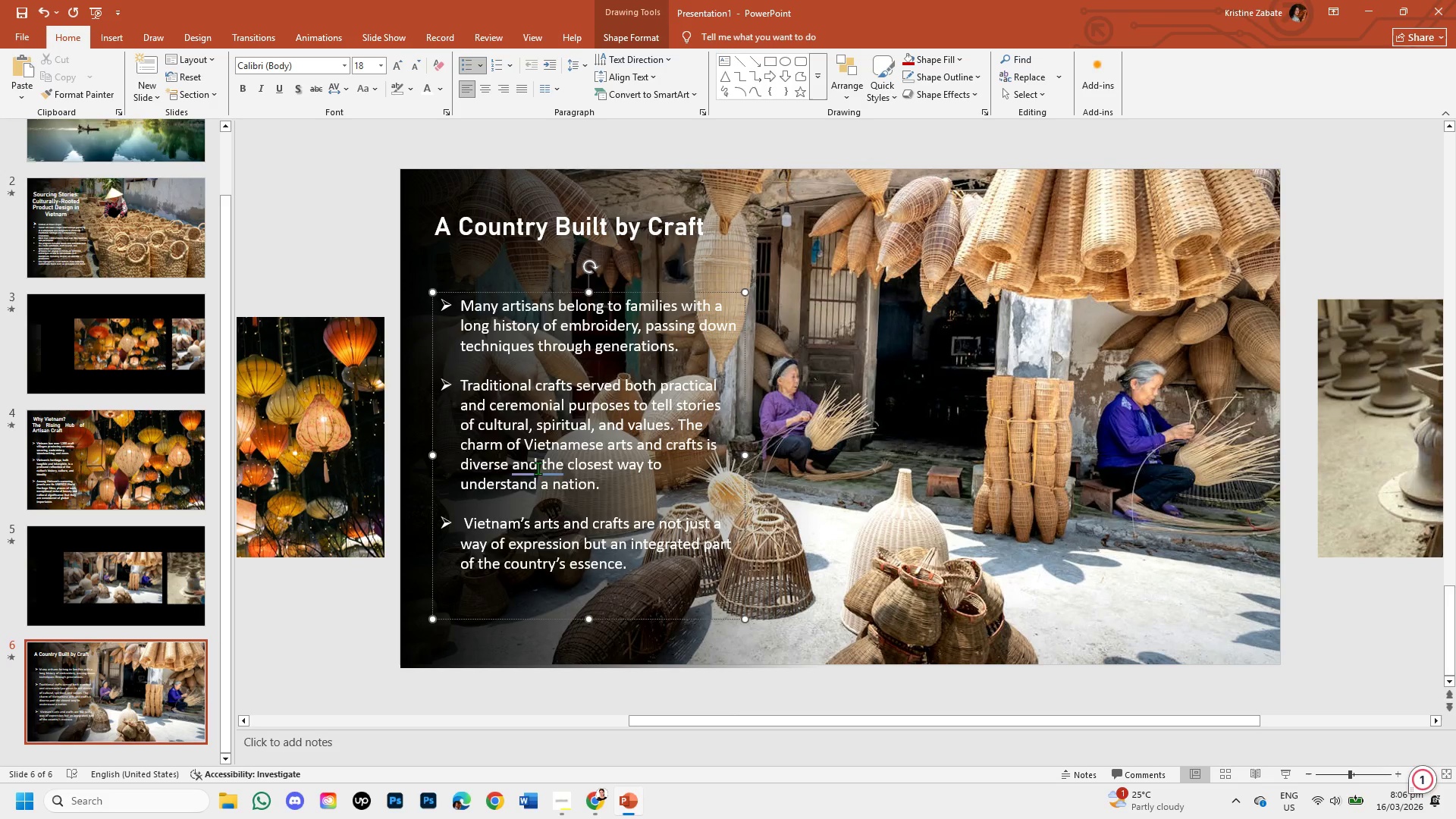 
left_click([532, 464])
 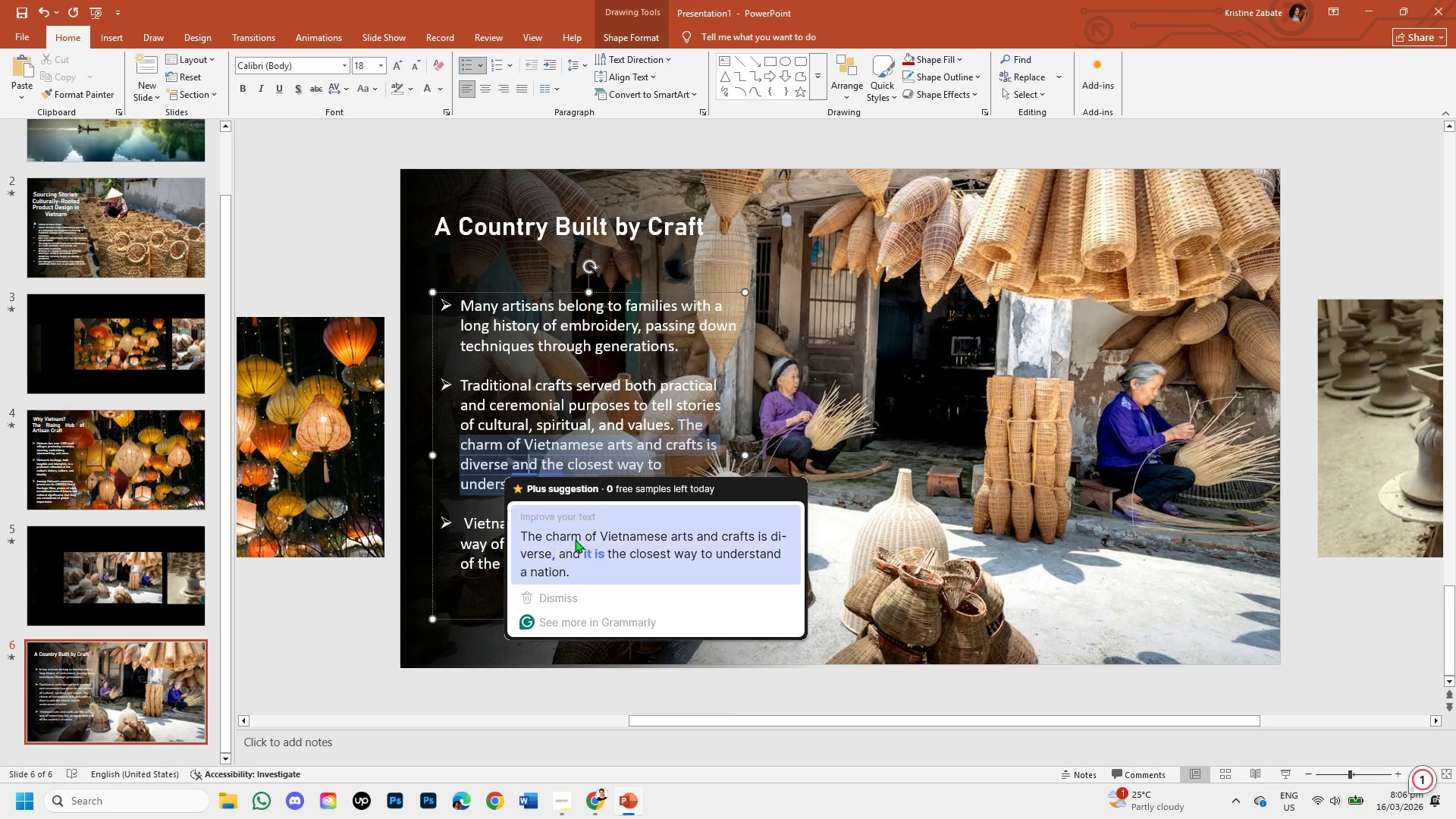 
left_click([579, 549])
 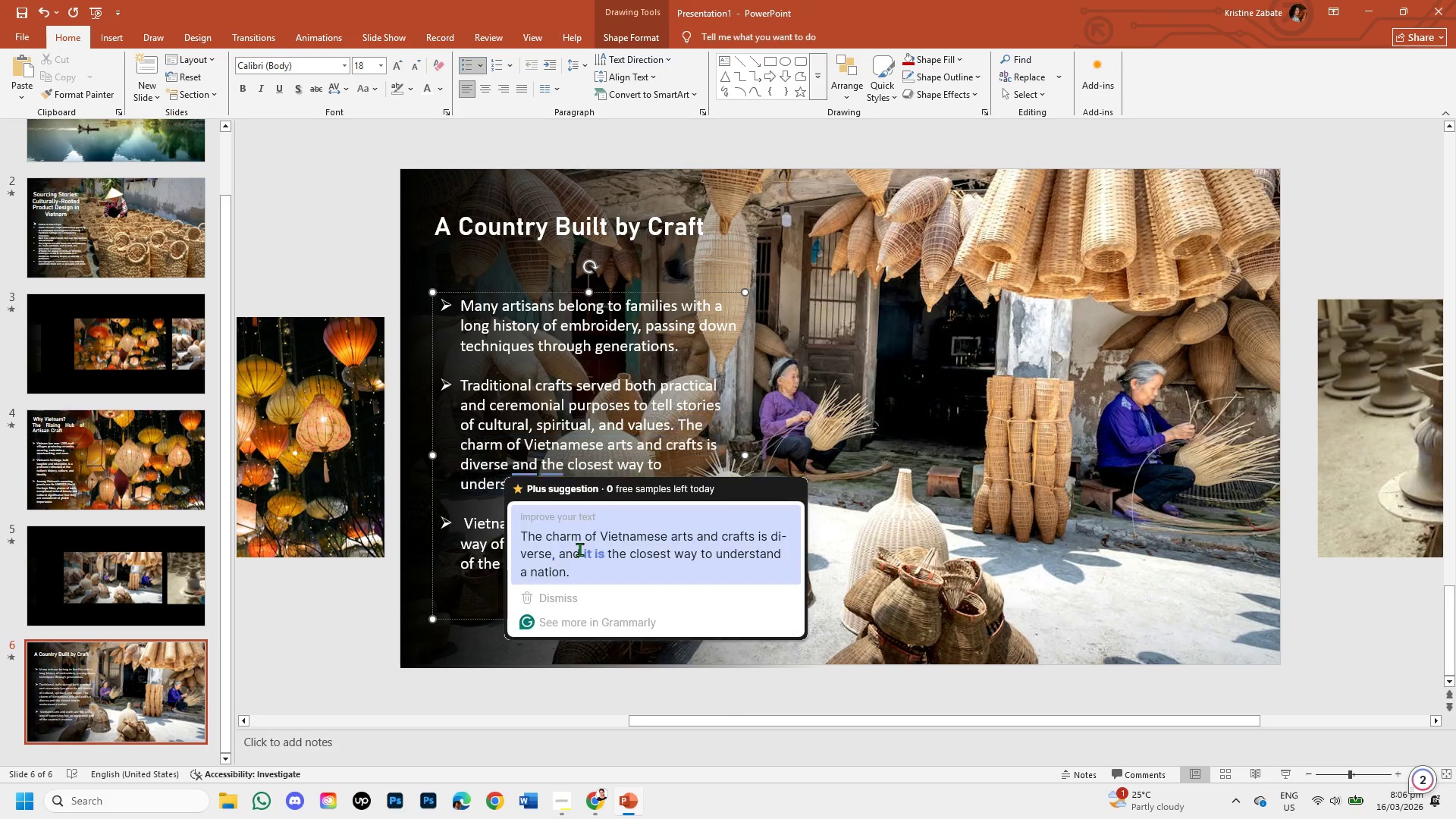 
key(Shift+ShiftLeft)
 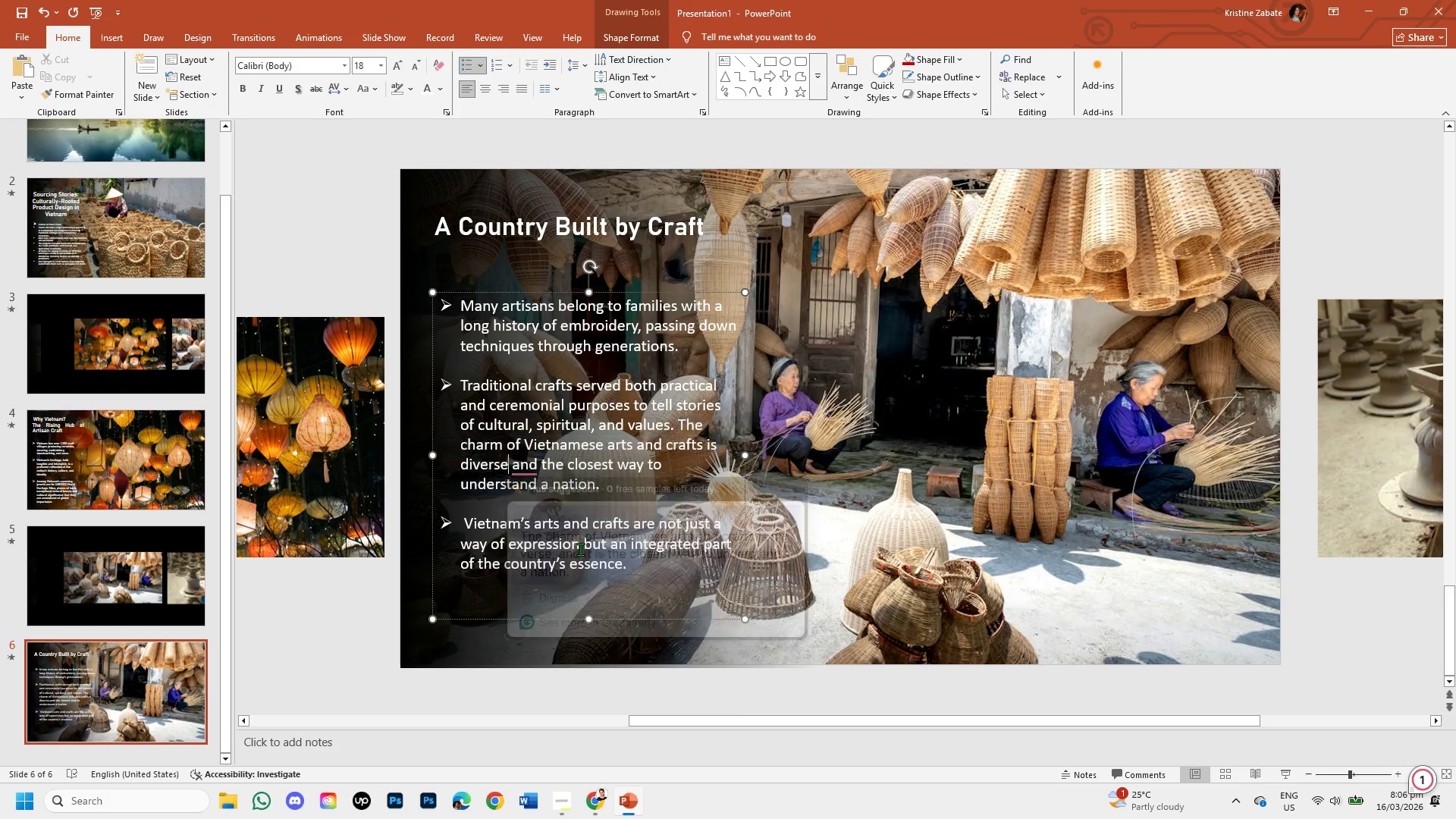 
key(Shift+ArrowRight)
 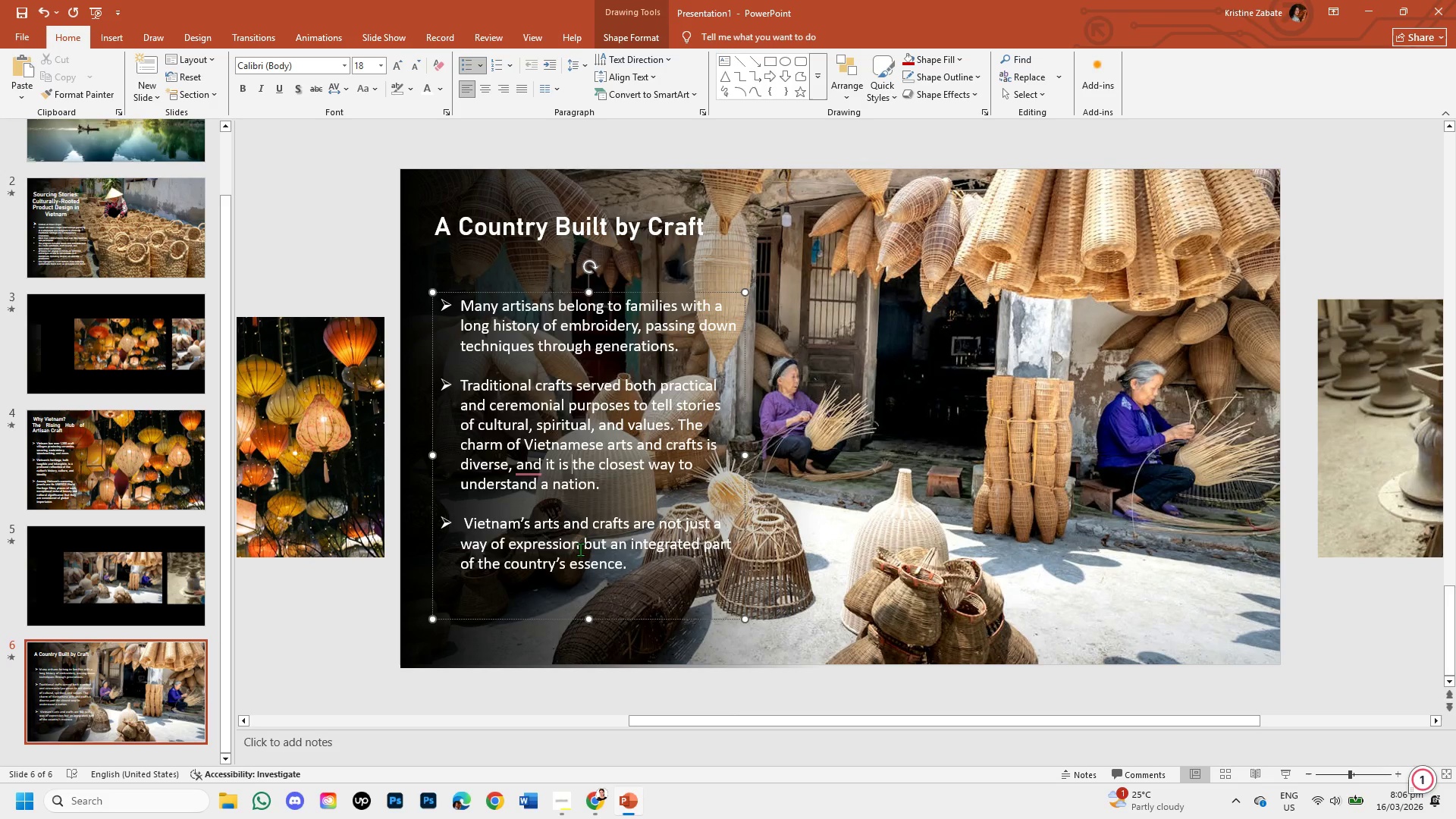 
key(Shift+ArrowRight)
 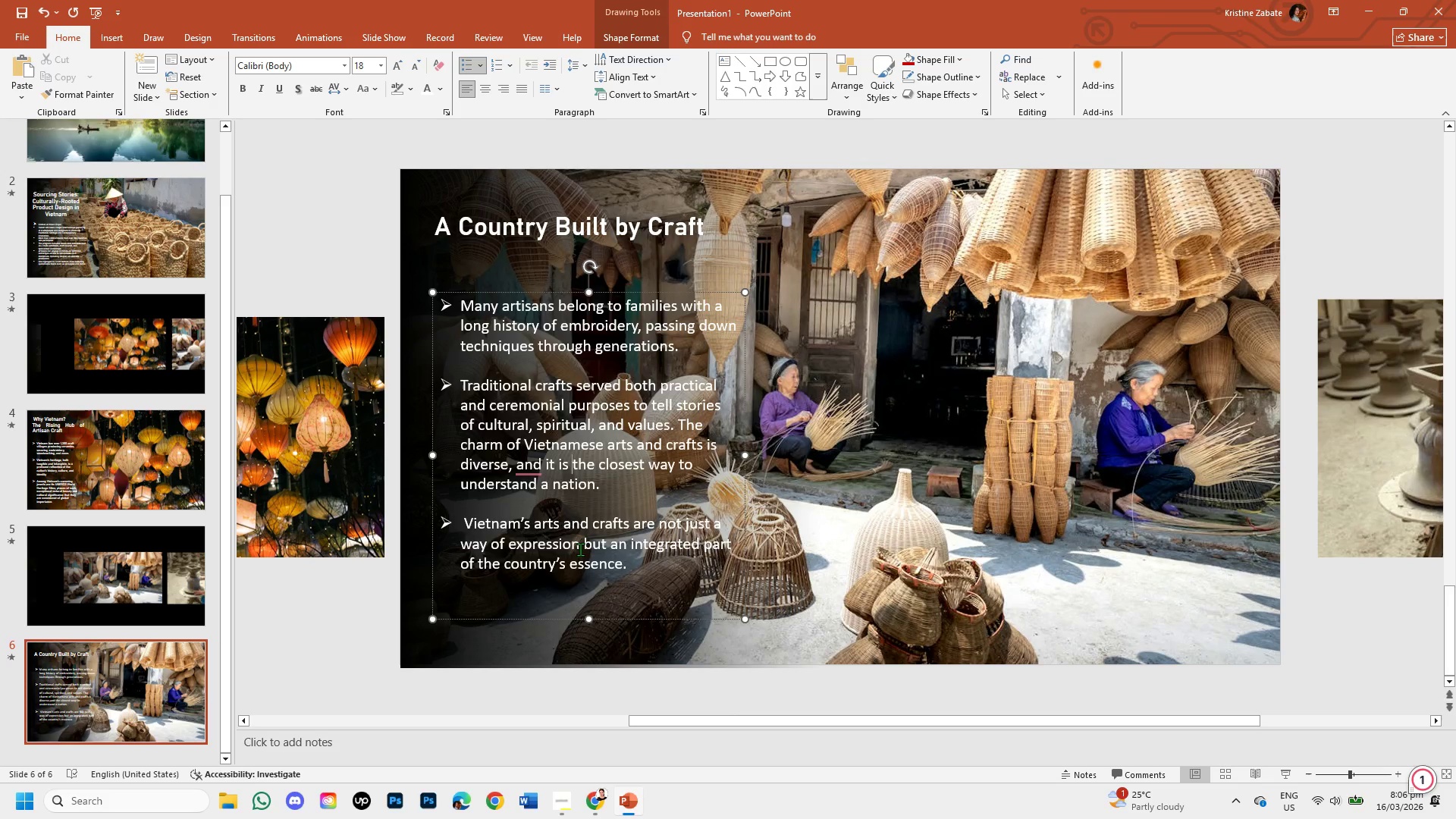 
key(Shift+ArrowRight)
 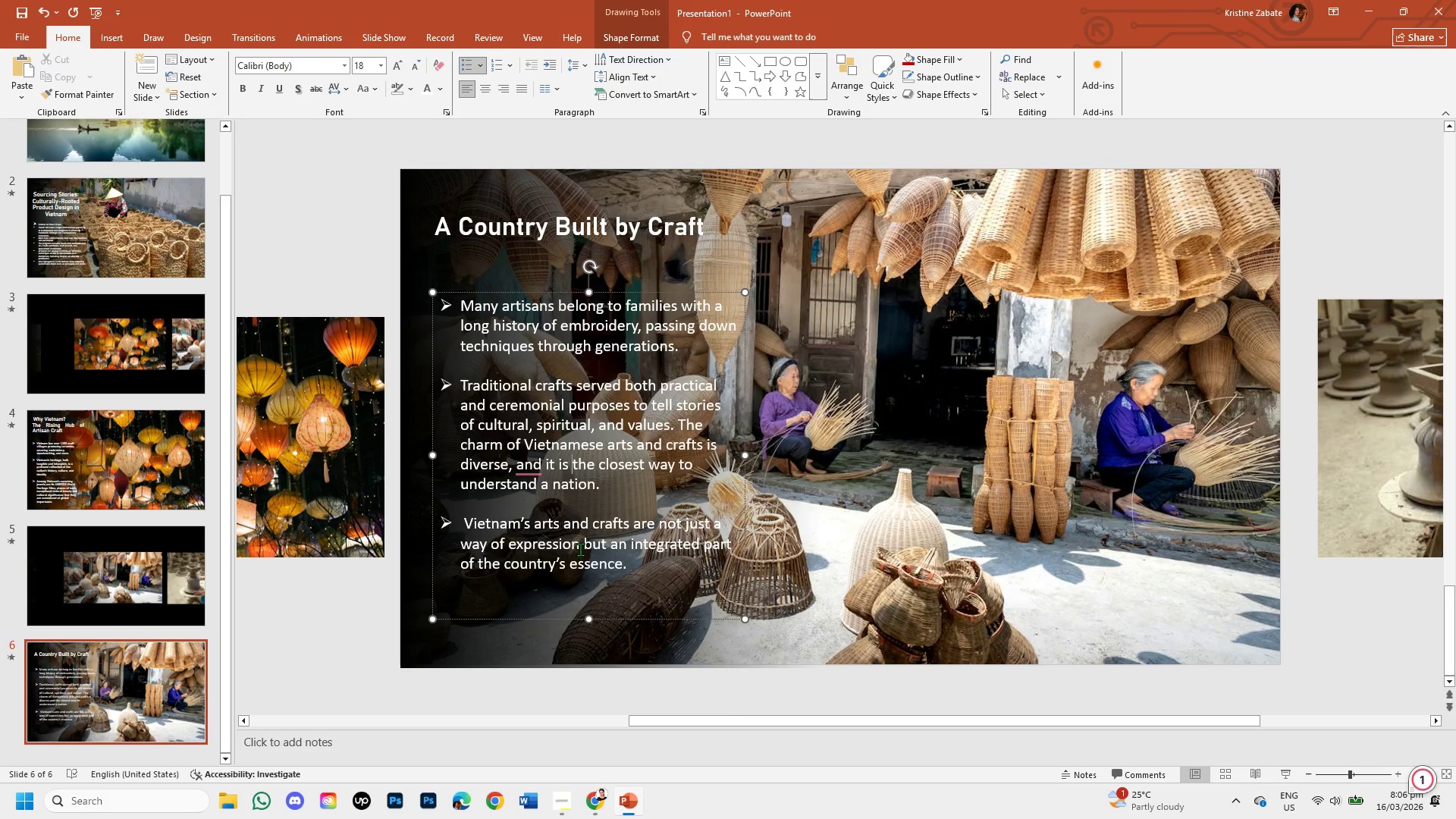 
key(Shift+ArrowRight)
 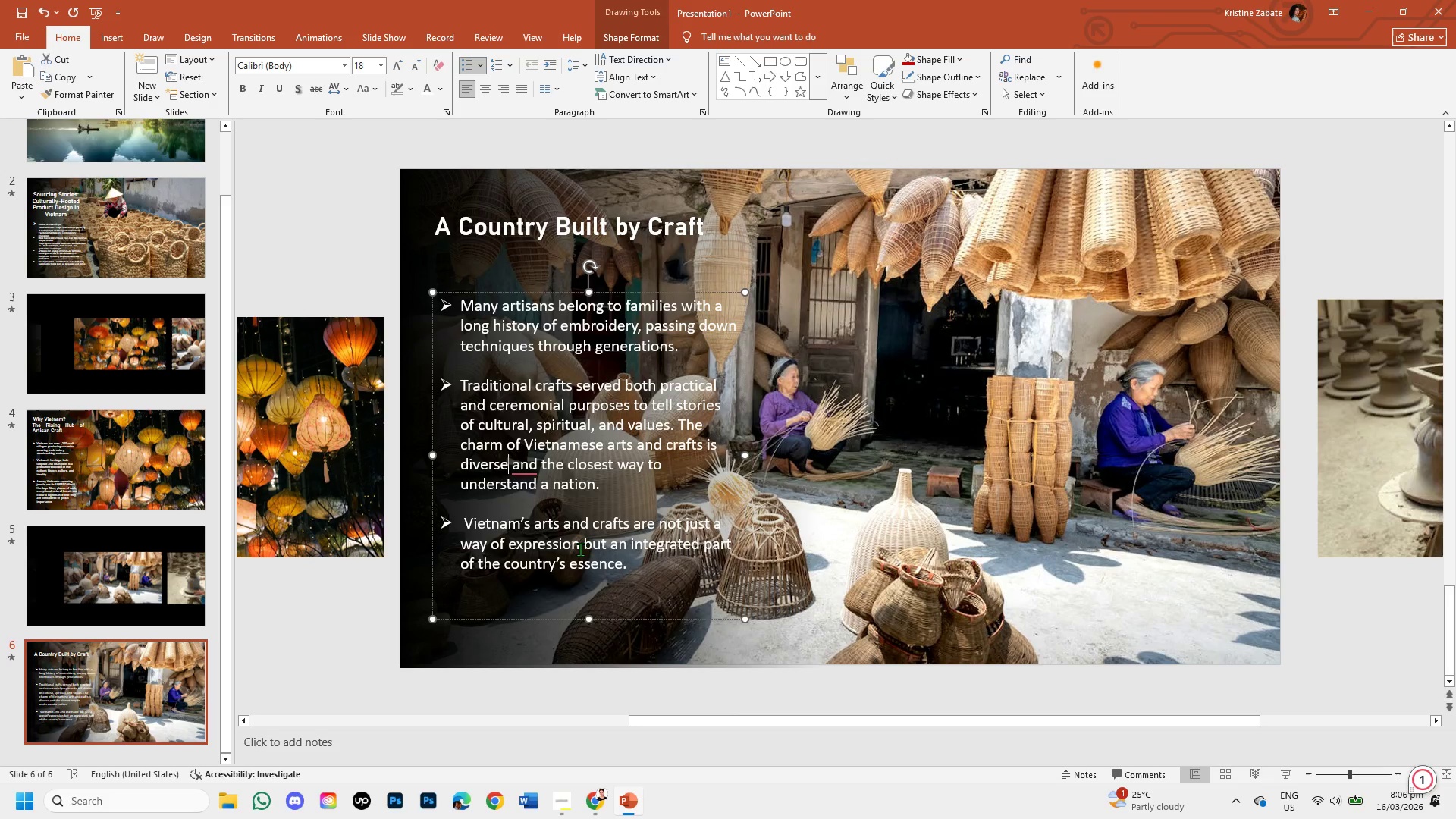 
key(Unknown)
 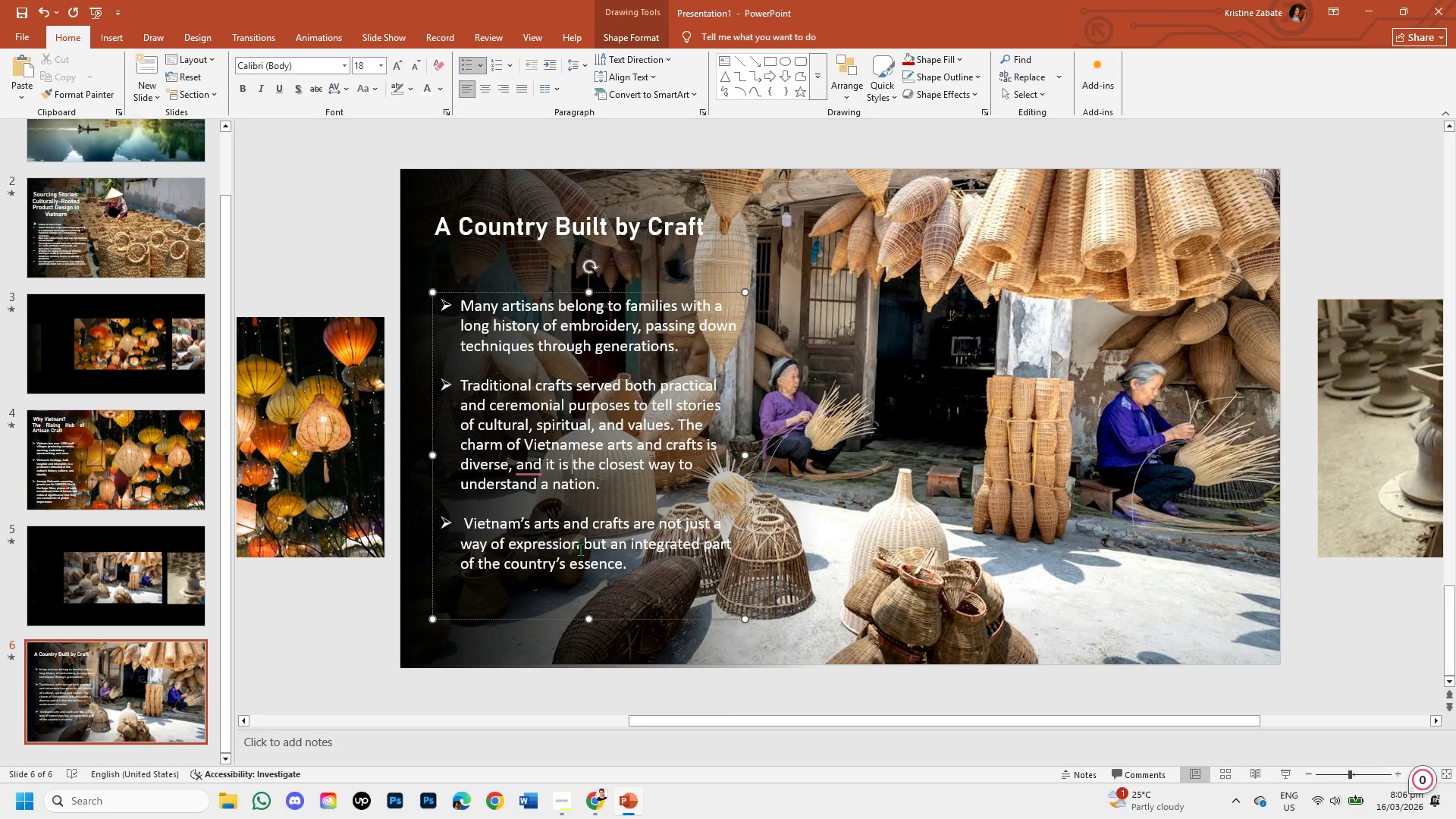 
key(Unknown)
 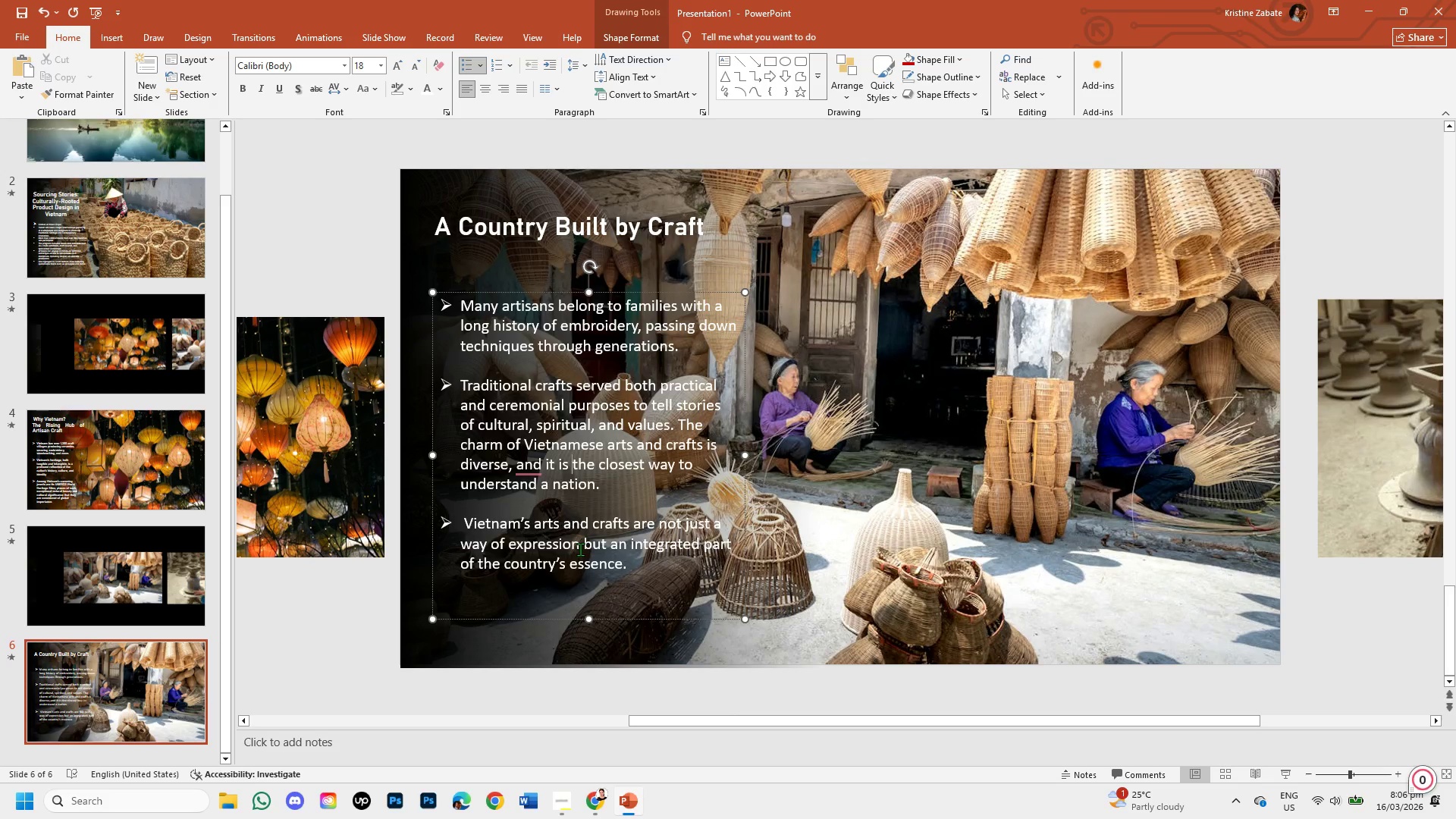 
key(Unknown)
 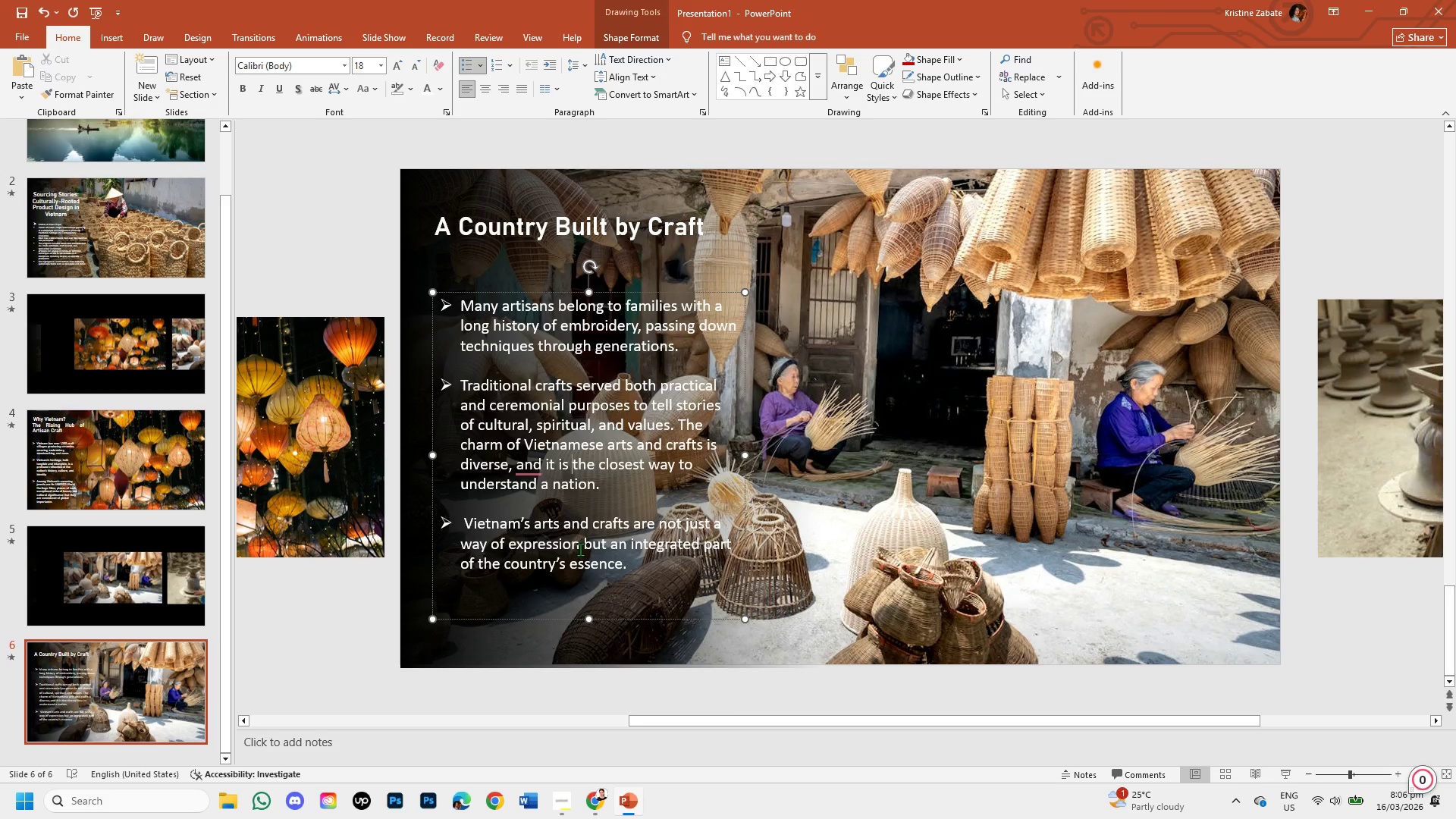 
key(Unknown)
 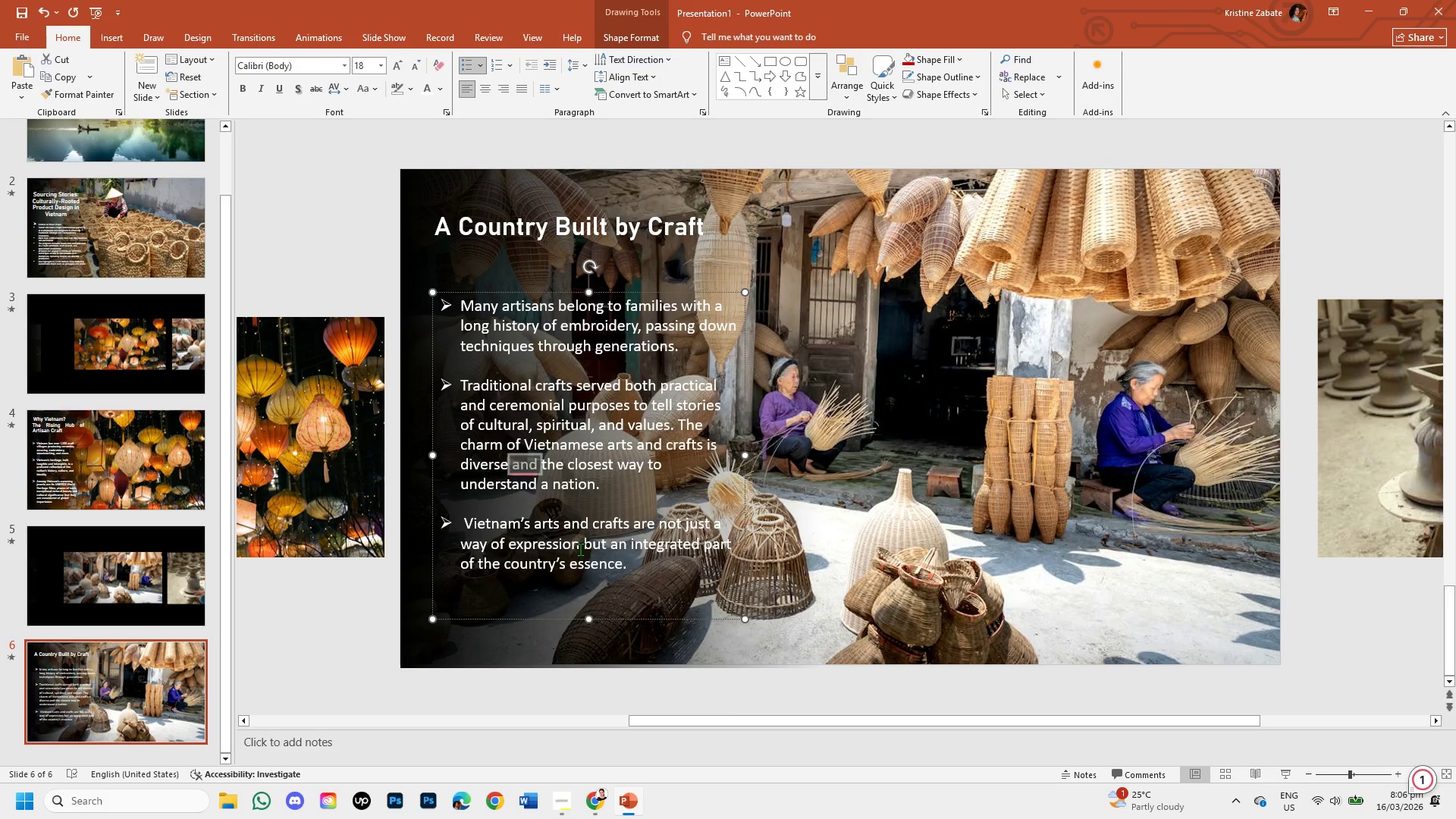 
key(Unknown)
 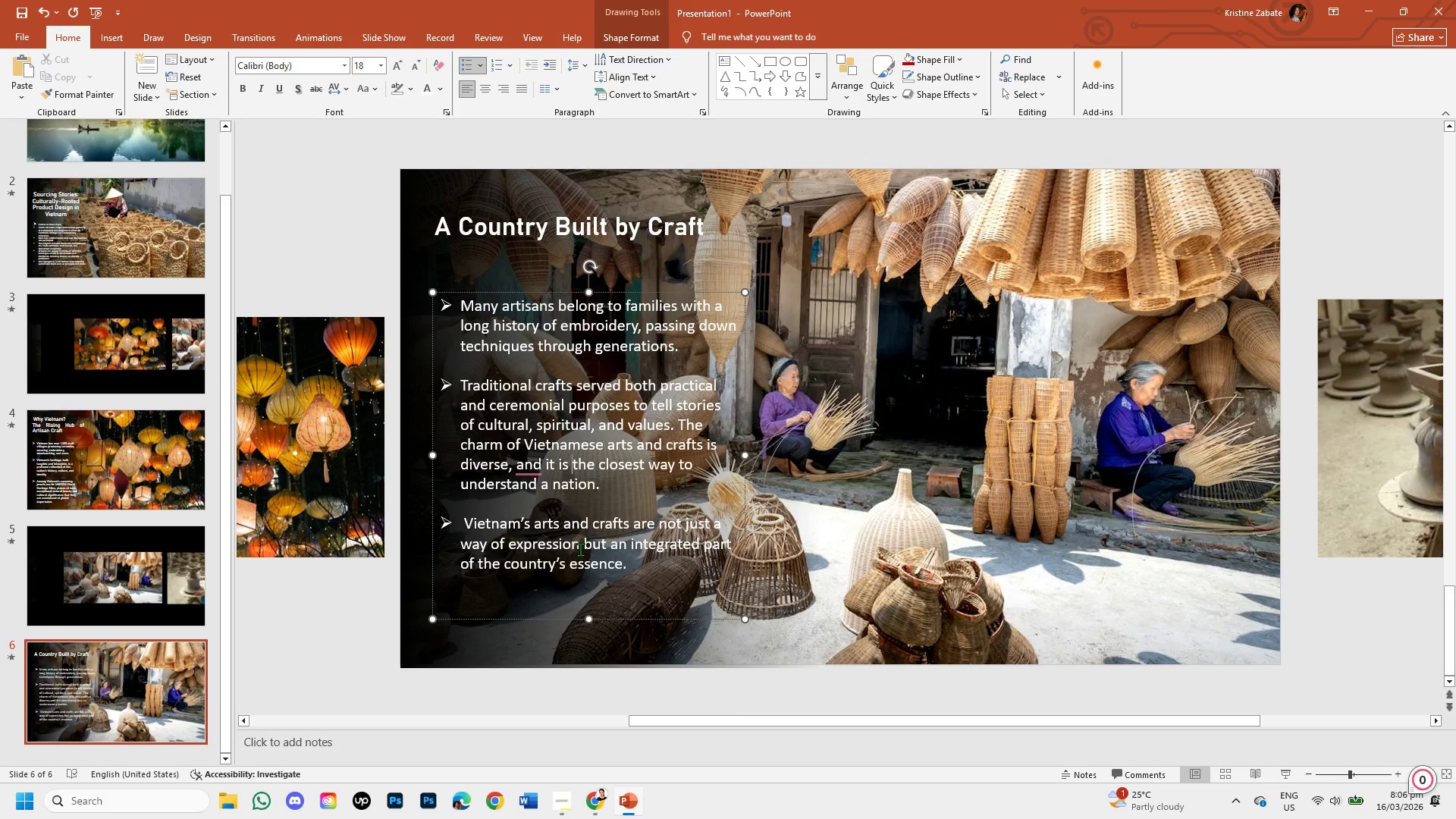 
key(Unknown)
 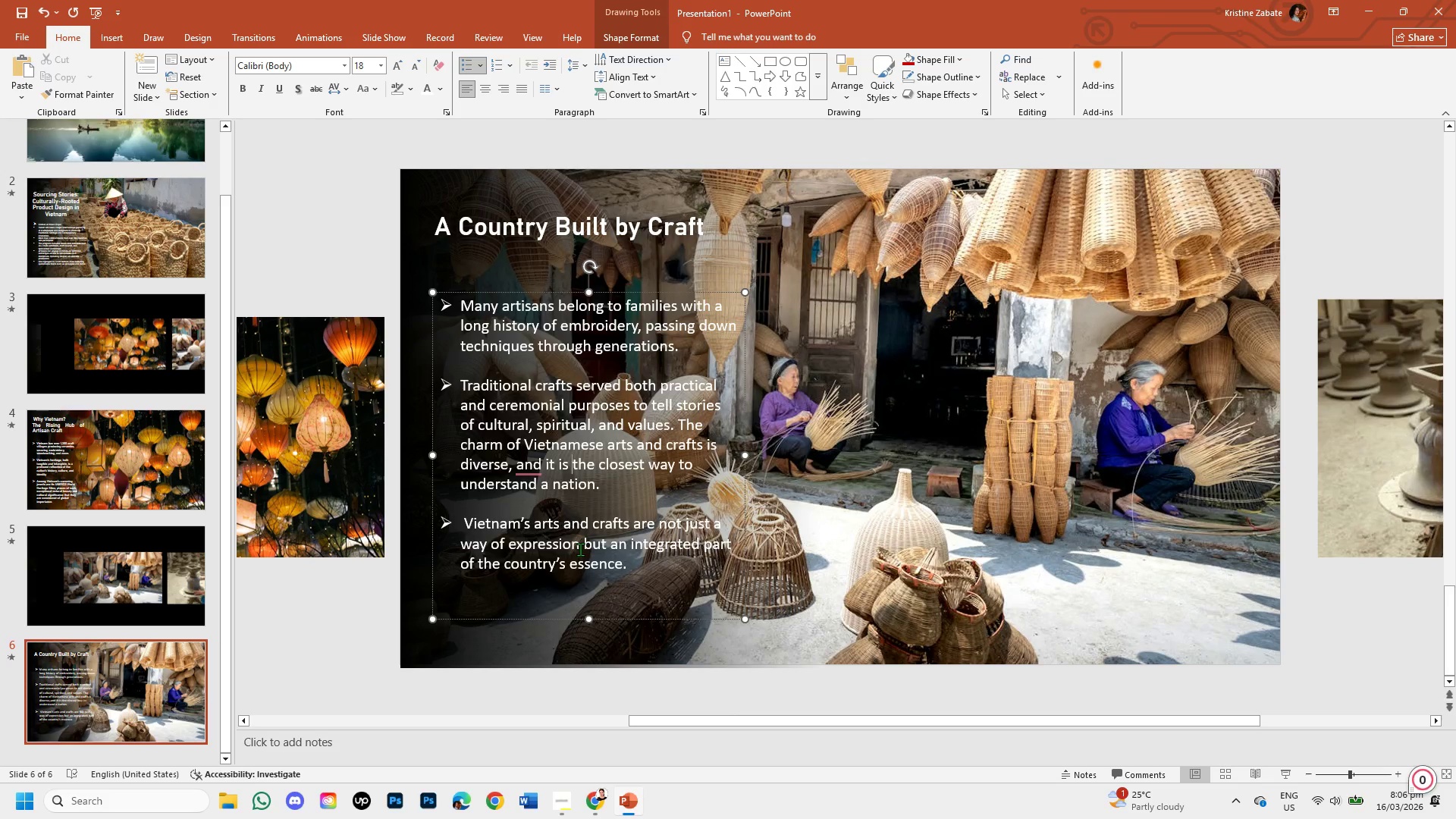 
key(Unknown)
 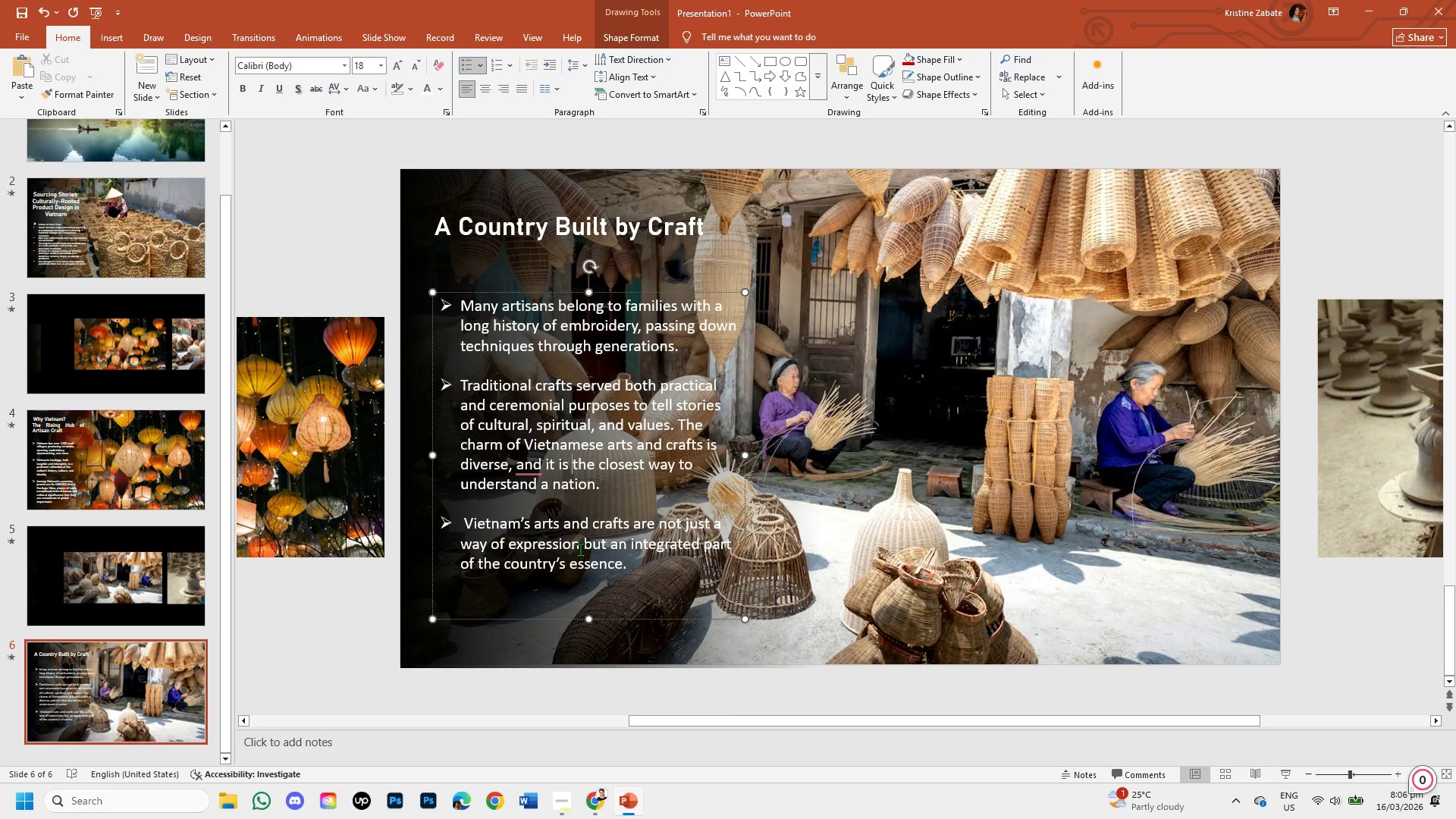 
key(Unknown)
 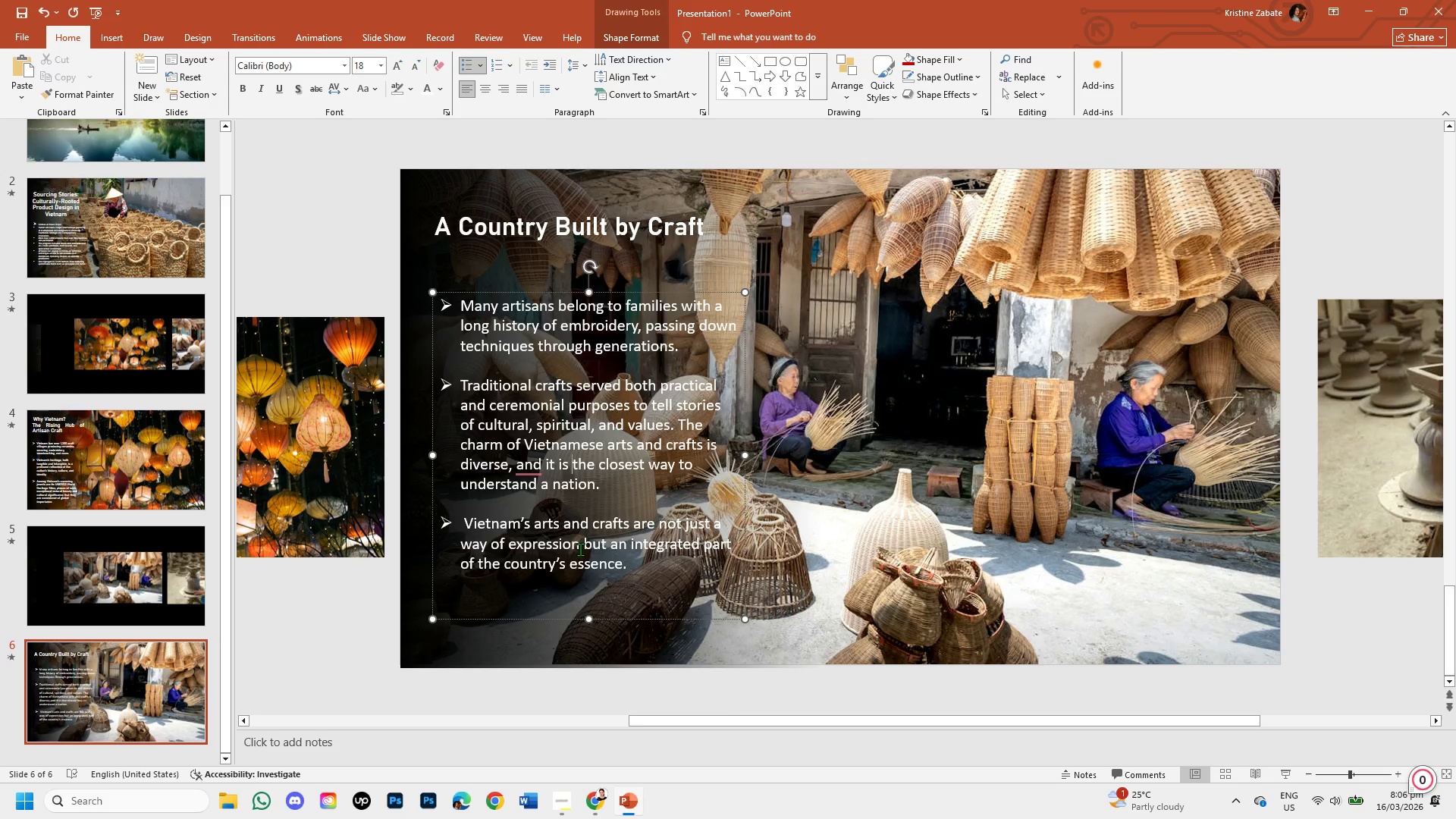 
key(Unknown)
 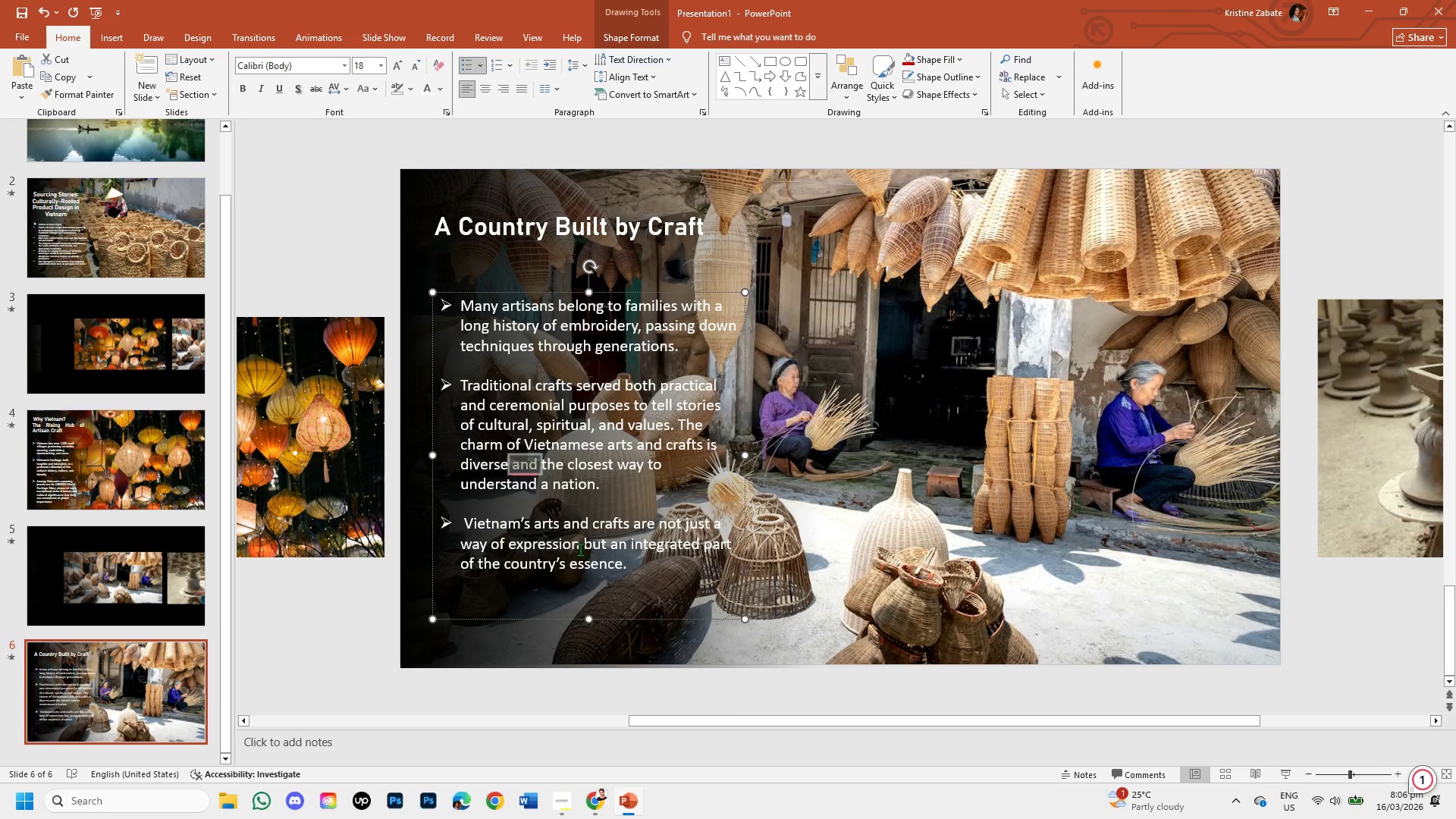 
key(Unknown)
 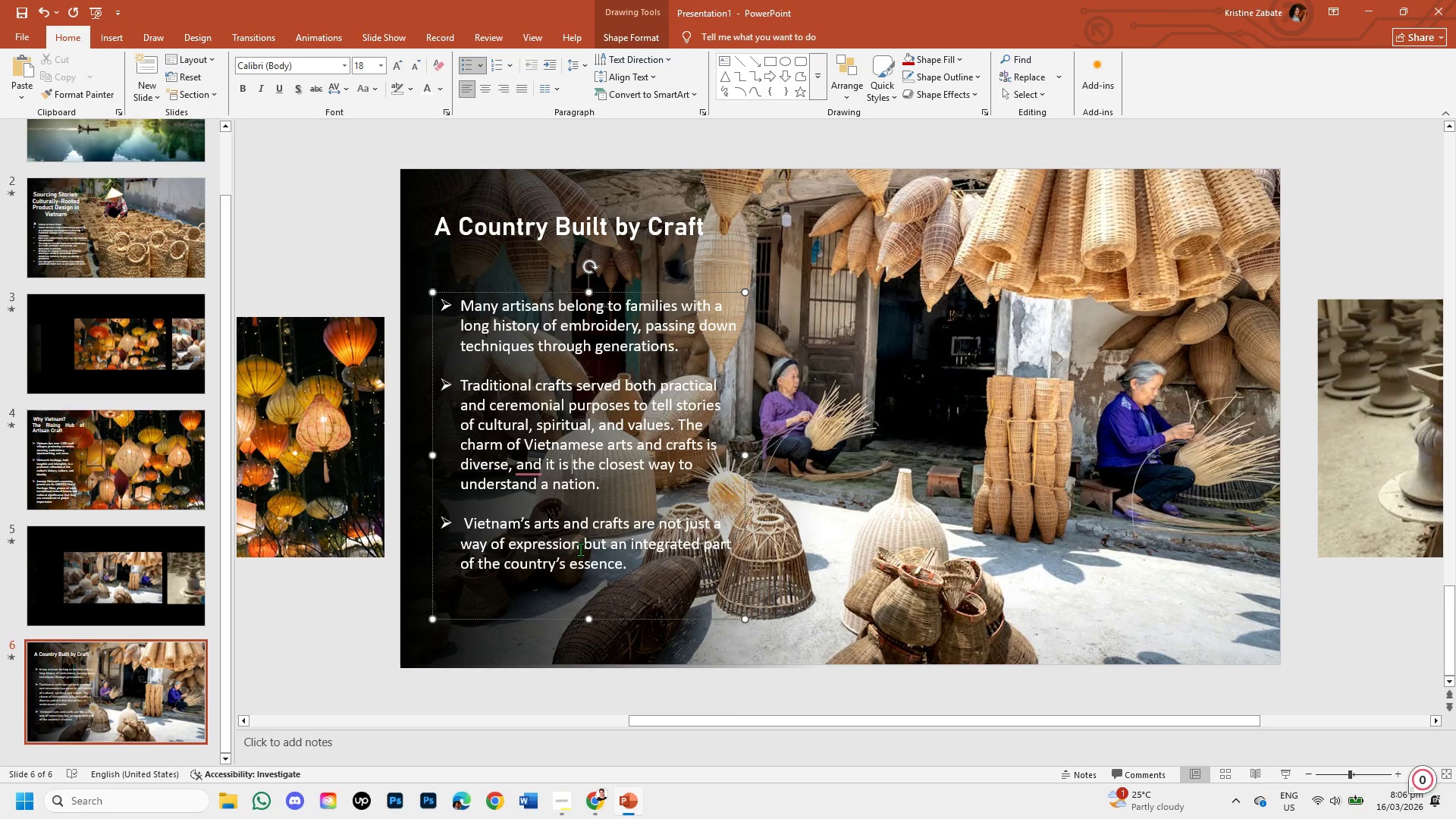 
key(Unknown)
 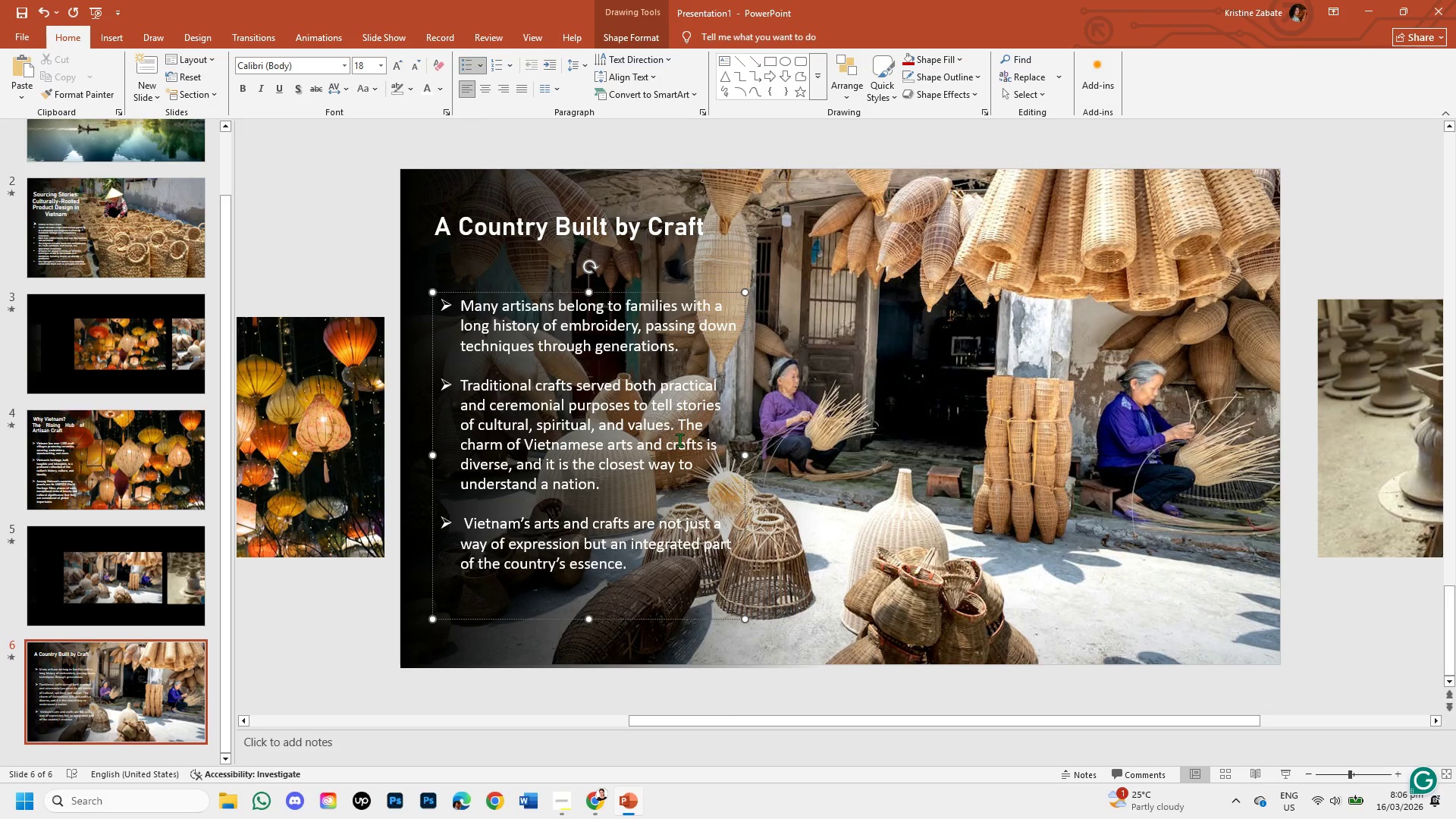 
wait(12.98)
 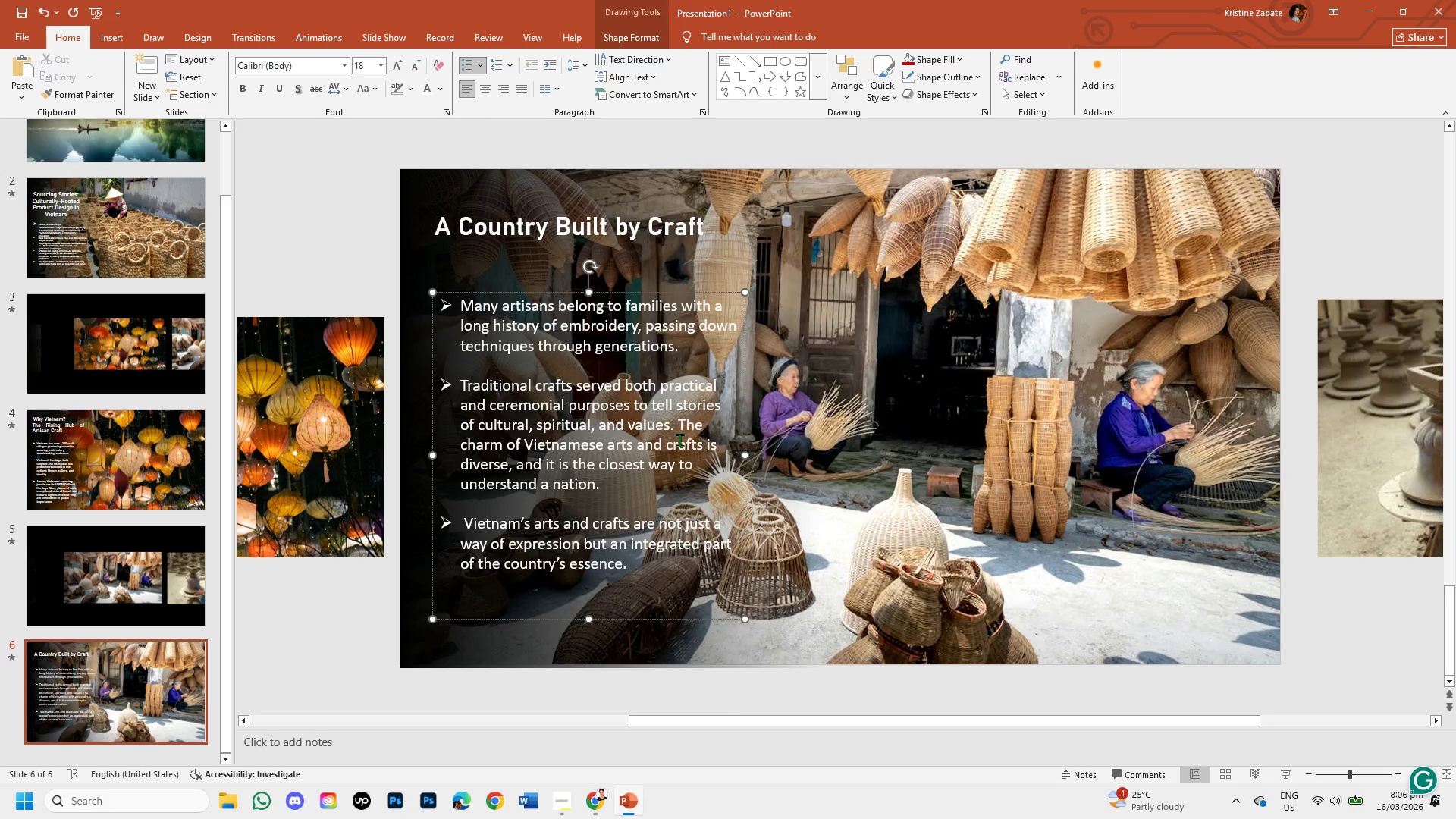 
left_click_drag(start_coordinate=[682, 420], to_coordinate=[711, 485])
 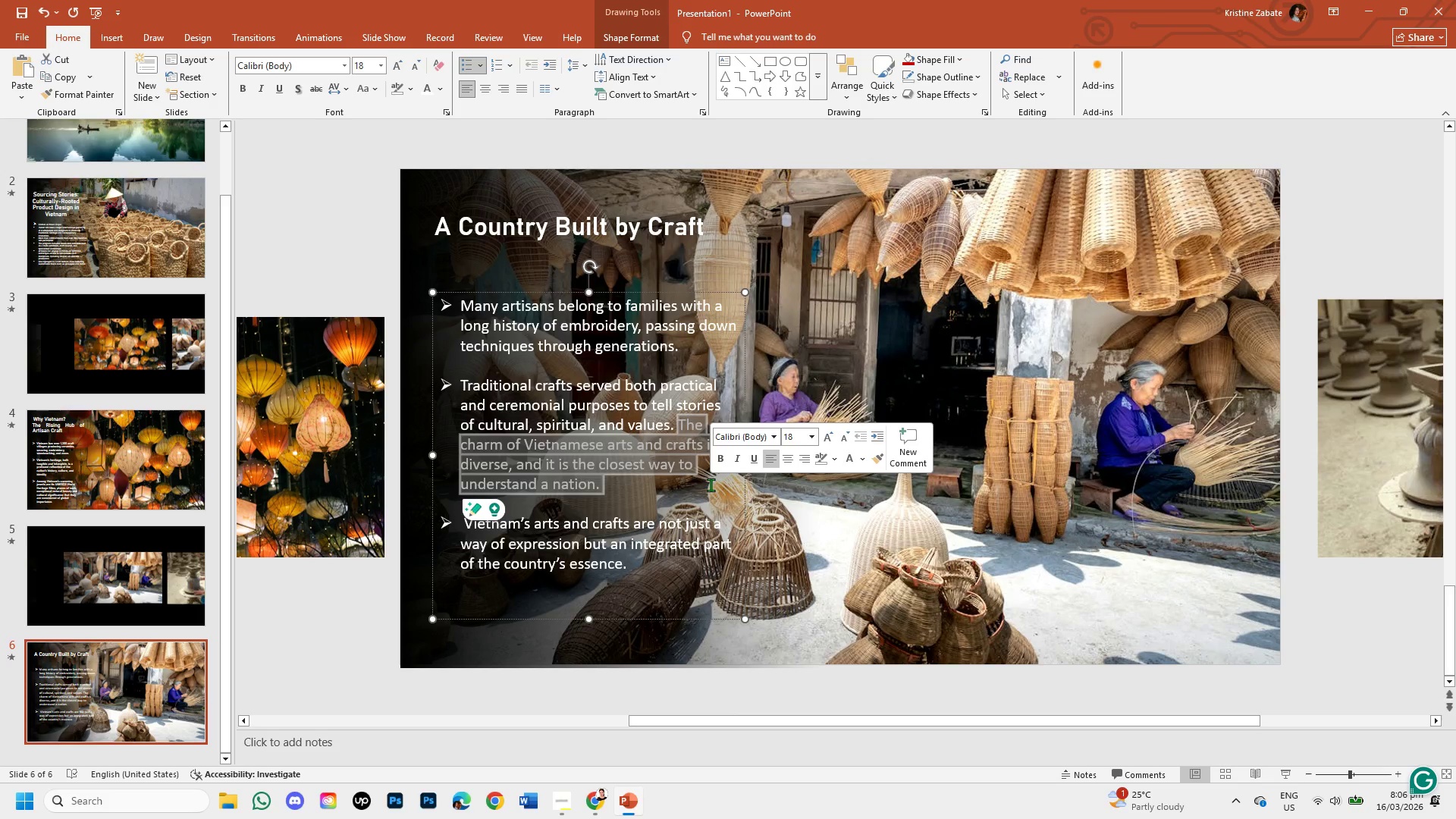 
key(Backspace)
 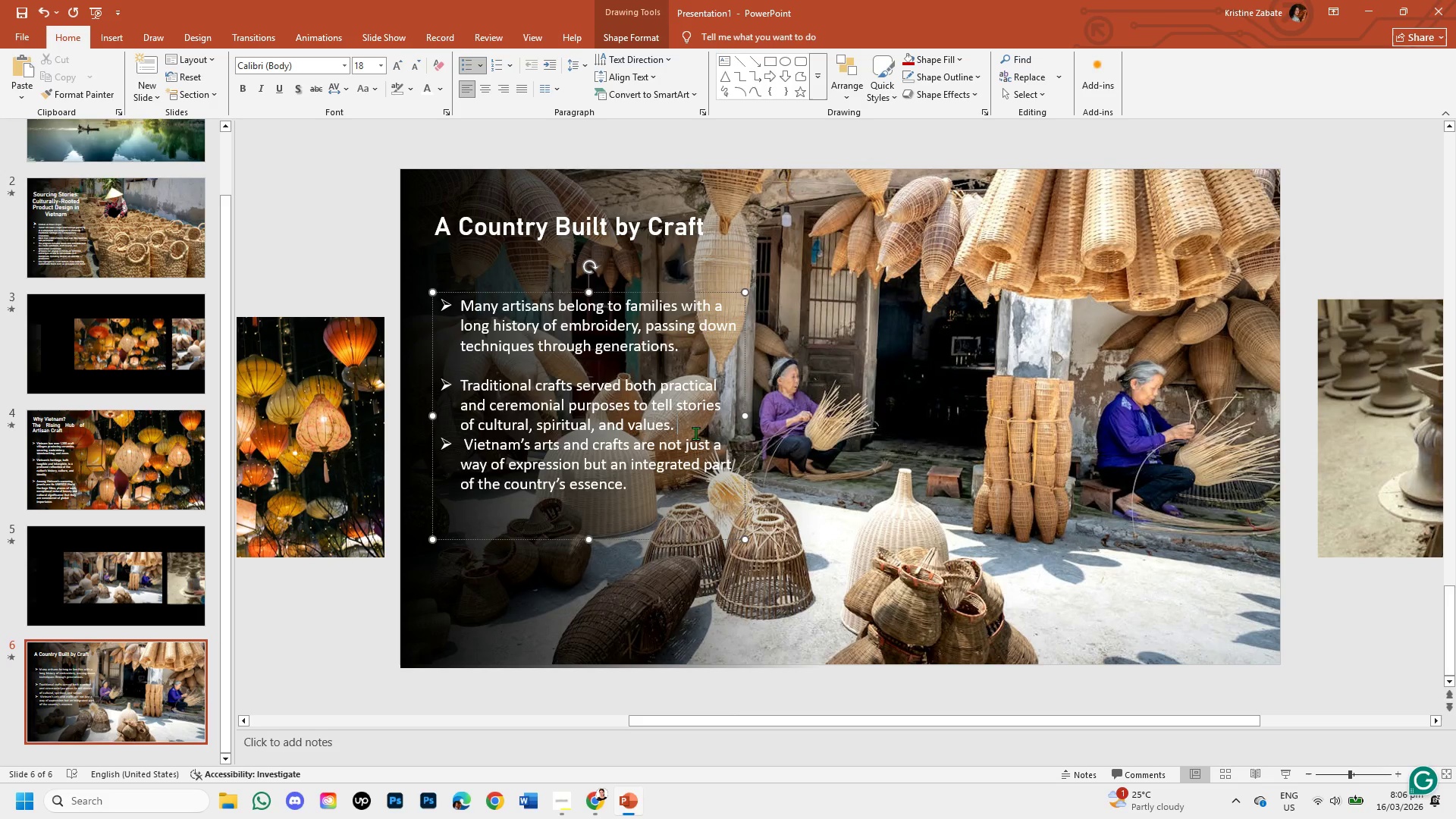 
key(Enter)
 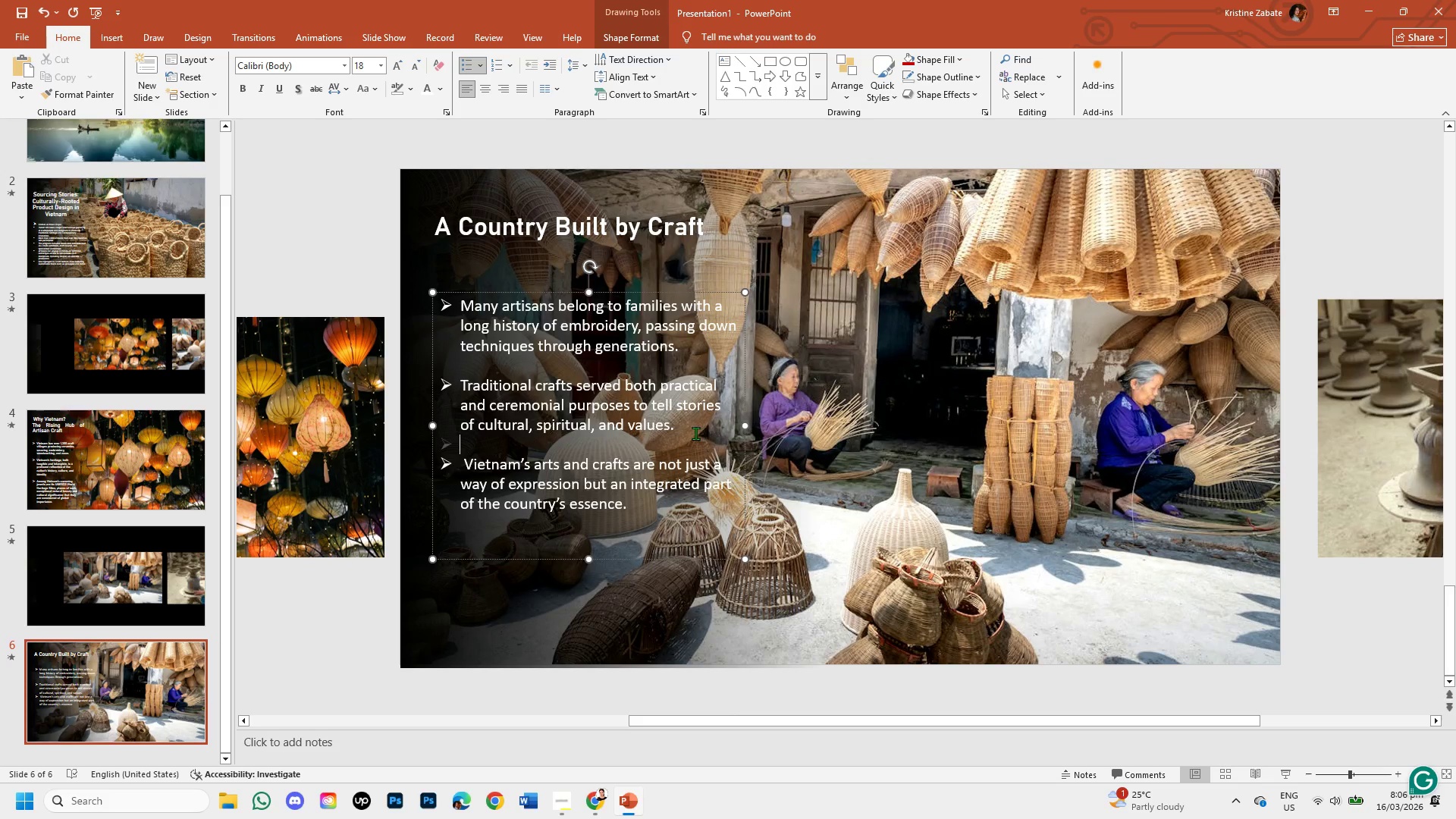 
key(Backspace)
 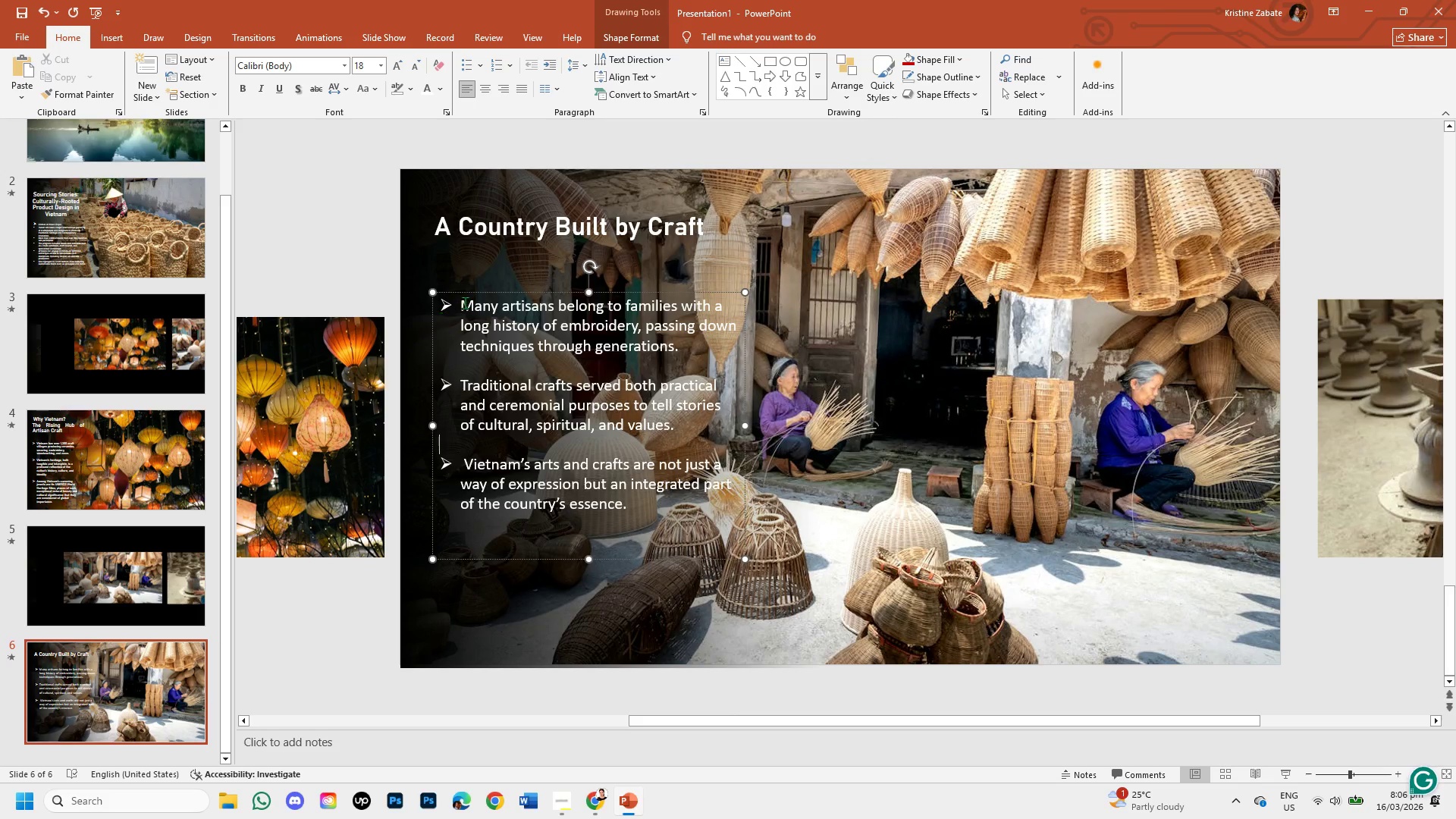 
left_click_drag(start_coordinate=[461, 301], to_coordinate=[758, 538])
 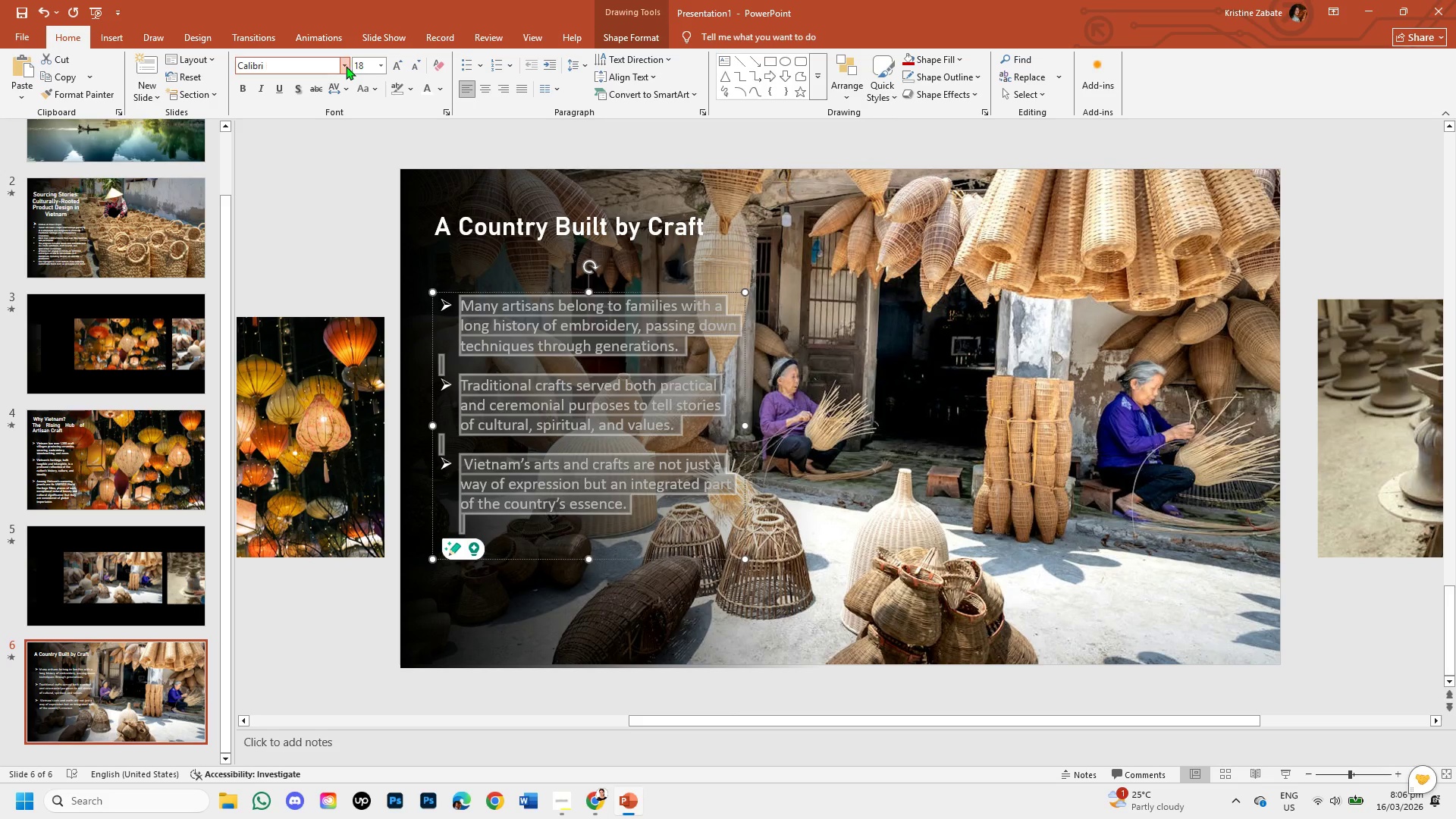 
left_click([328, 160])
 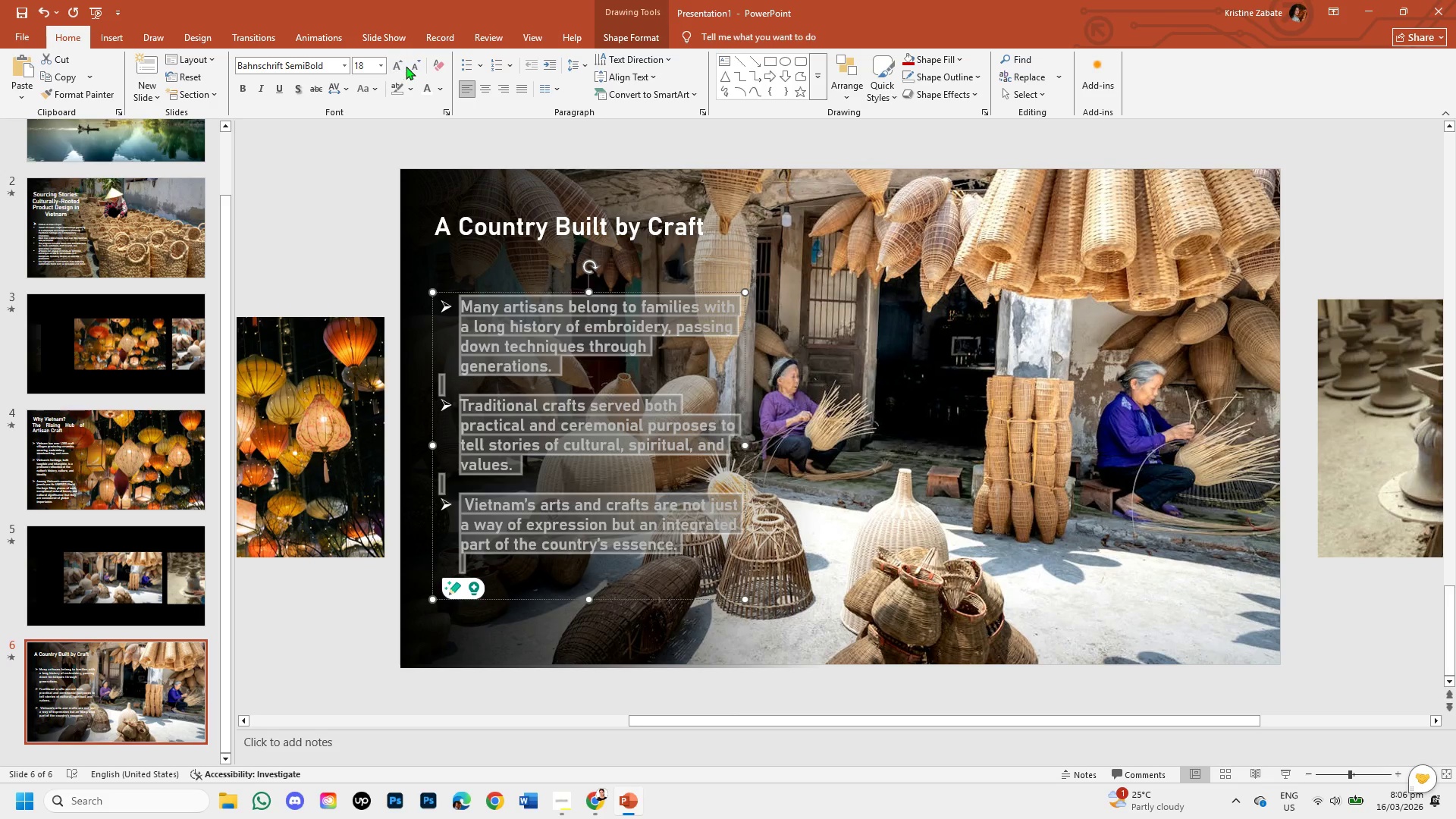 
left_click([413, 68])
 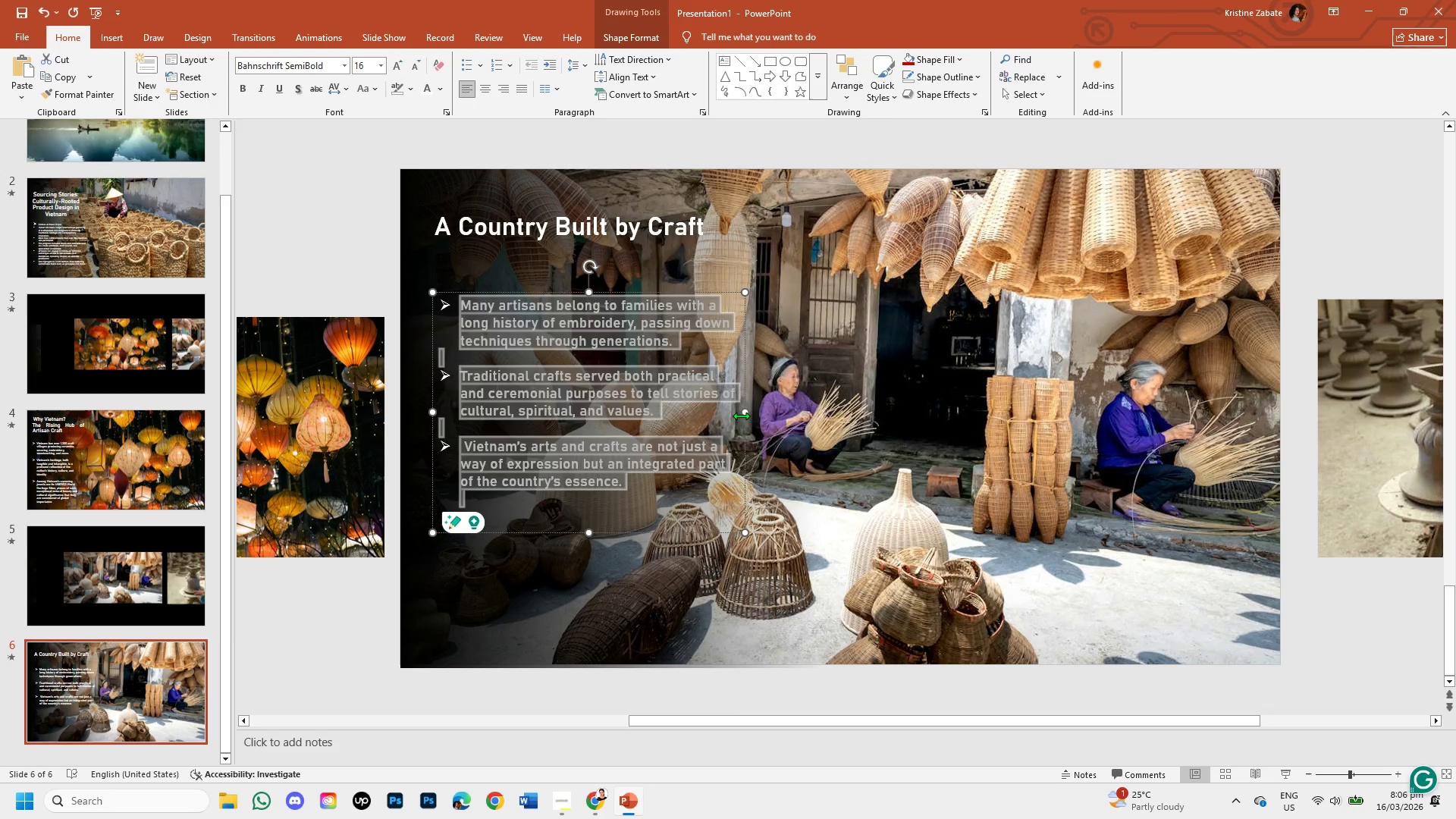 
left_click_drag(start_coordinate=[742, 413], to_coordinate=[675, 414])
 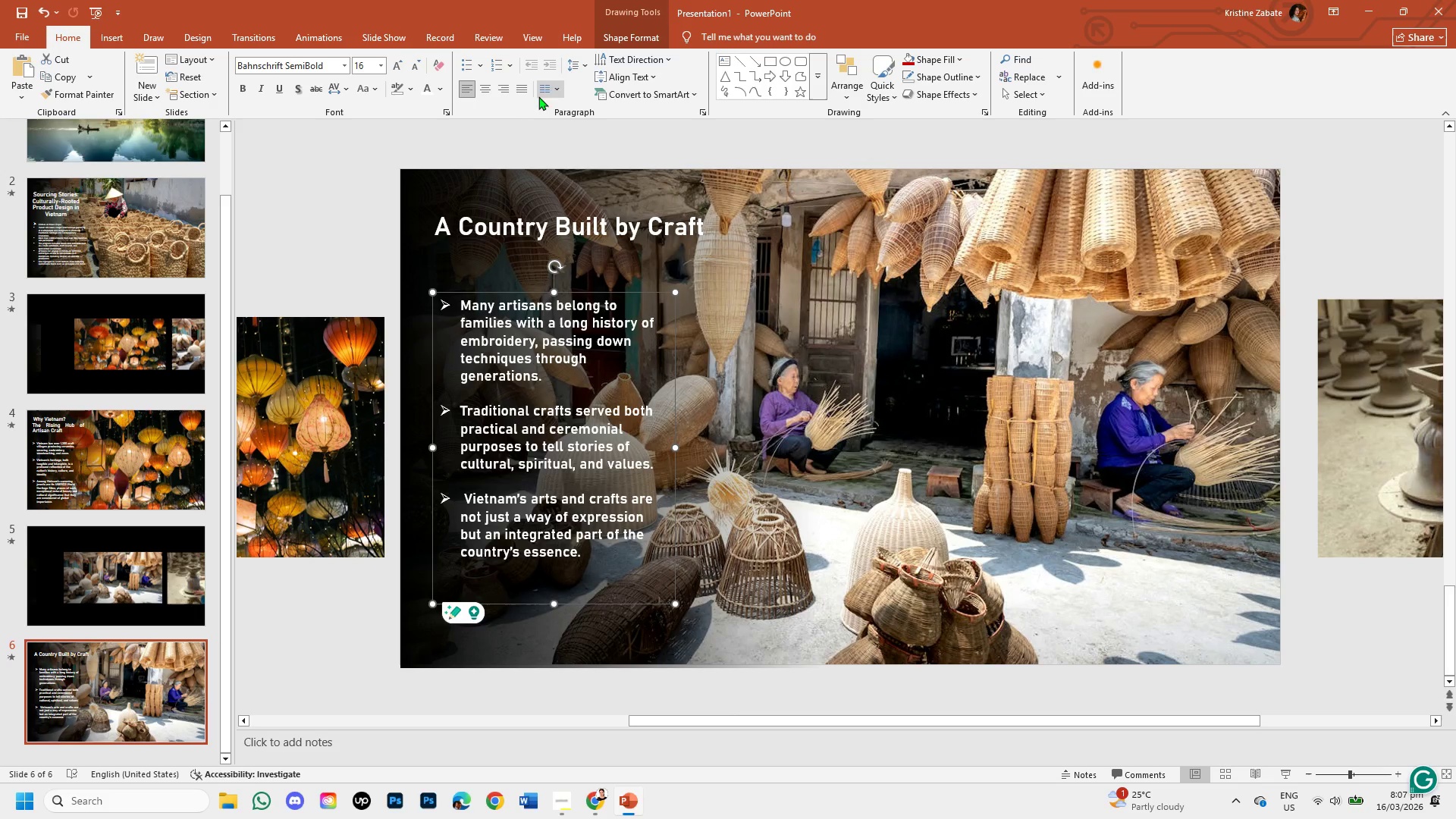 
left_click([523, 90])
 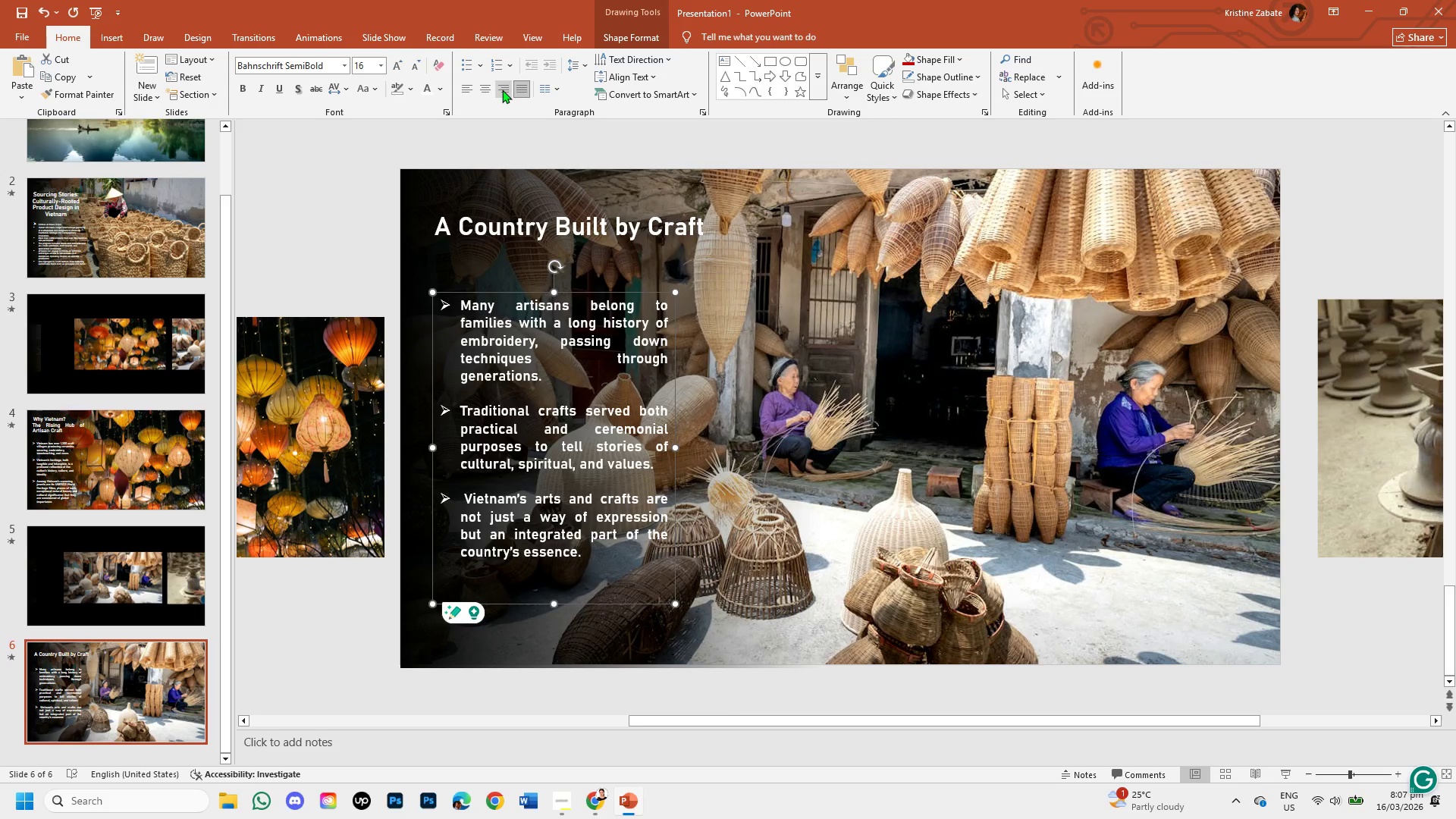 
key(Control+Z)
 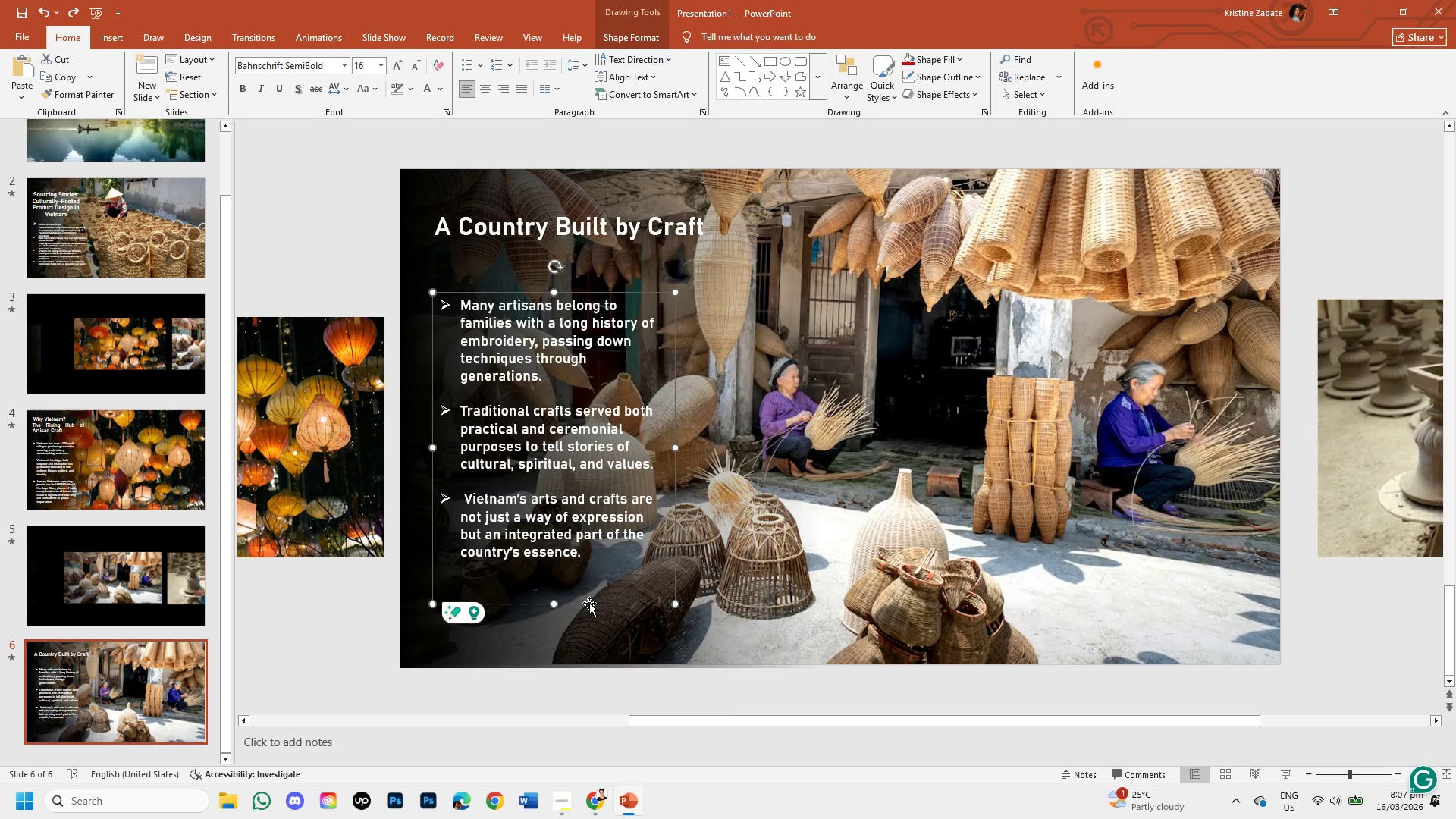 
left_click([414, 59])
 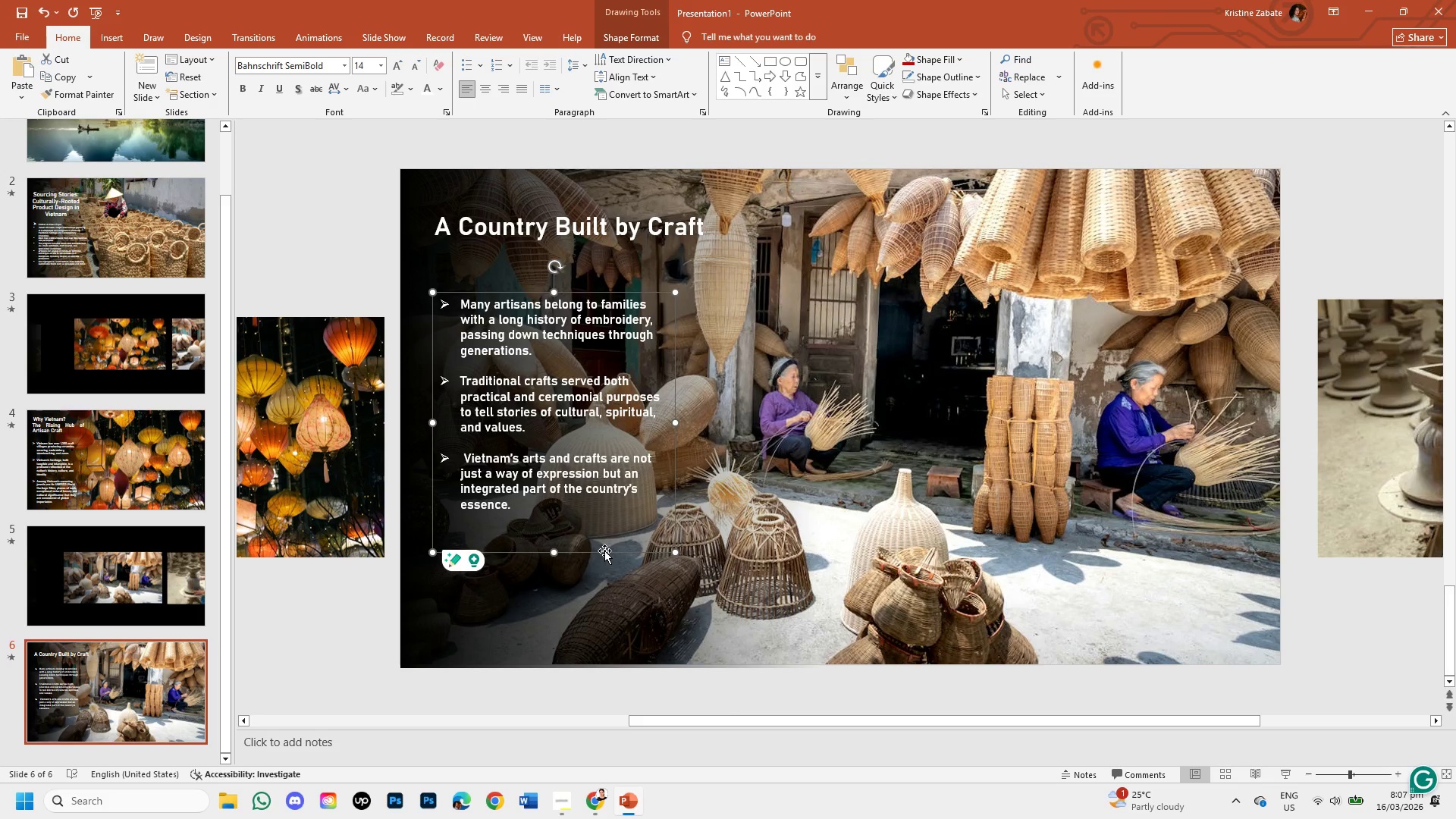 
left_click_drag(start_coordinate=[604, 551], to_coordinate=[607, 593])
 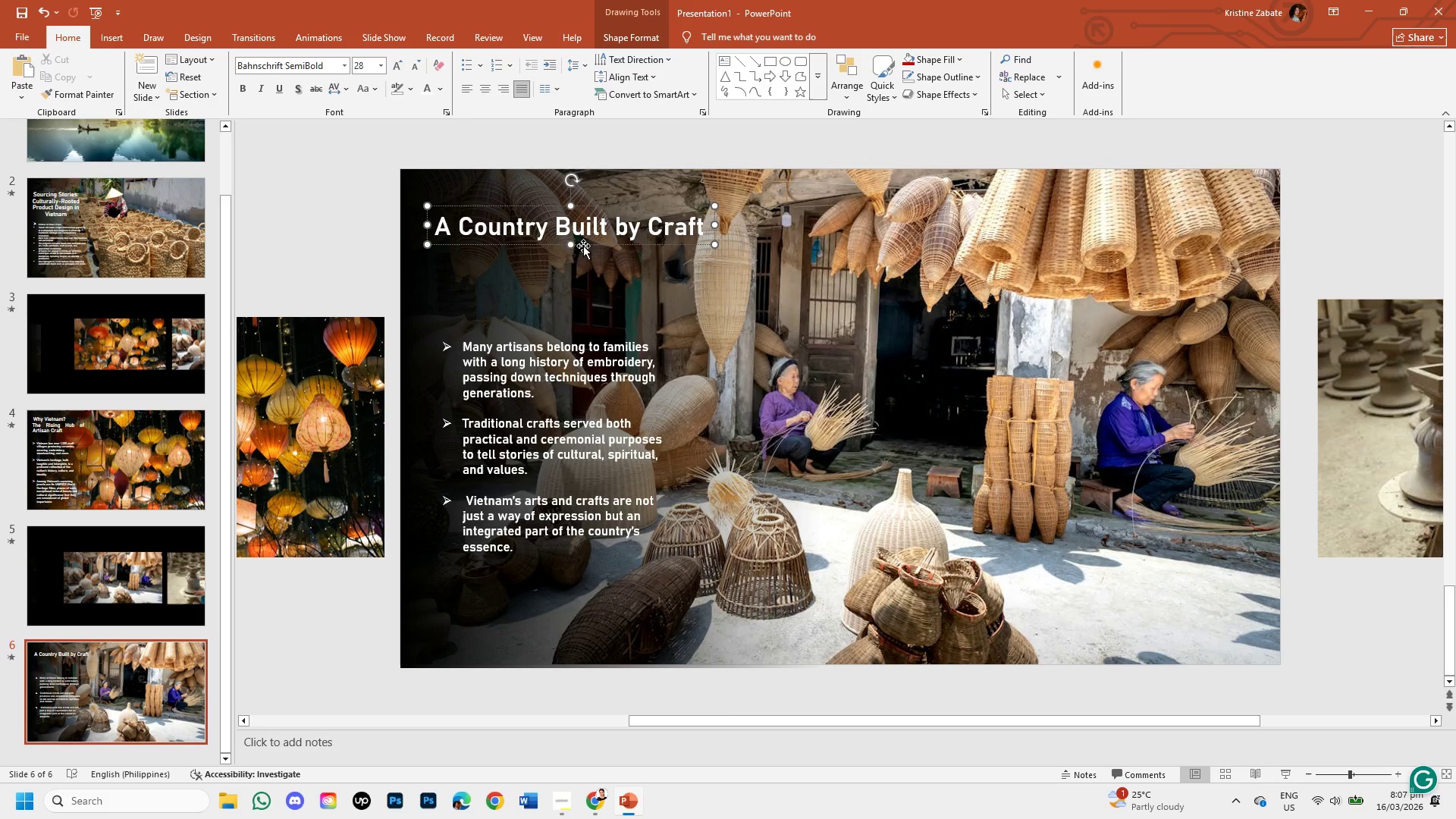 
left_click_drag(start_coordinate=[583, 246], to_coordinate=[589, 253])
 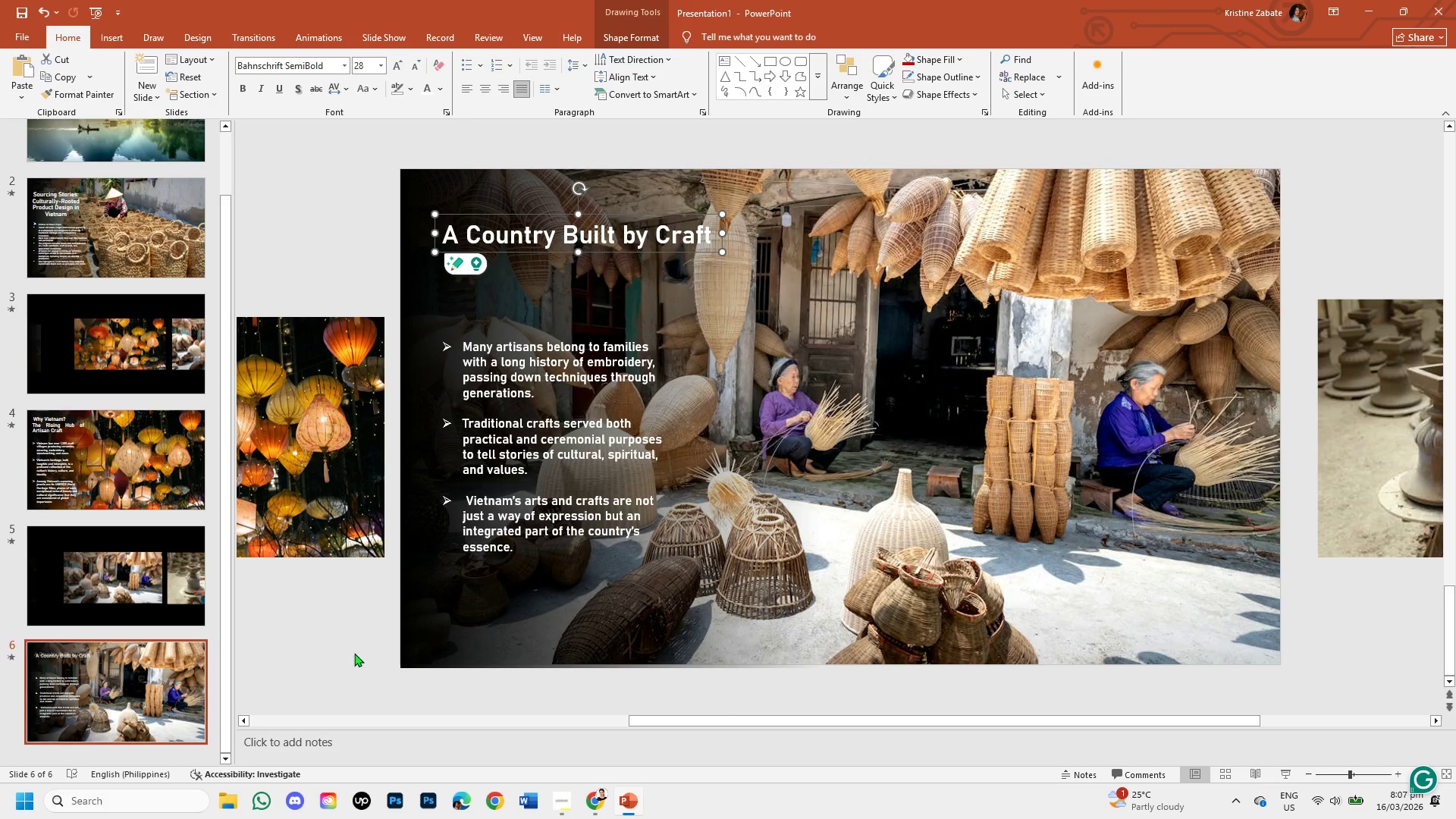 
left_click([340, 650])
 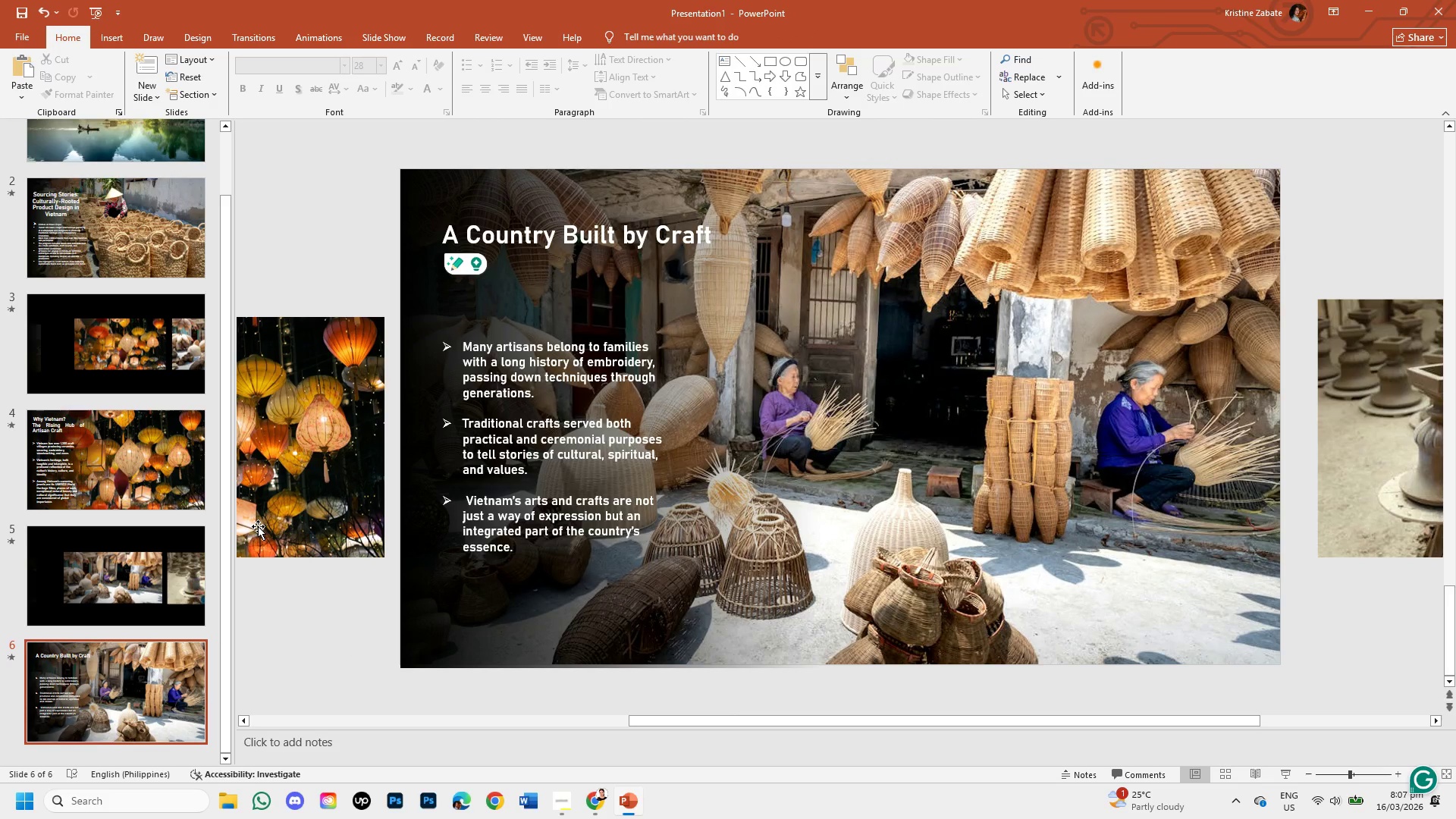 
scroll: coordinate [780, 480], scroll_direction: down, amount: 1.0
 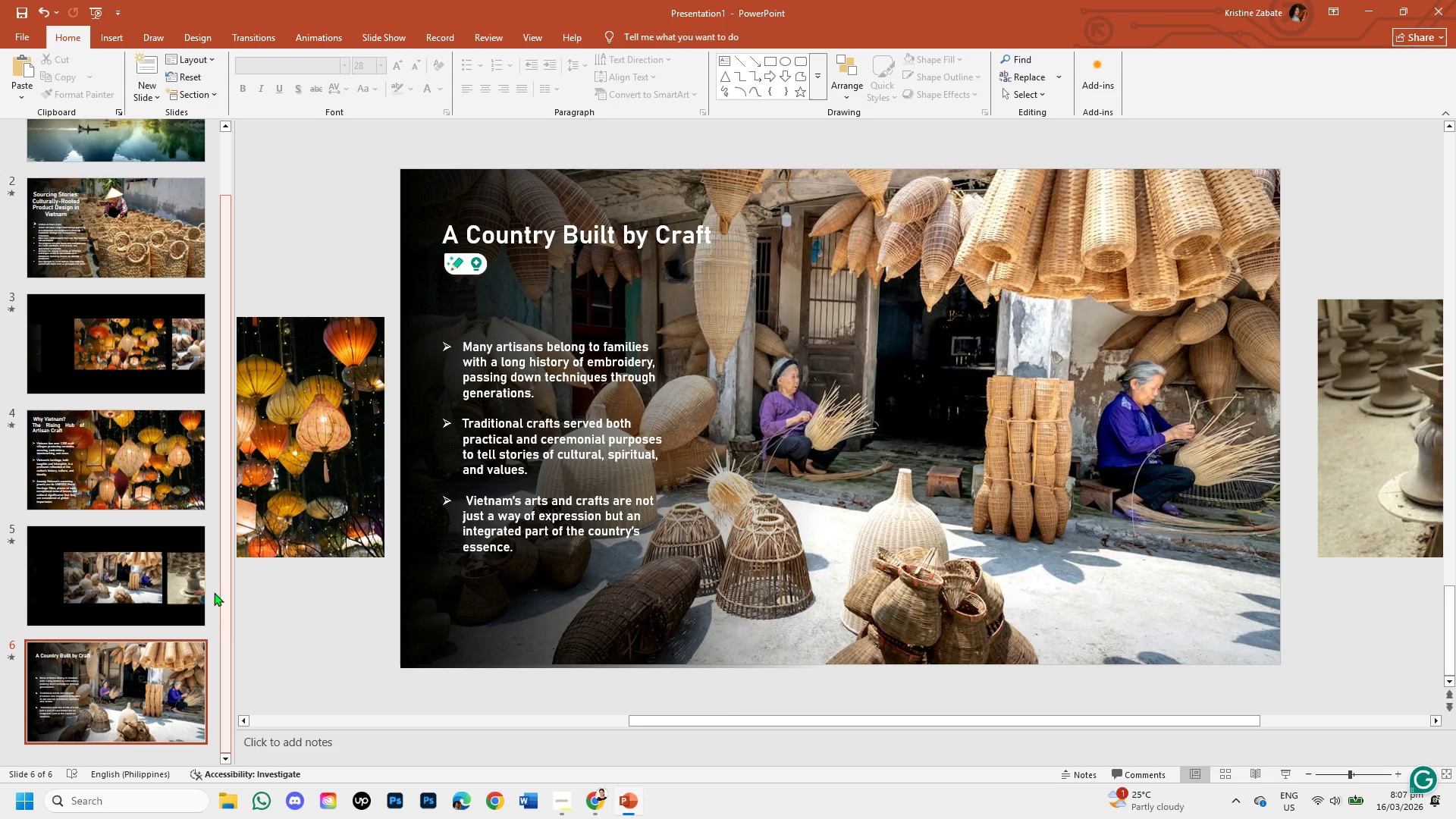 
right_click([64, 716])
 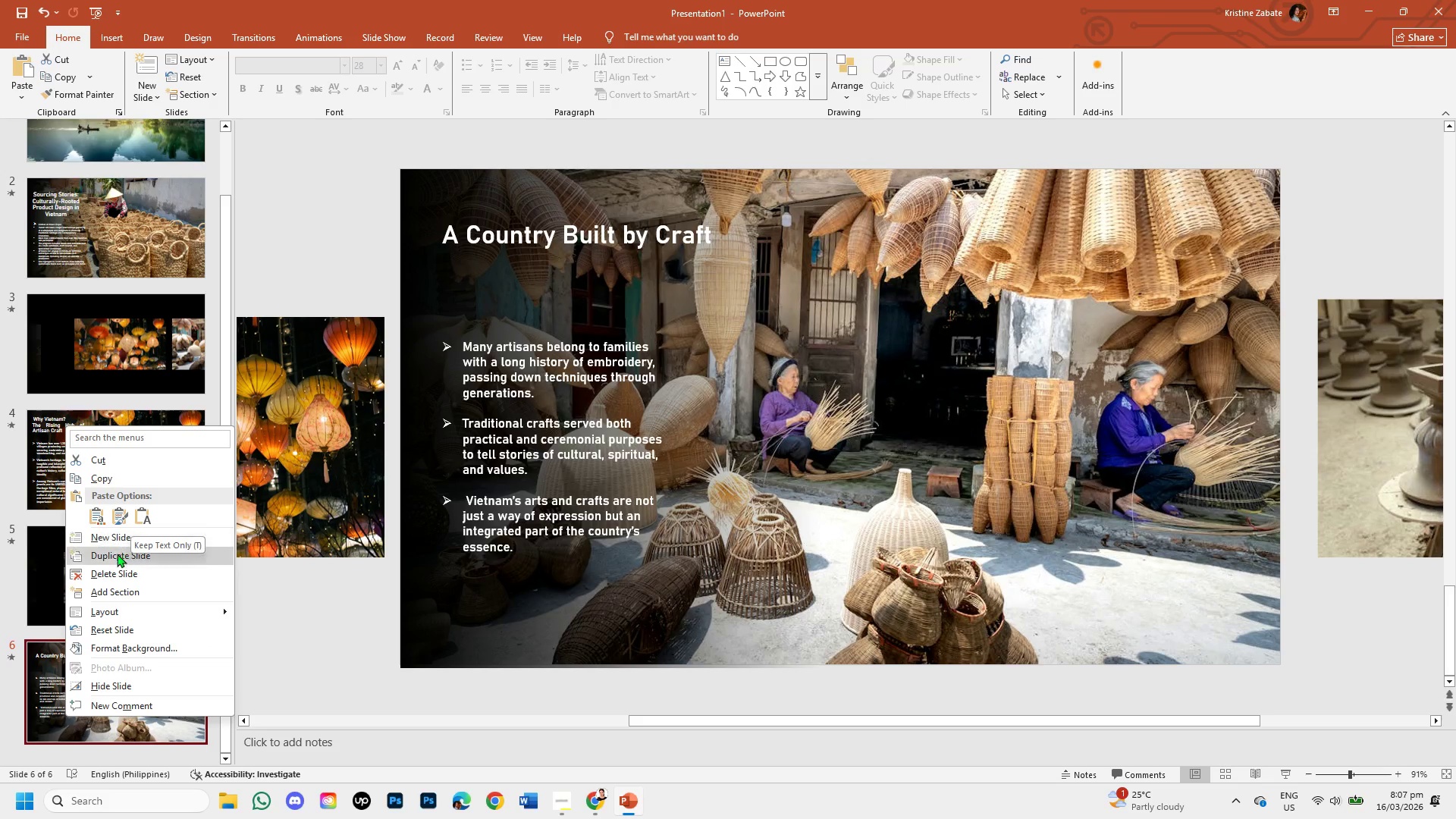 
wait(6.8)
 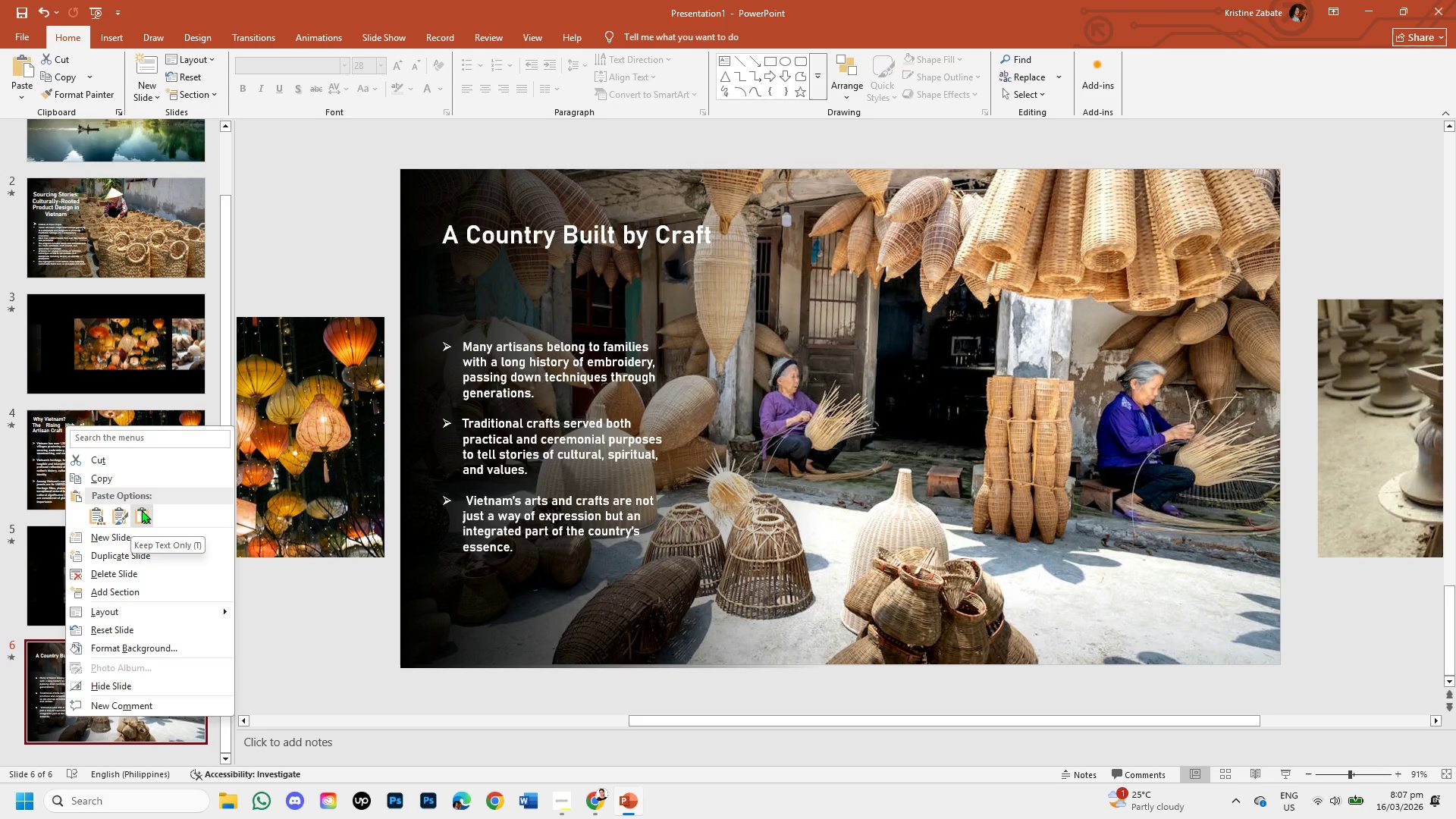 
left_click([114, 557])
 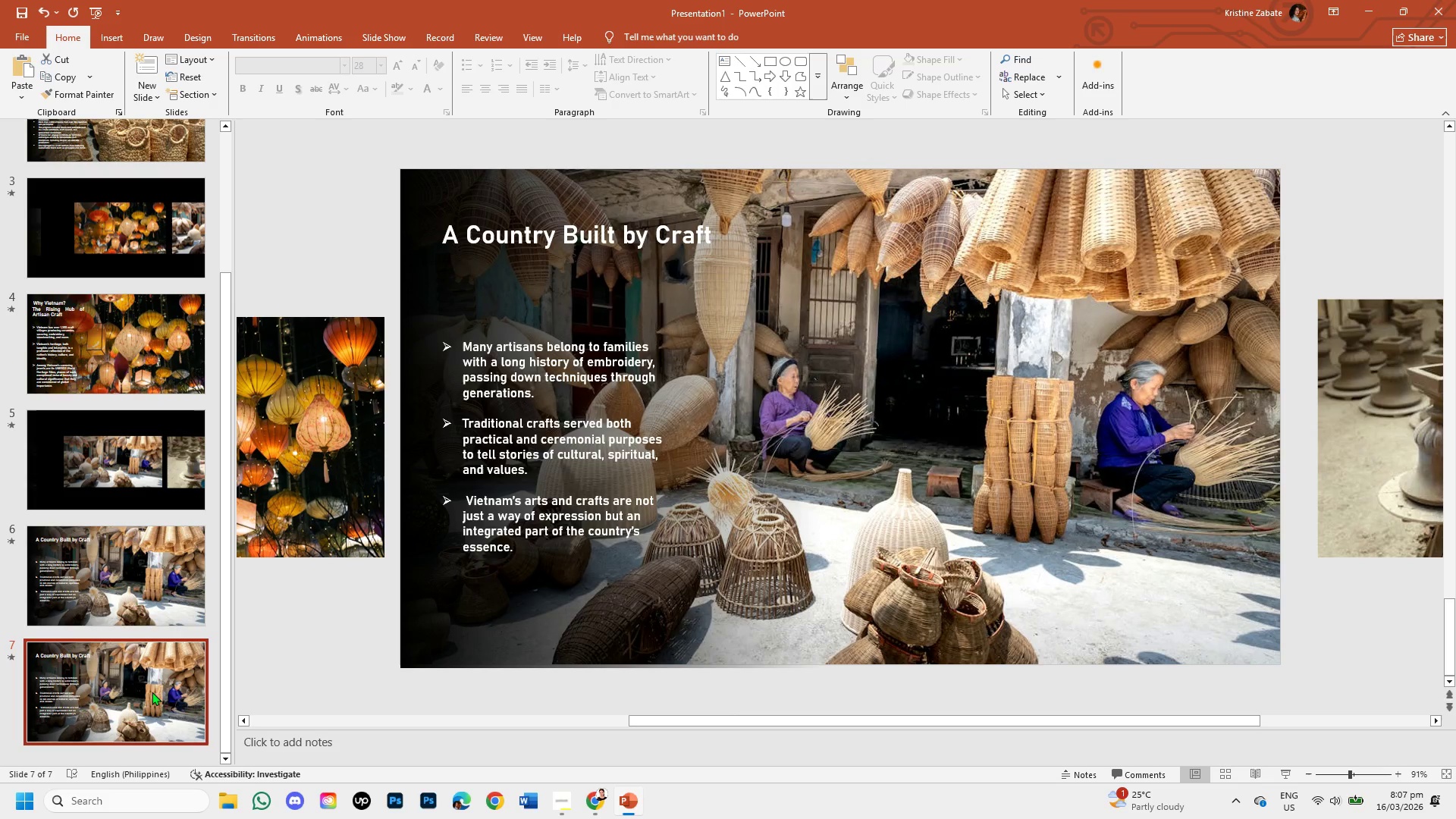 
left_click([149, 686])
 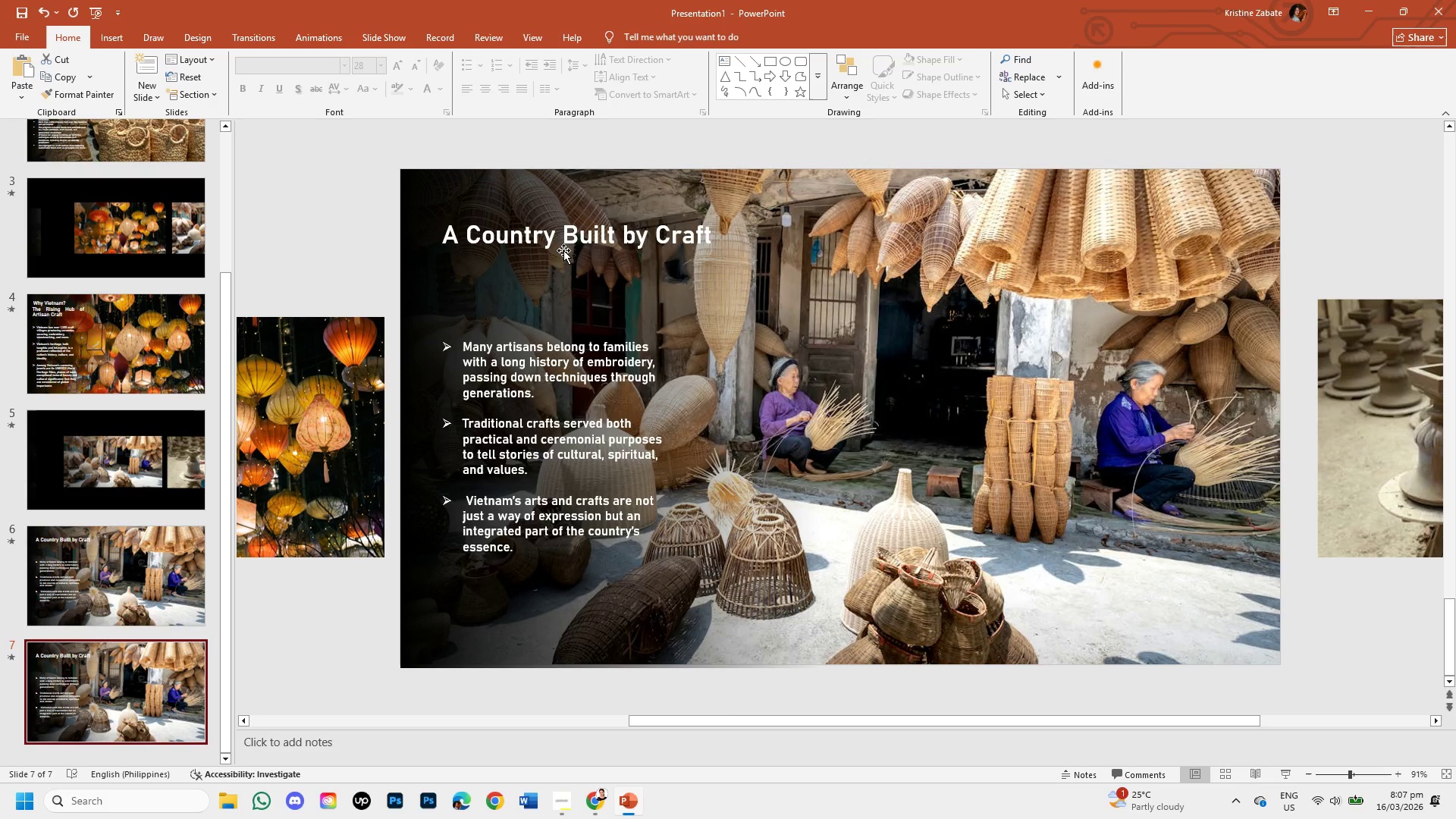 
left_click([563, 243])
 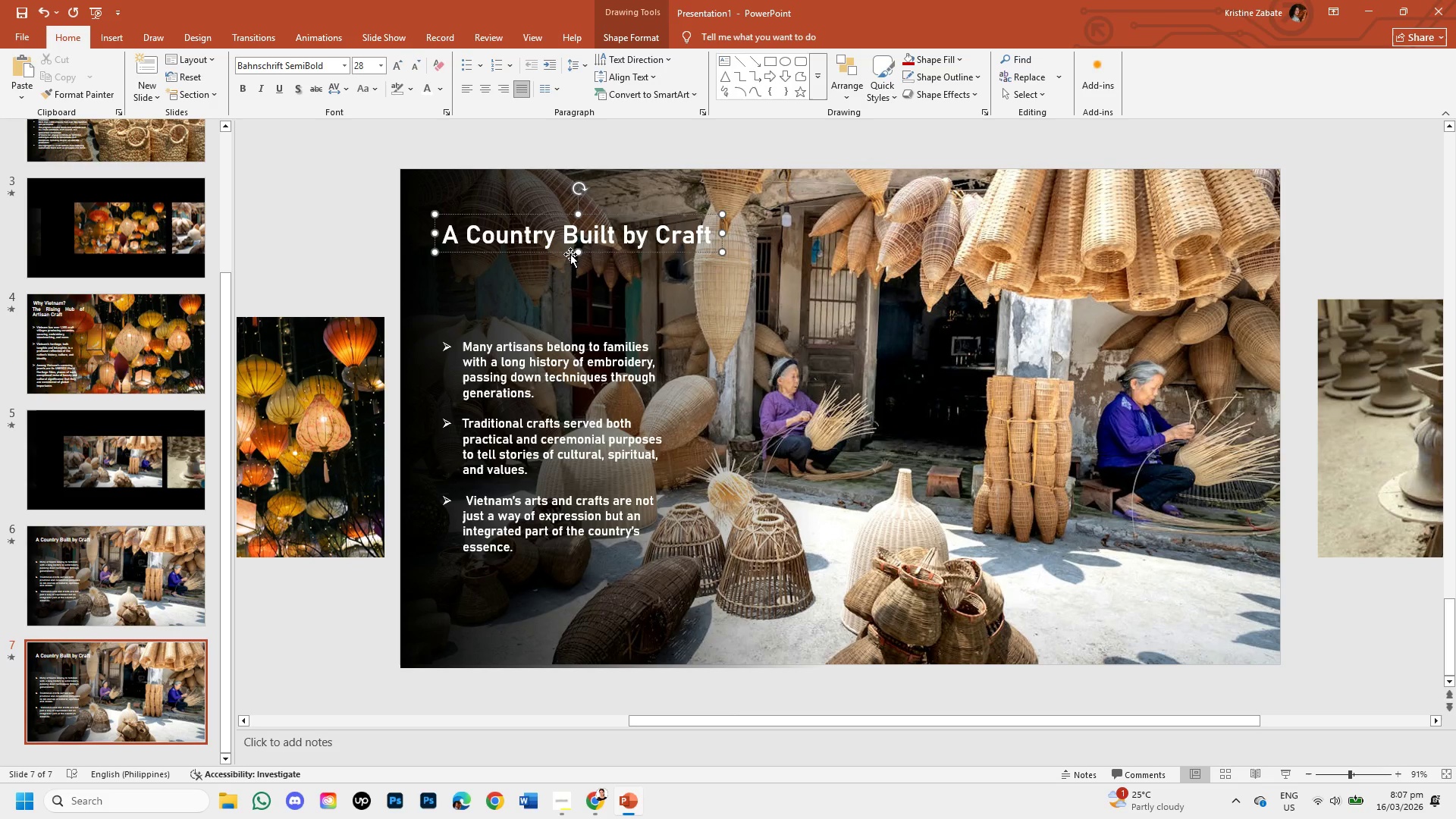 
left_click([570, 254])
 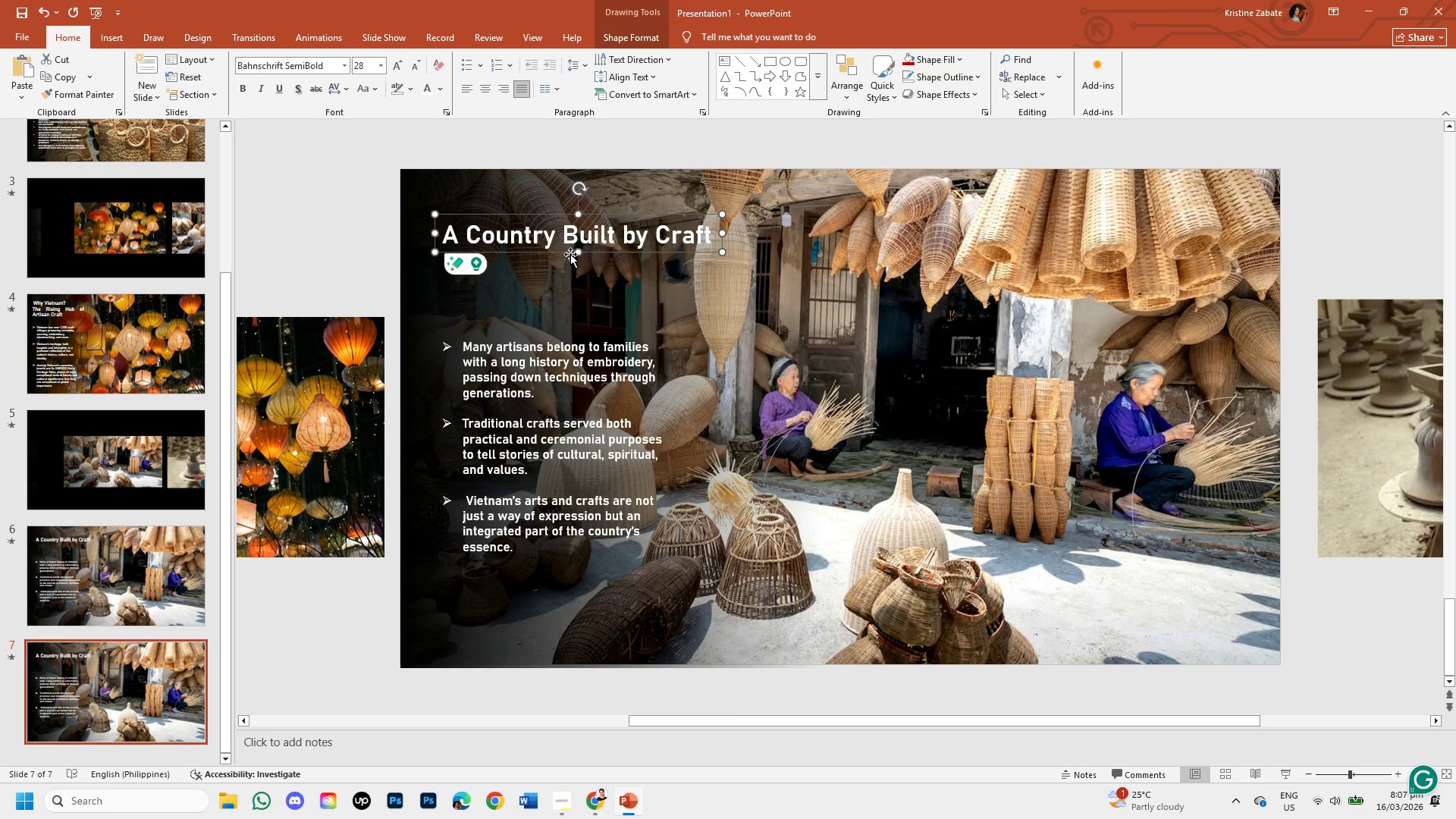 
key(Backspace)
 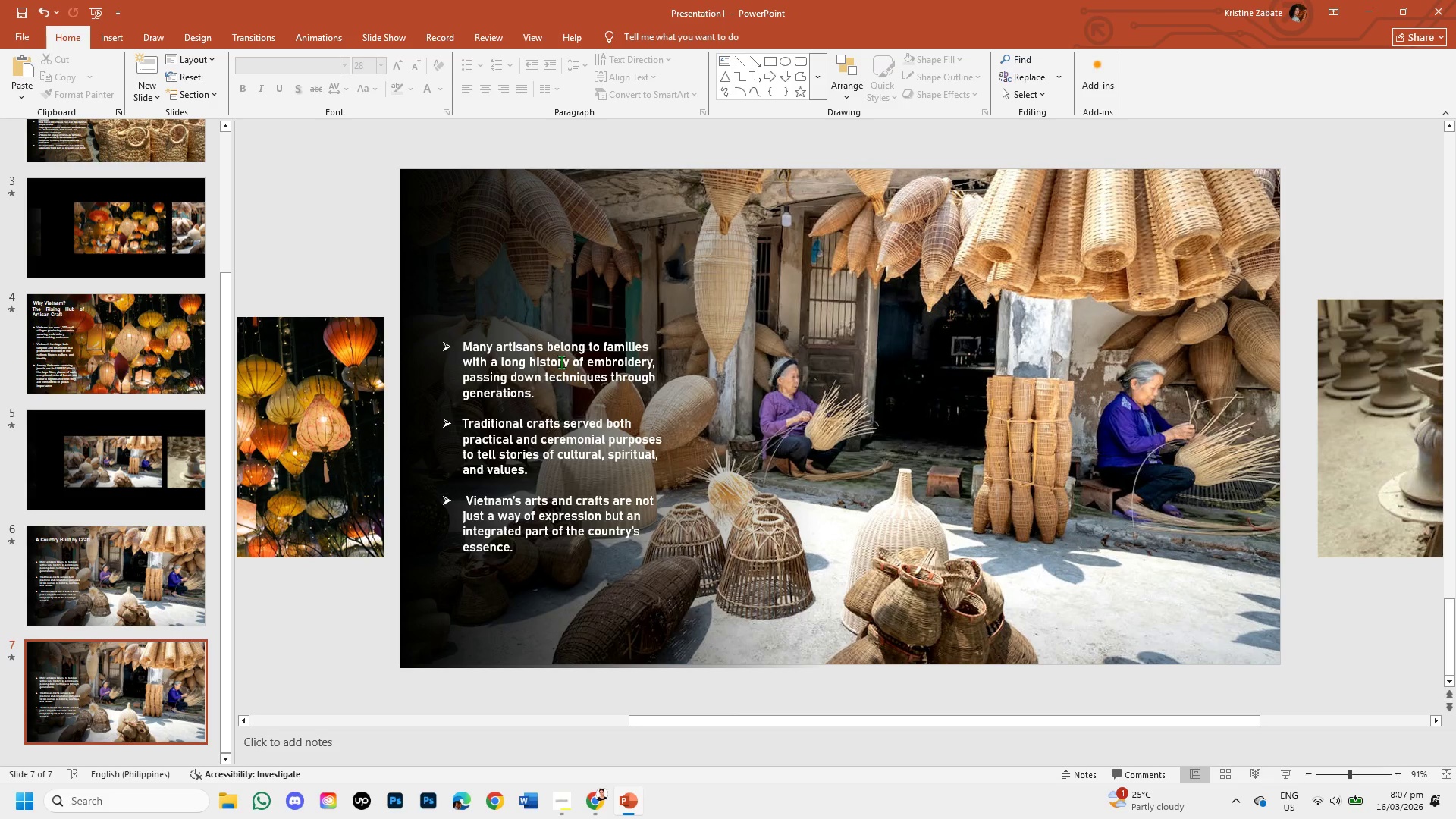 
left_click([555, 344])
 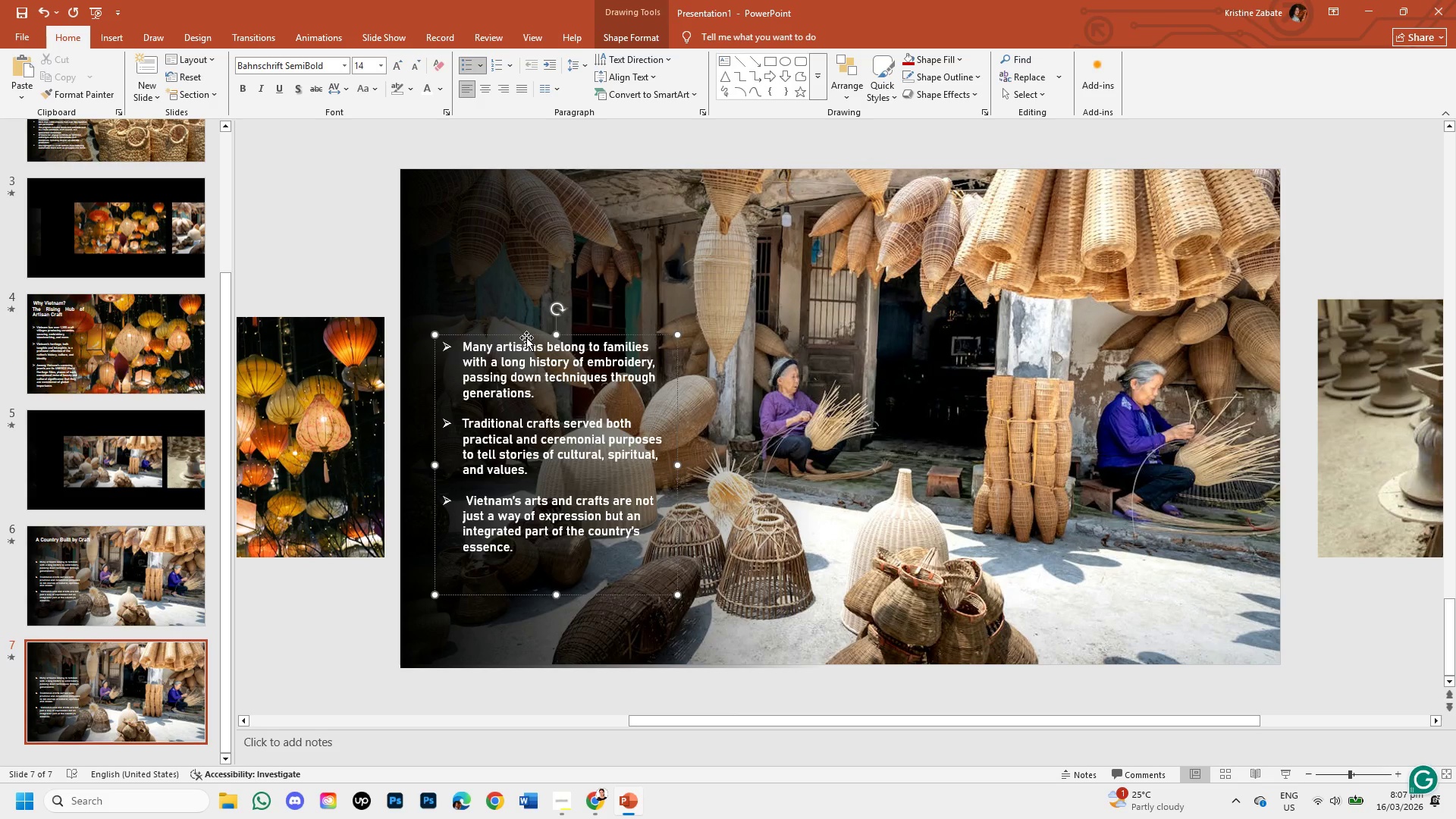 
left_click([526, 334])
 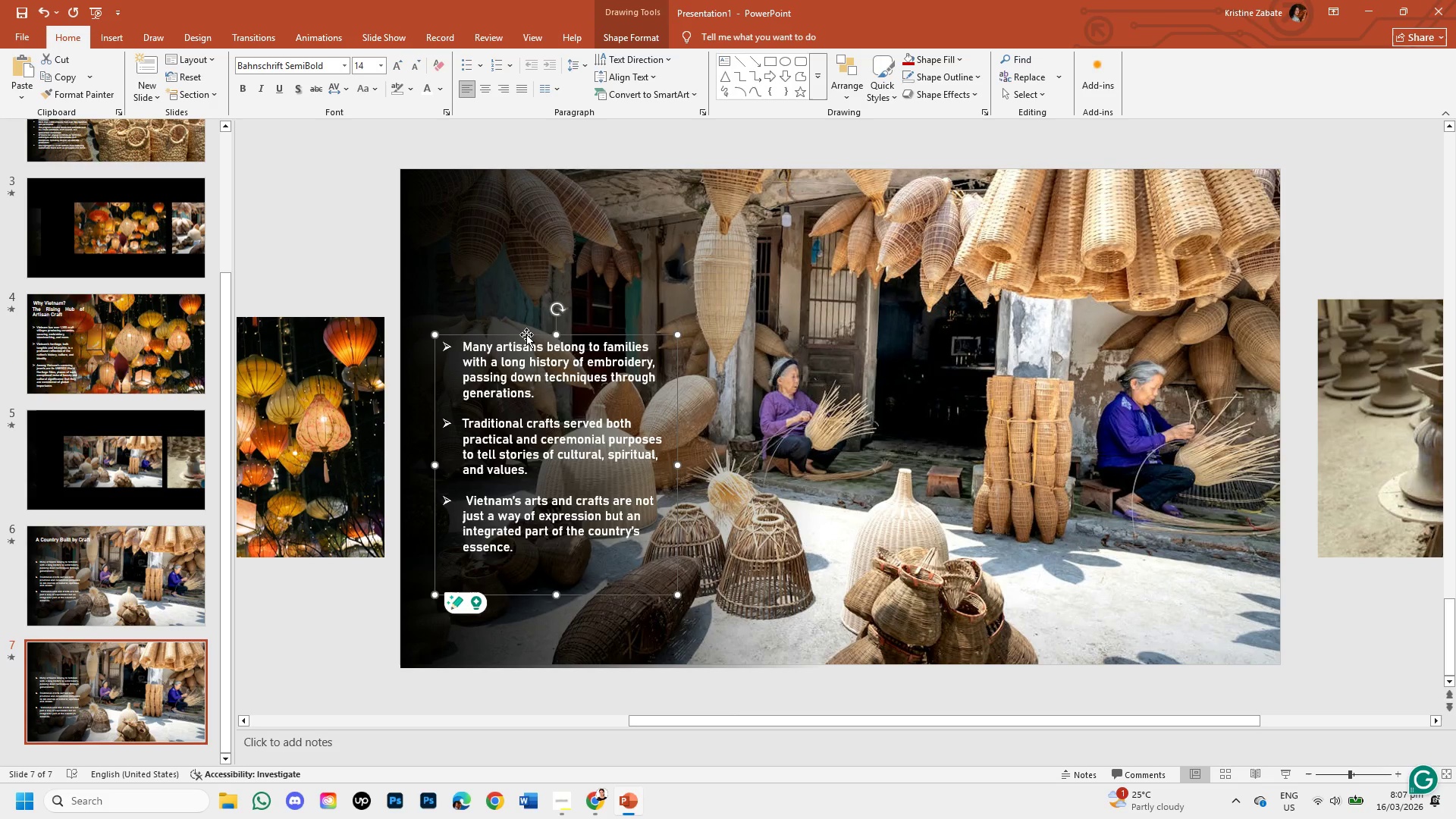 
key(Backspace)
 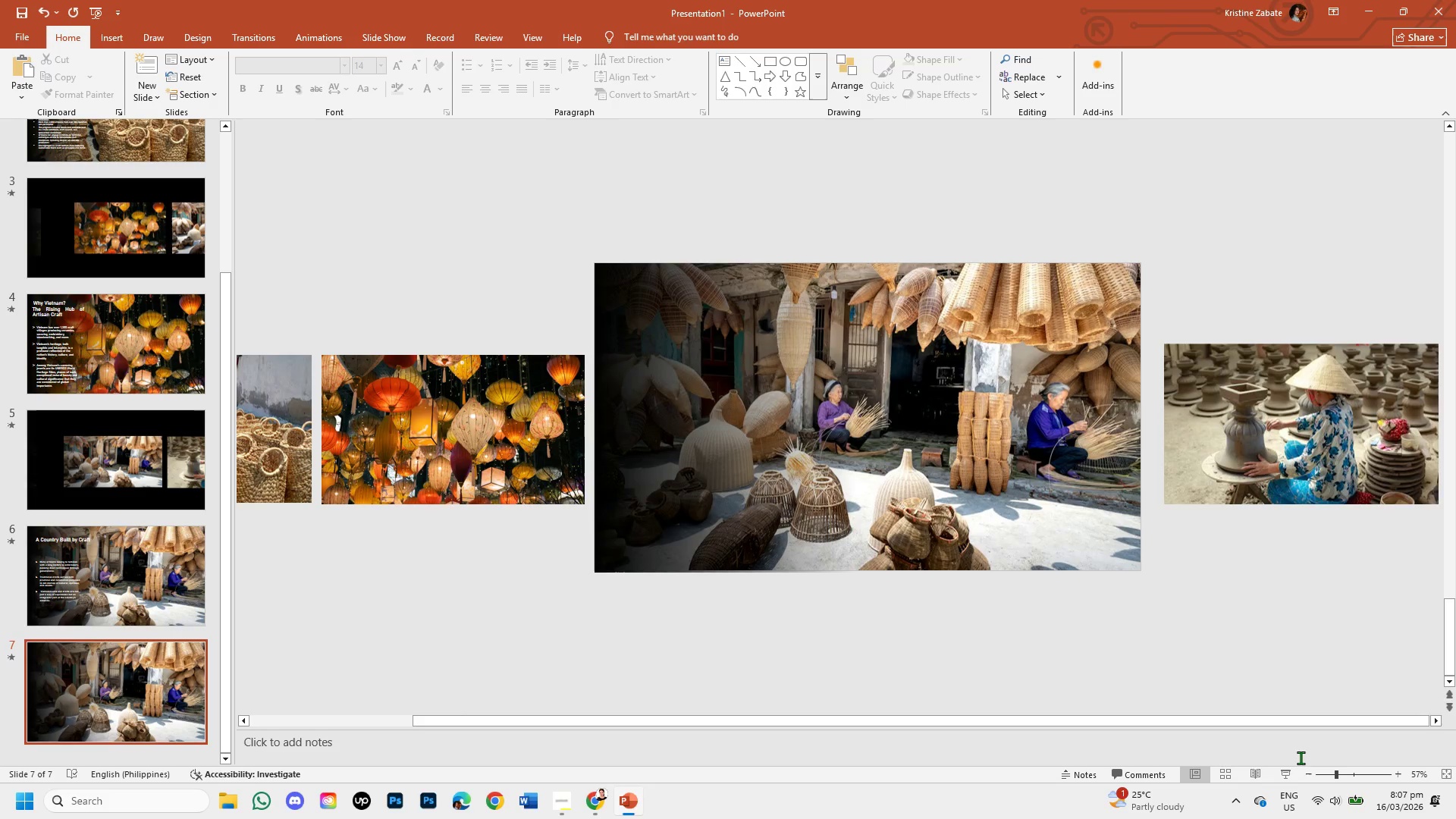 
left_click([1316, 770])
 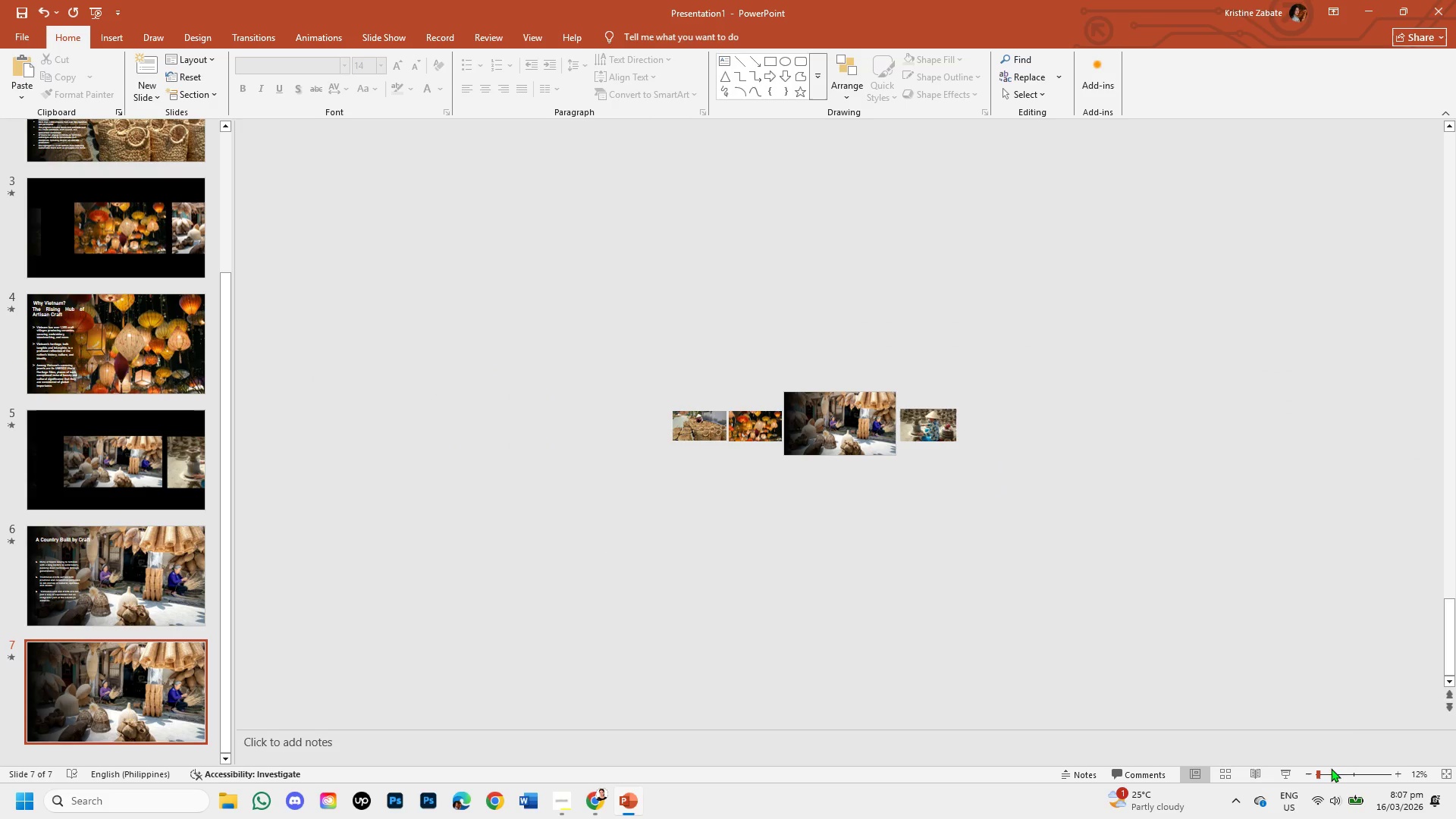 
left_click([1327, 772])
 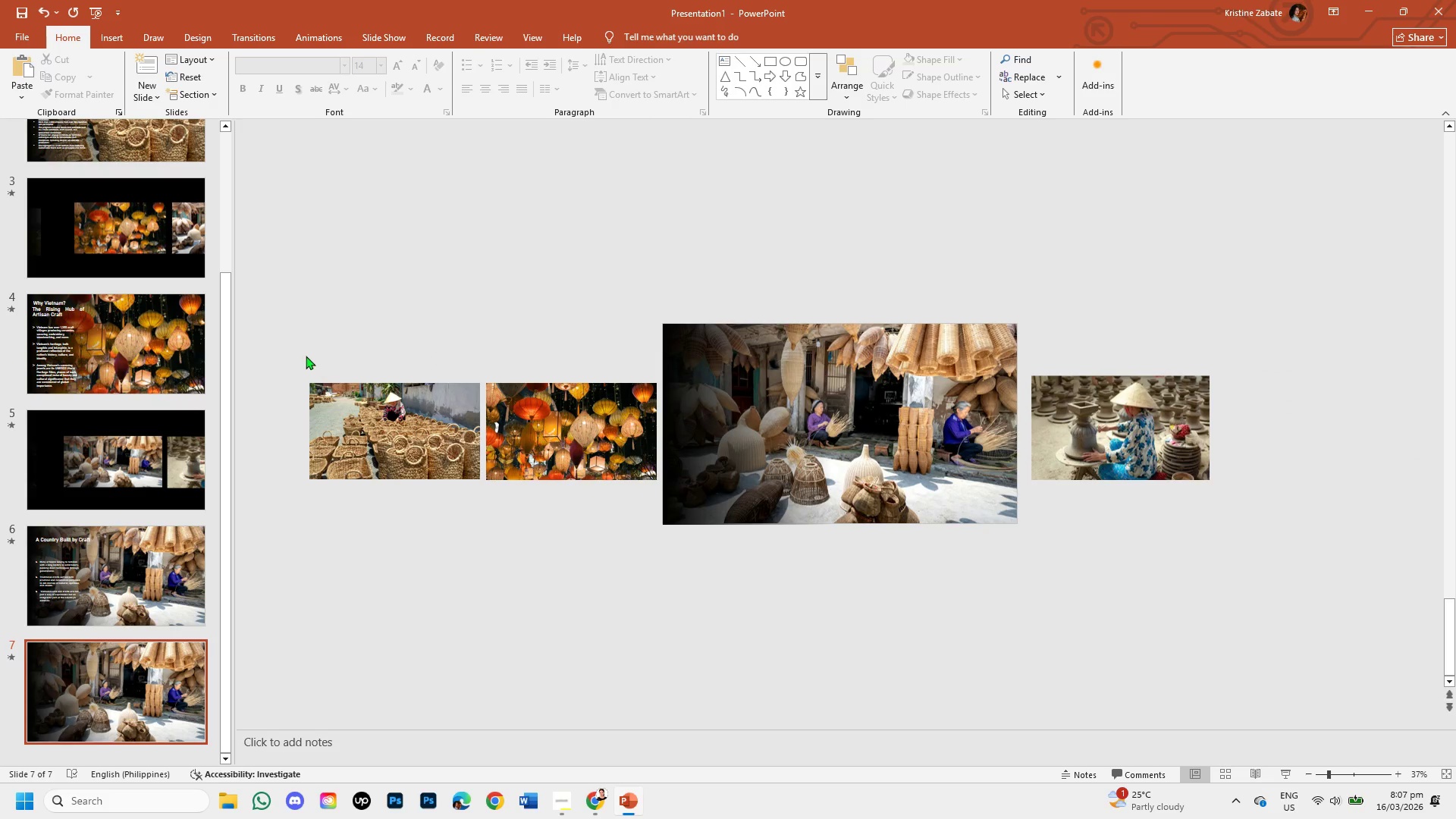 
left_click([389, 444])
 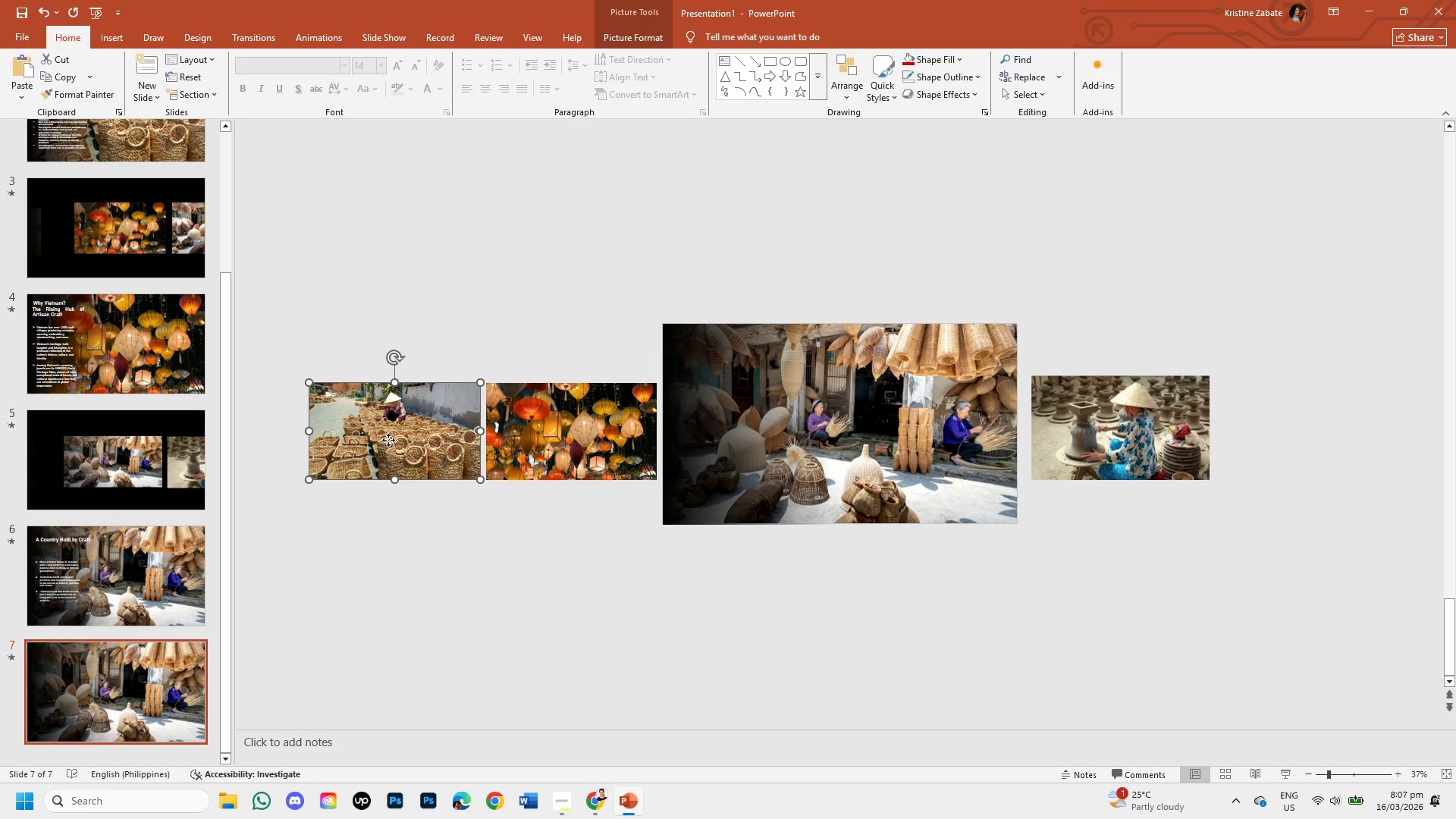 
left_click_drag(start_coordinate=[388, 440], to_coordinate=[315, 441])
 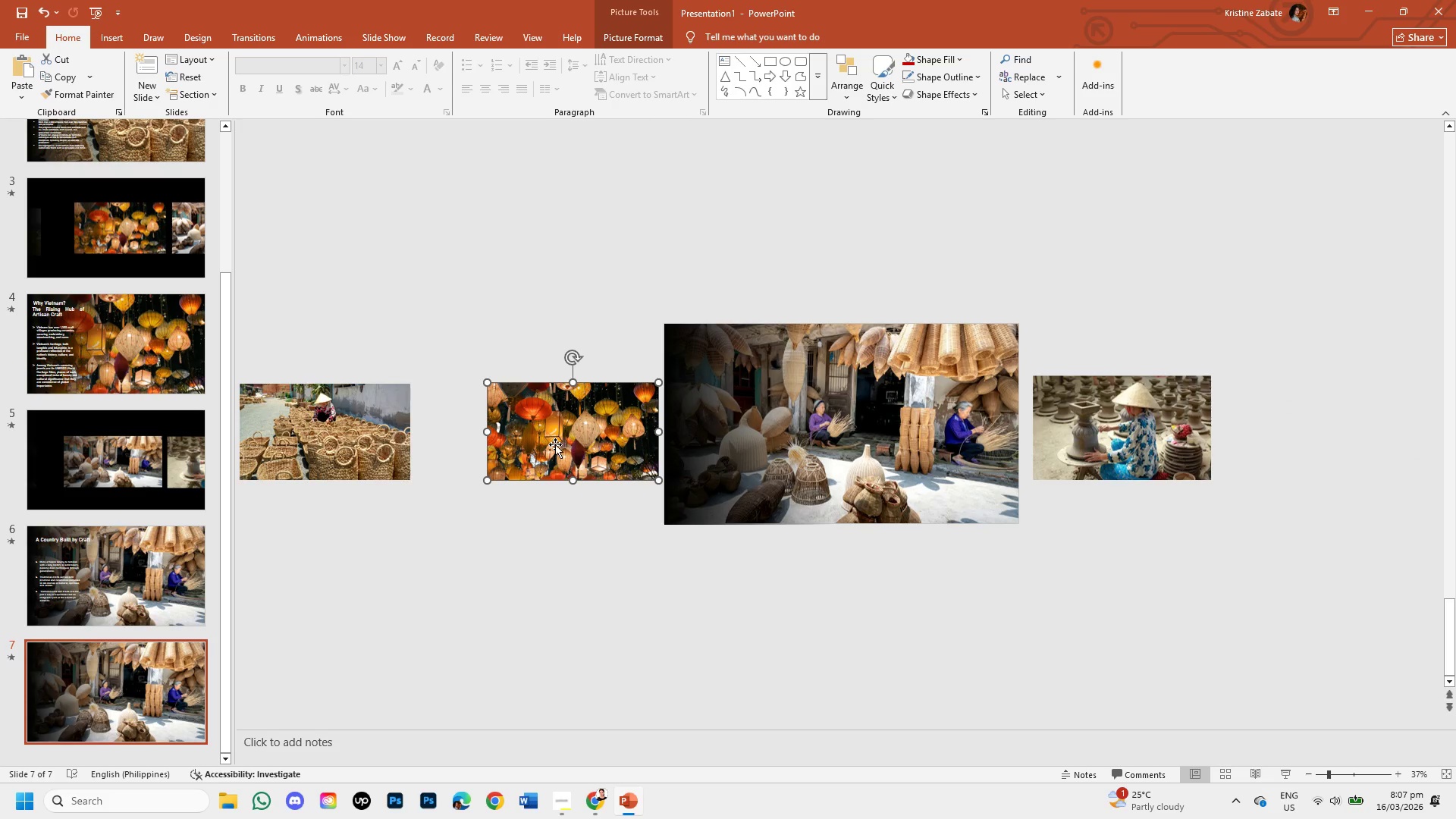 
left_click_drag(start_coordinate=[555, 444], to_coordinate=[488, 445])
 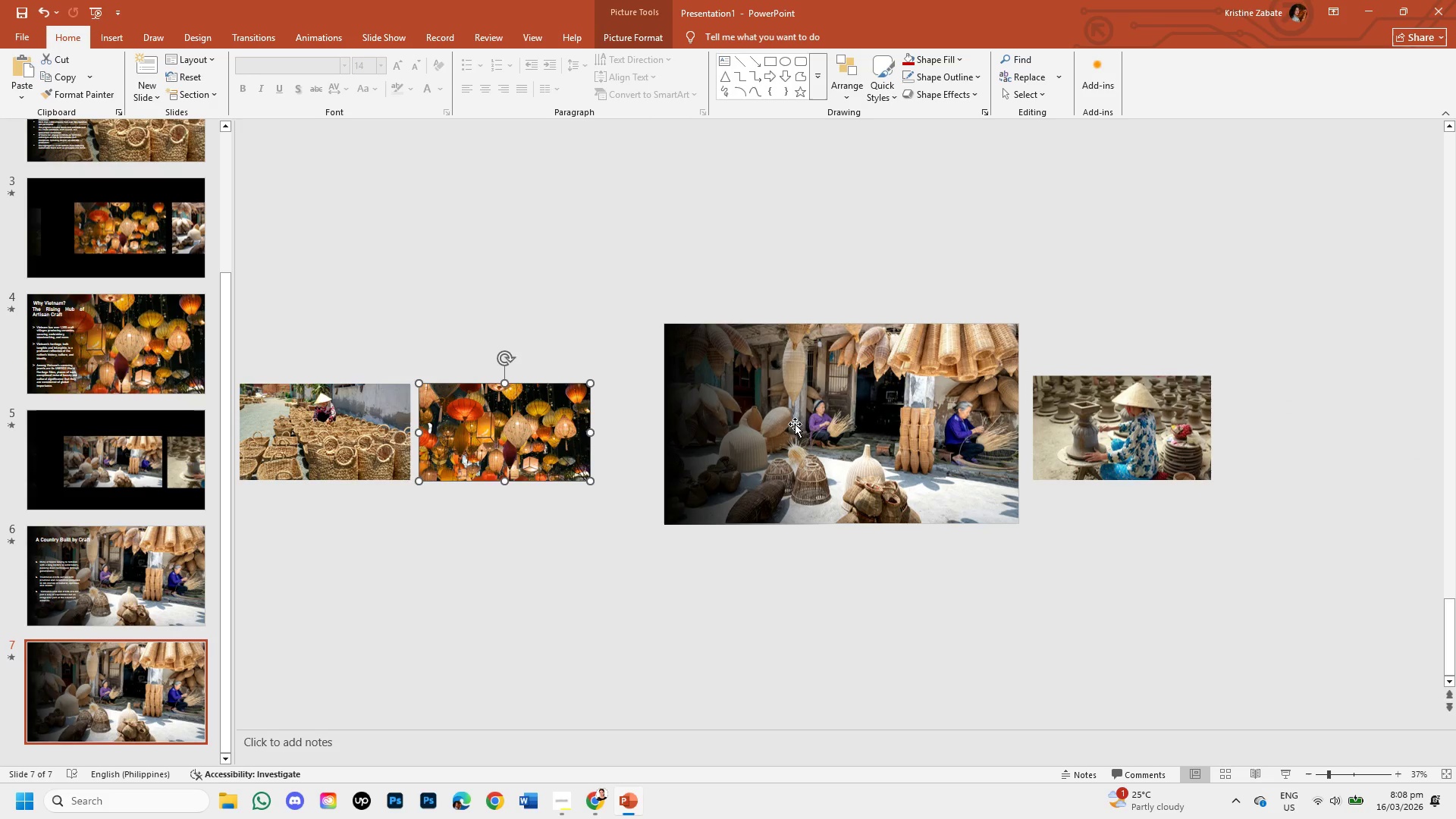 
left_click([795, 424])
 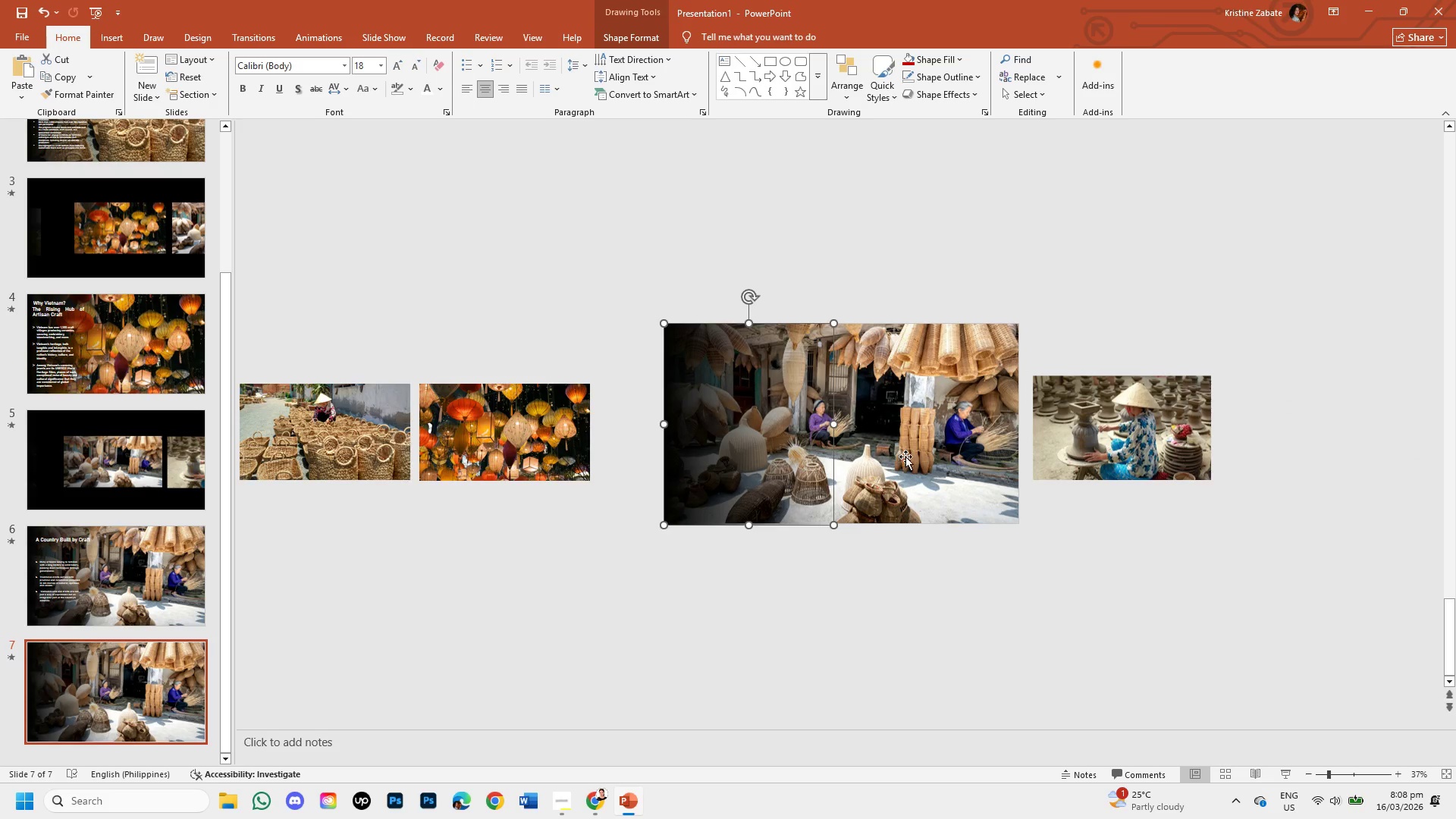 
left_click([926, 458])
 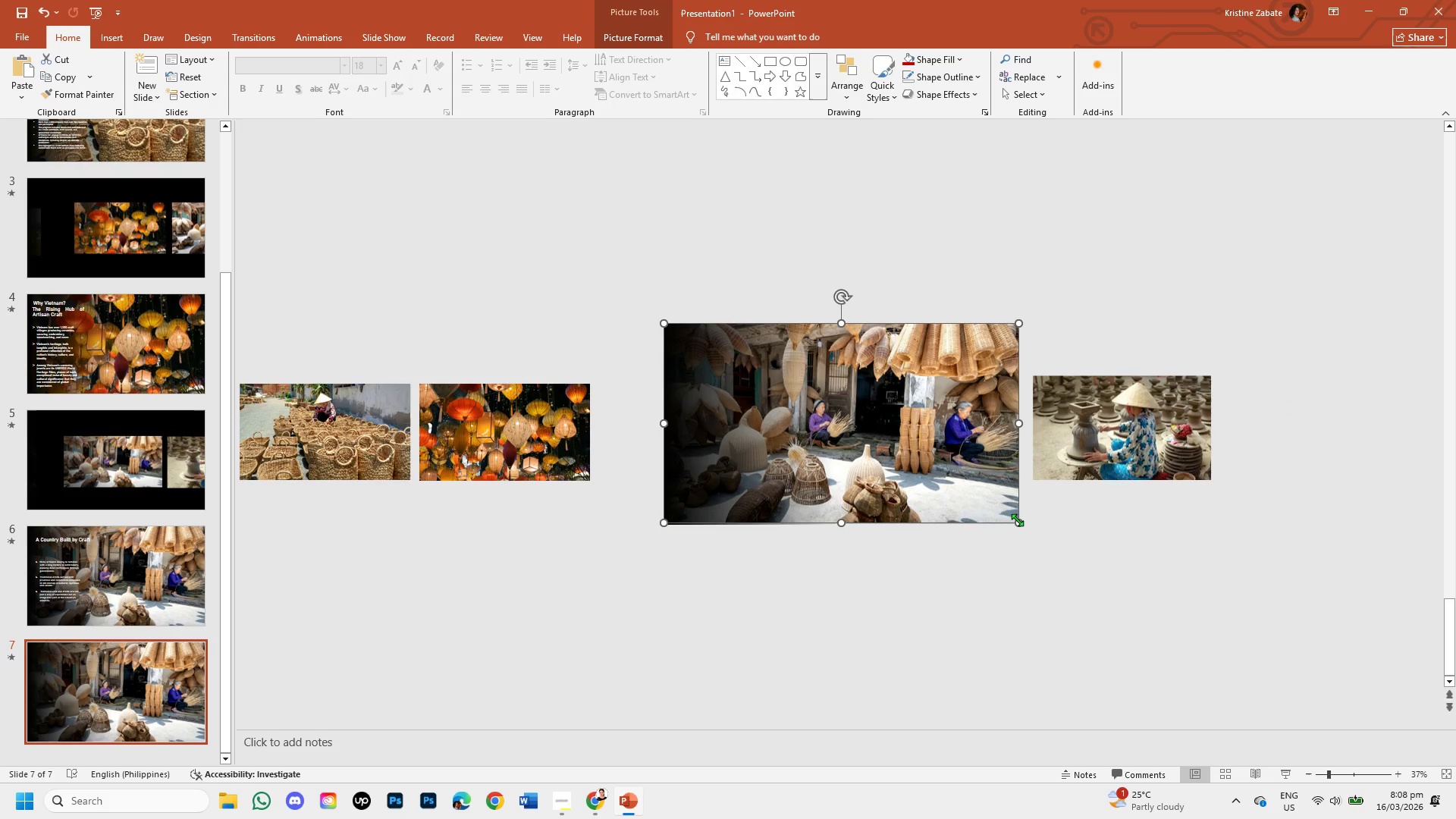 
left_click_drag(start_coordinate=[1018, 519], to_coordinate=[879, 403])
 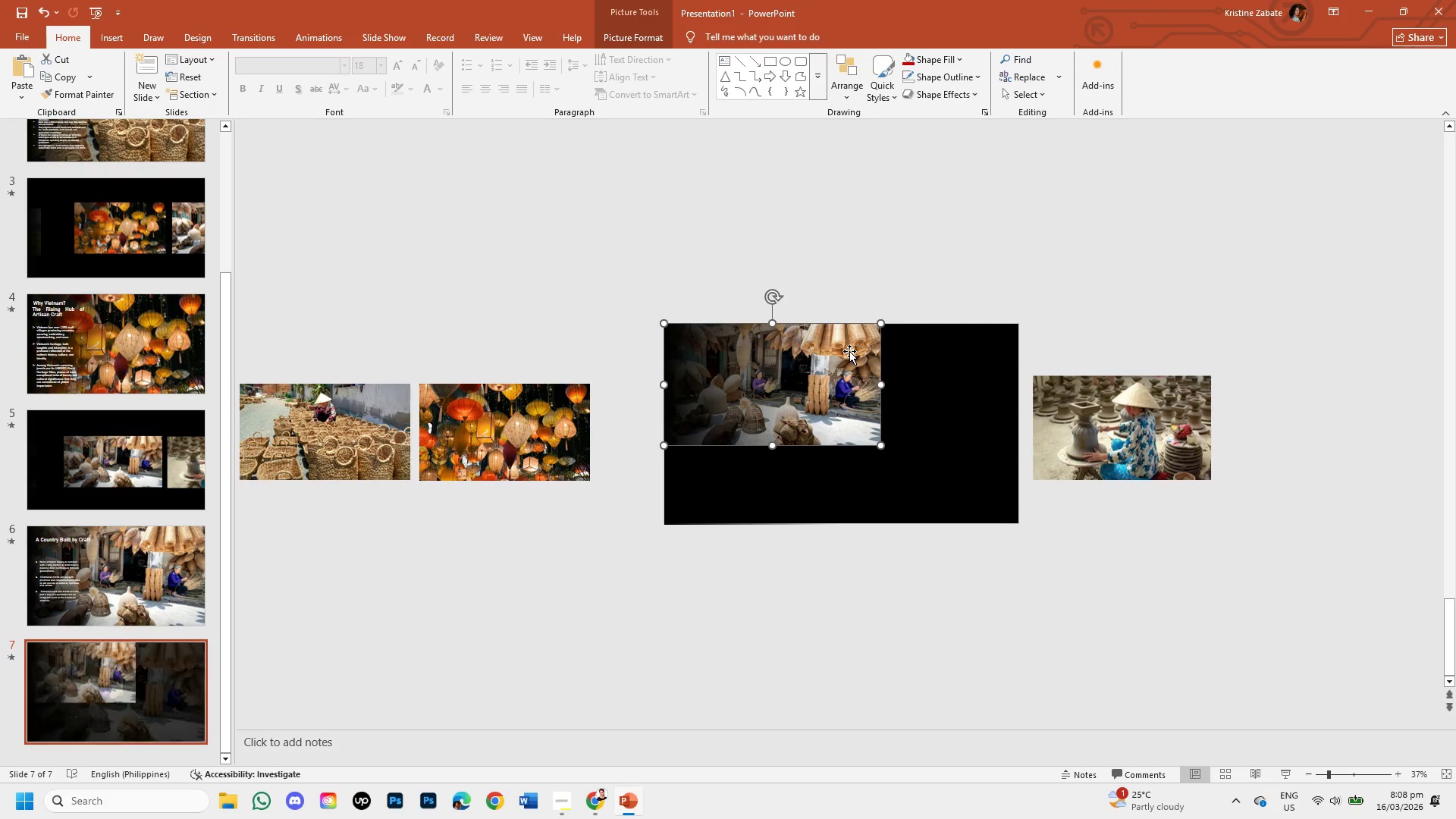 
left_click_drag(start_coordinate=[849, 351], to_coordinate=[633, 382])
 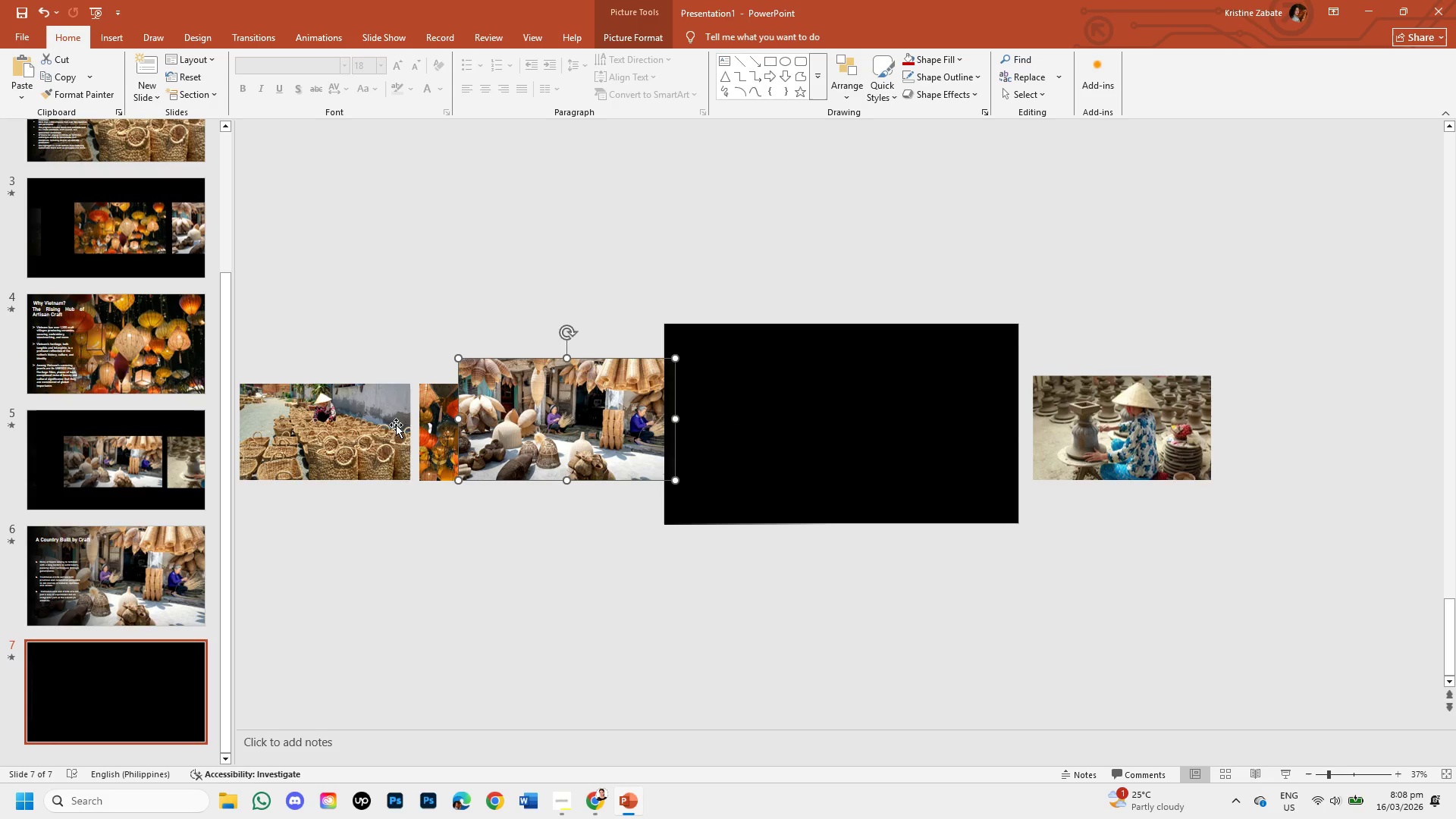 
left_click([384, 425])
 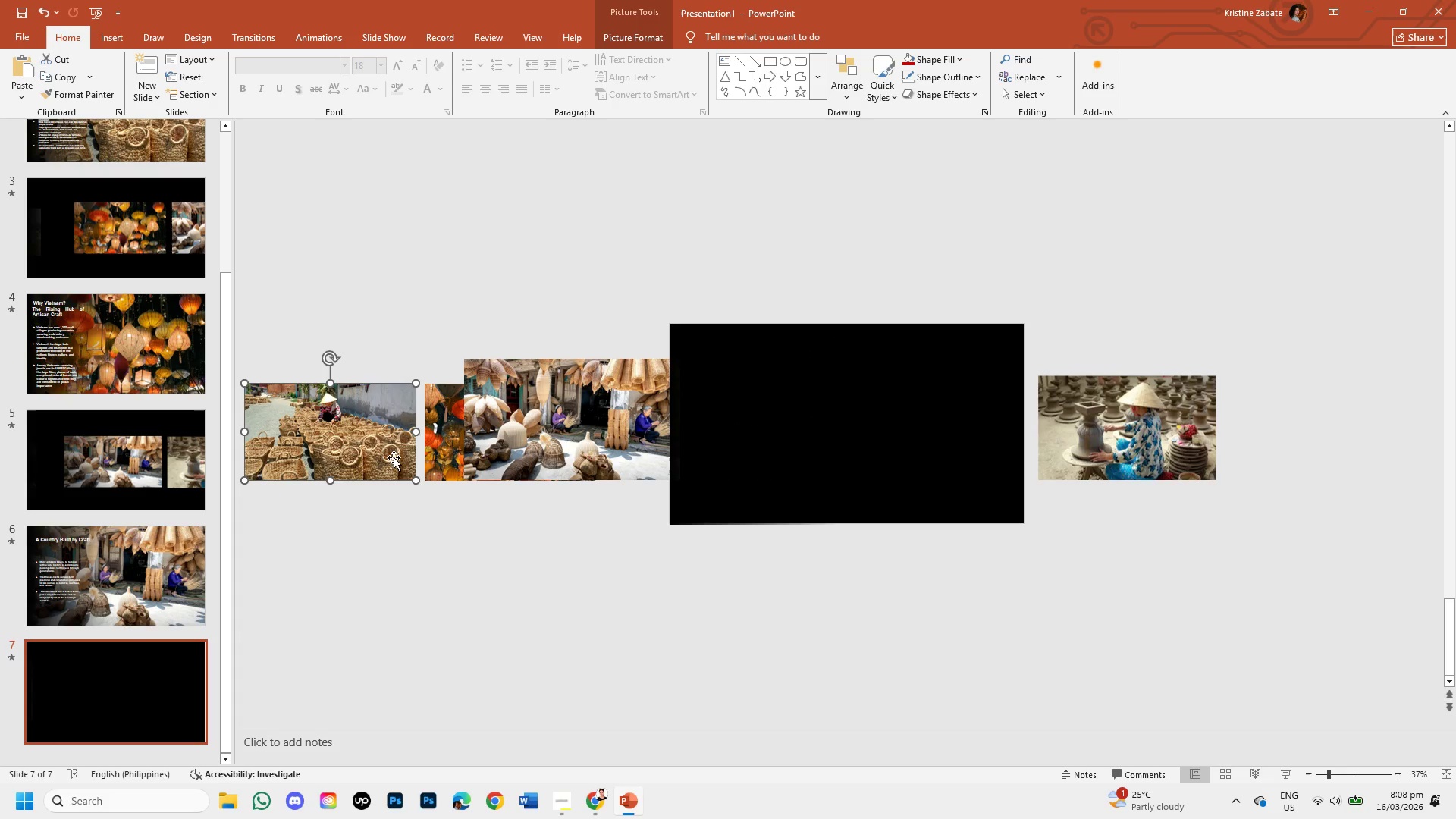 
left_click_drag(start_coordinate=[391, 456], to_coordinate=[374, 453])
 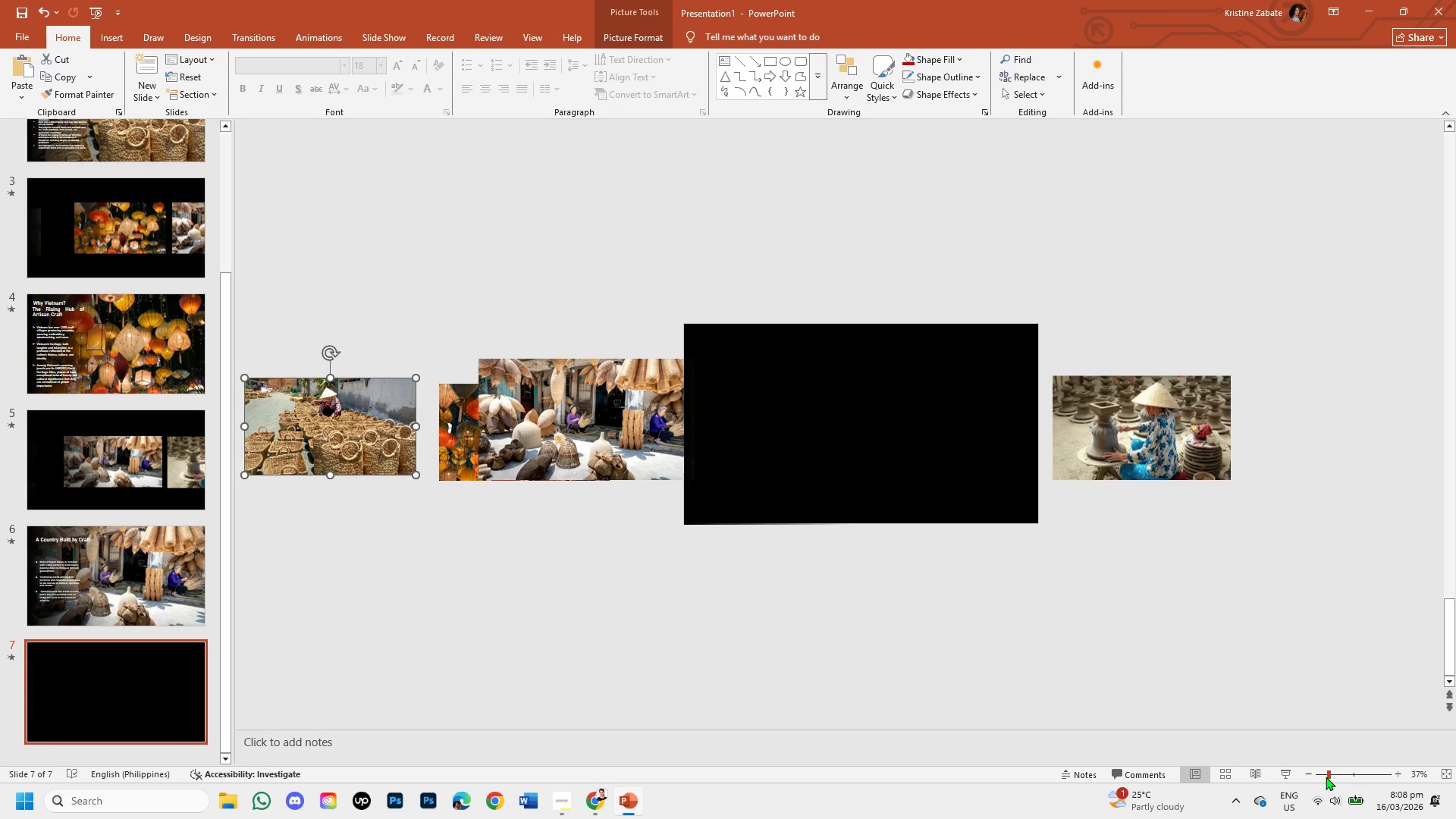 
left_click([1322, 776])
 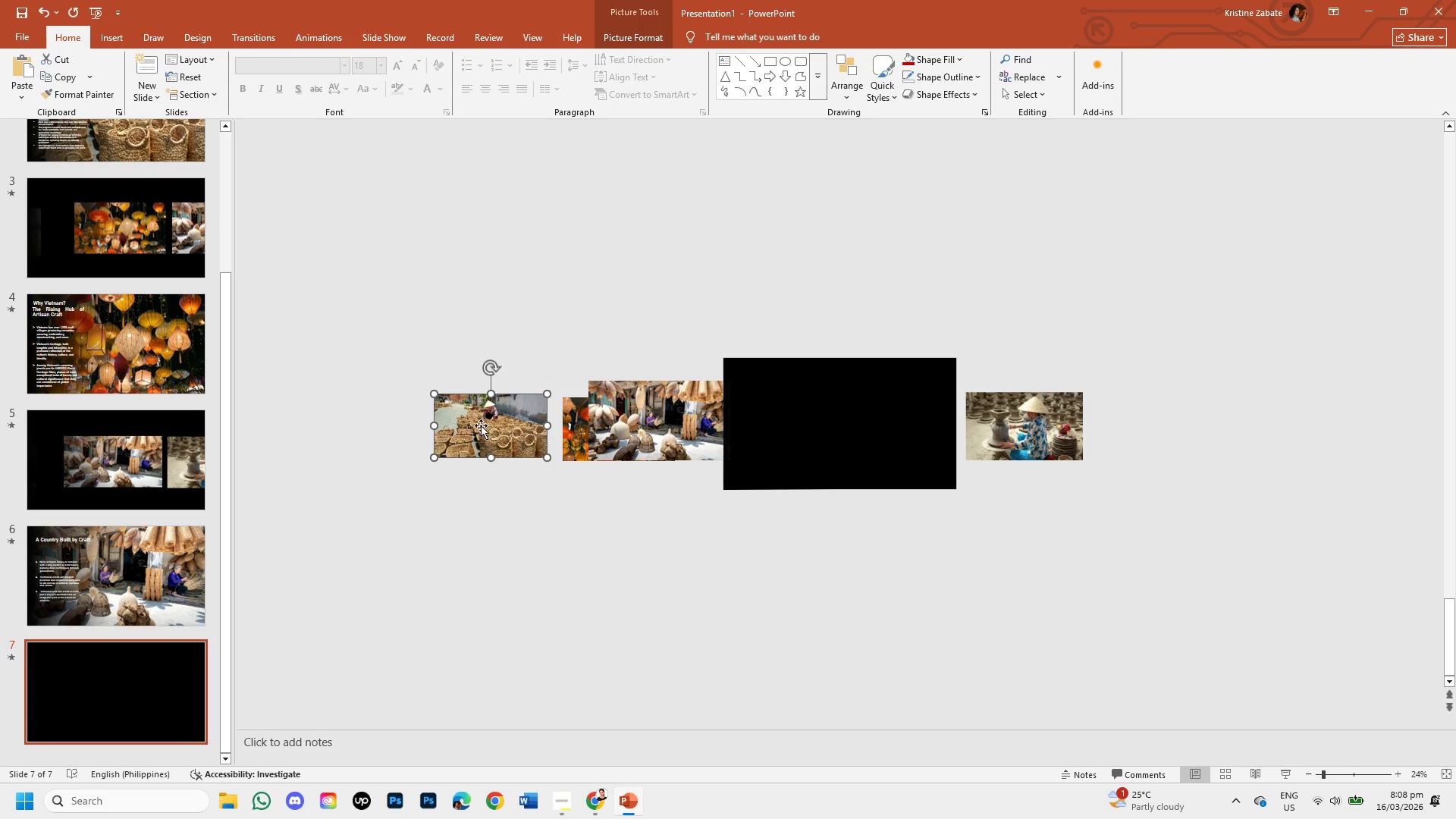 
left_click_drag(start_coordinate=[478, 425], to_coordinate=[457, 425])
 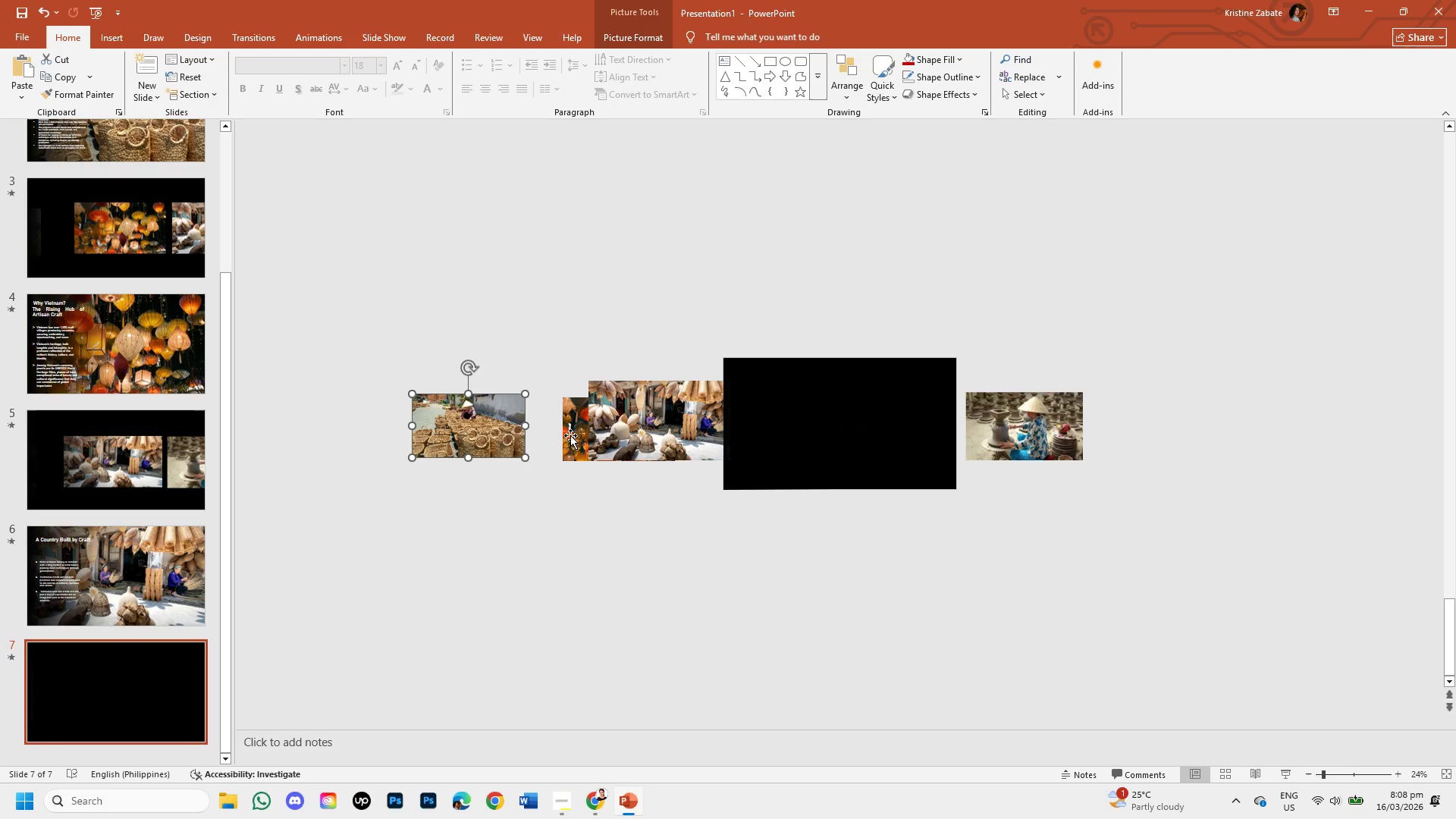 
left_click_drag(start_coordinate=[570, 435], to_coordinate=[482, 434])
 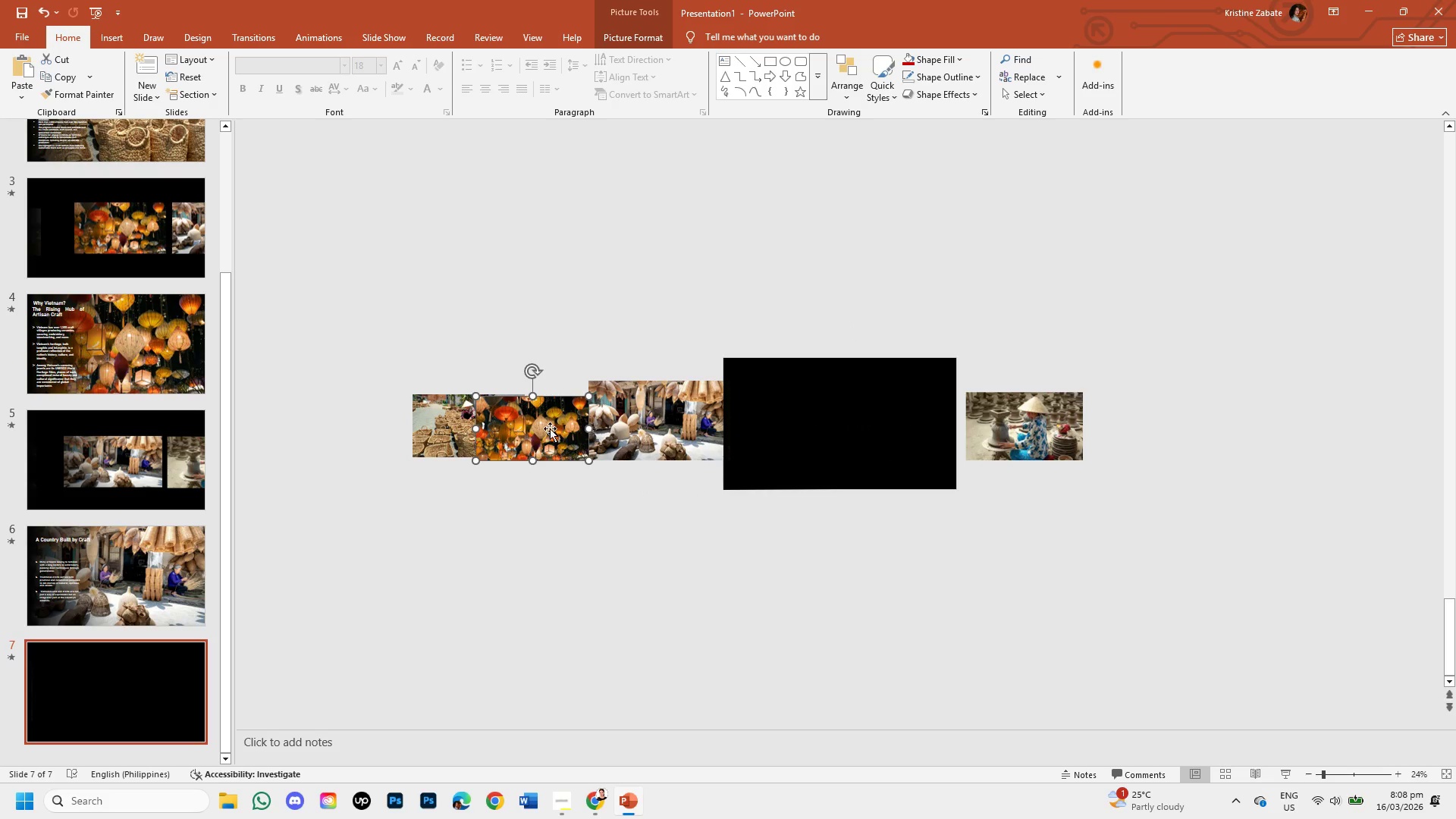 
left_click_drag(start_coordinate=[548, 428], to_coordinate=[538, 425])
 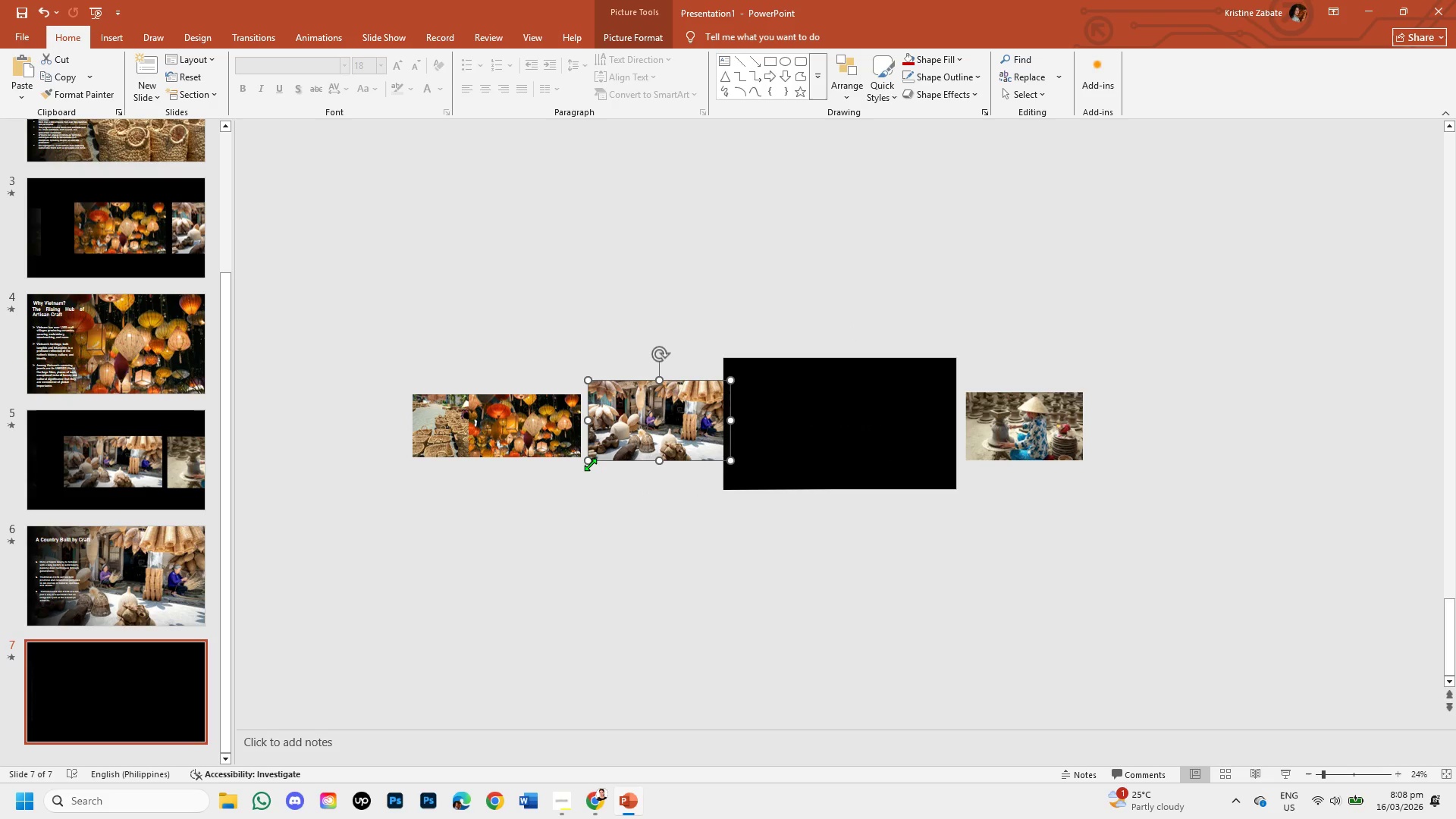 
left_click_drag(start_coordinate=[587, 464], to_coordinate=[617, 453])
 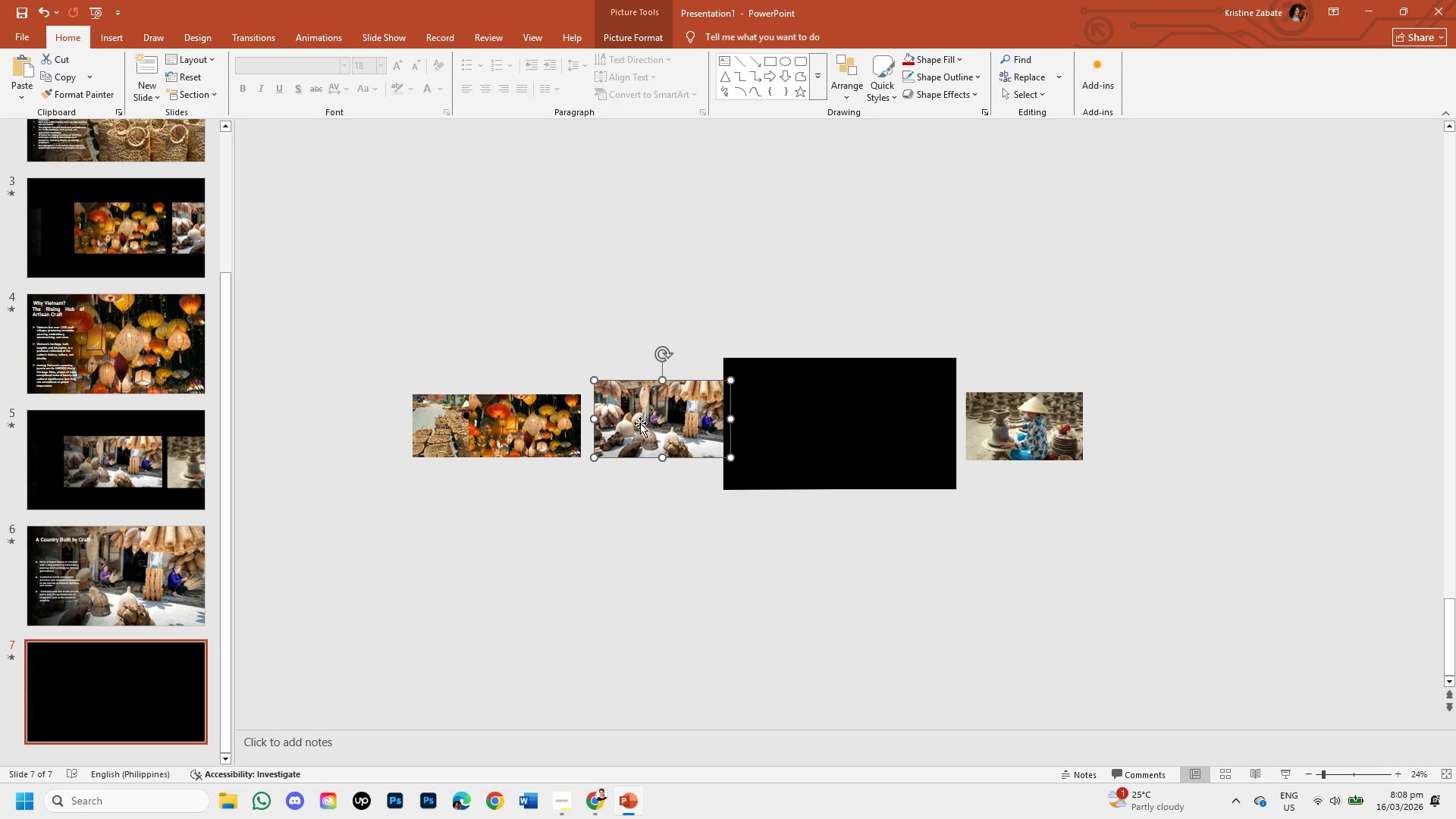 
left_click_drag(start_coordinate=[640, 423], to_coordinate=[630, 441])
 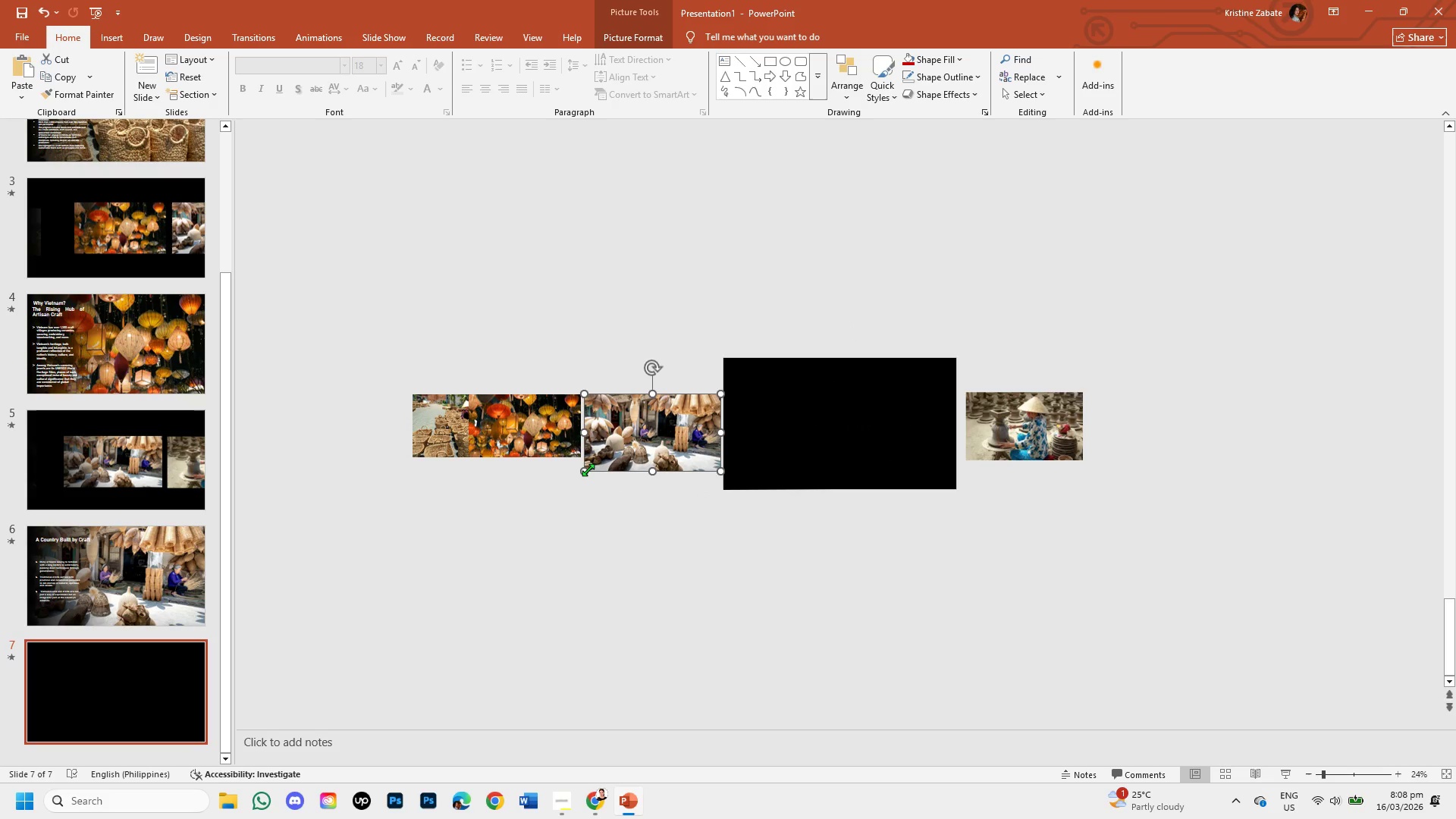 
left_click_drag(start_coordinate=[588, 469], to_coordinate=[604, 451])
 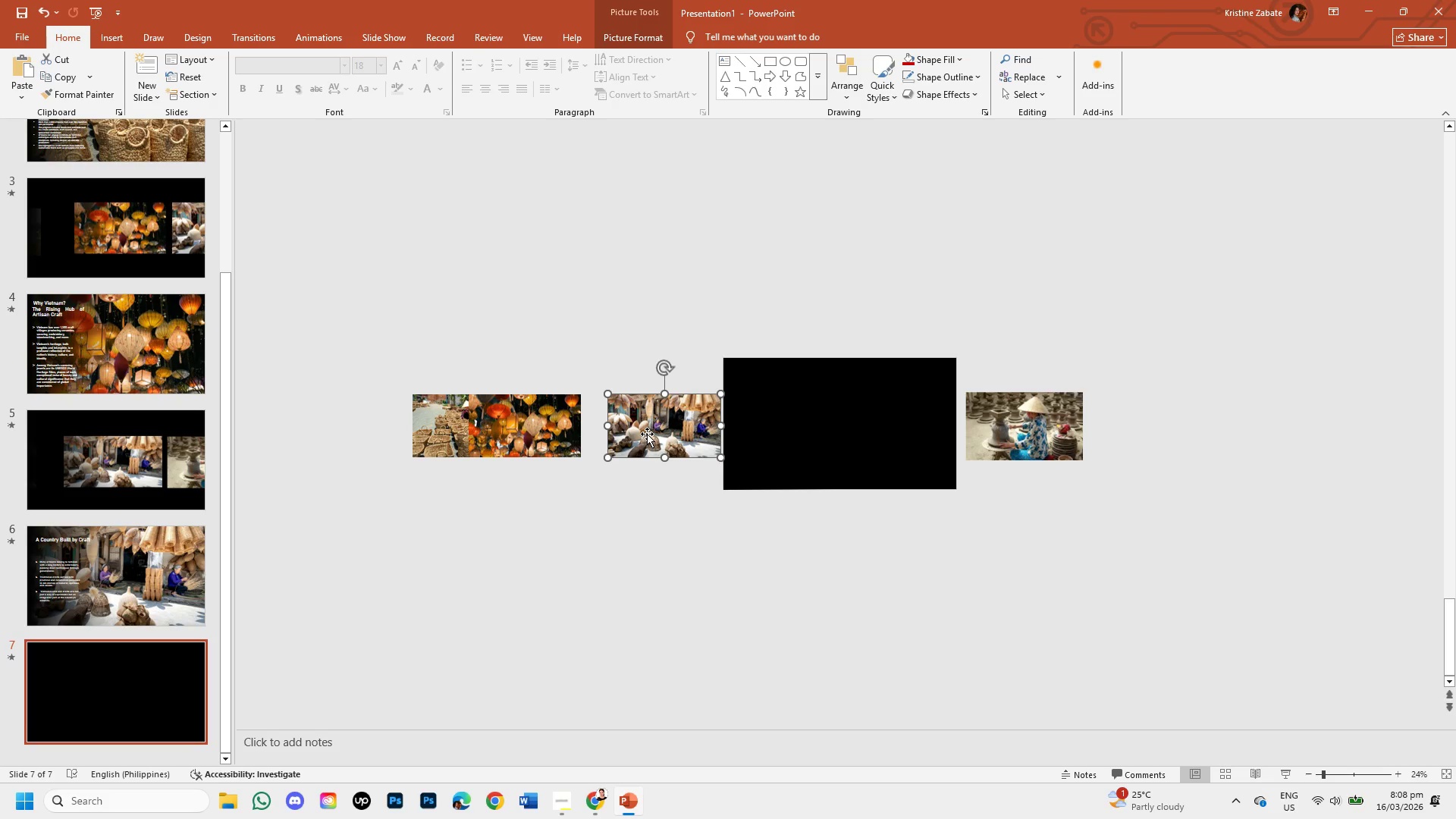 
left_click_drag(start_coordinate=[647, 434], to_coordinate=[682, 433])
 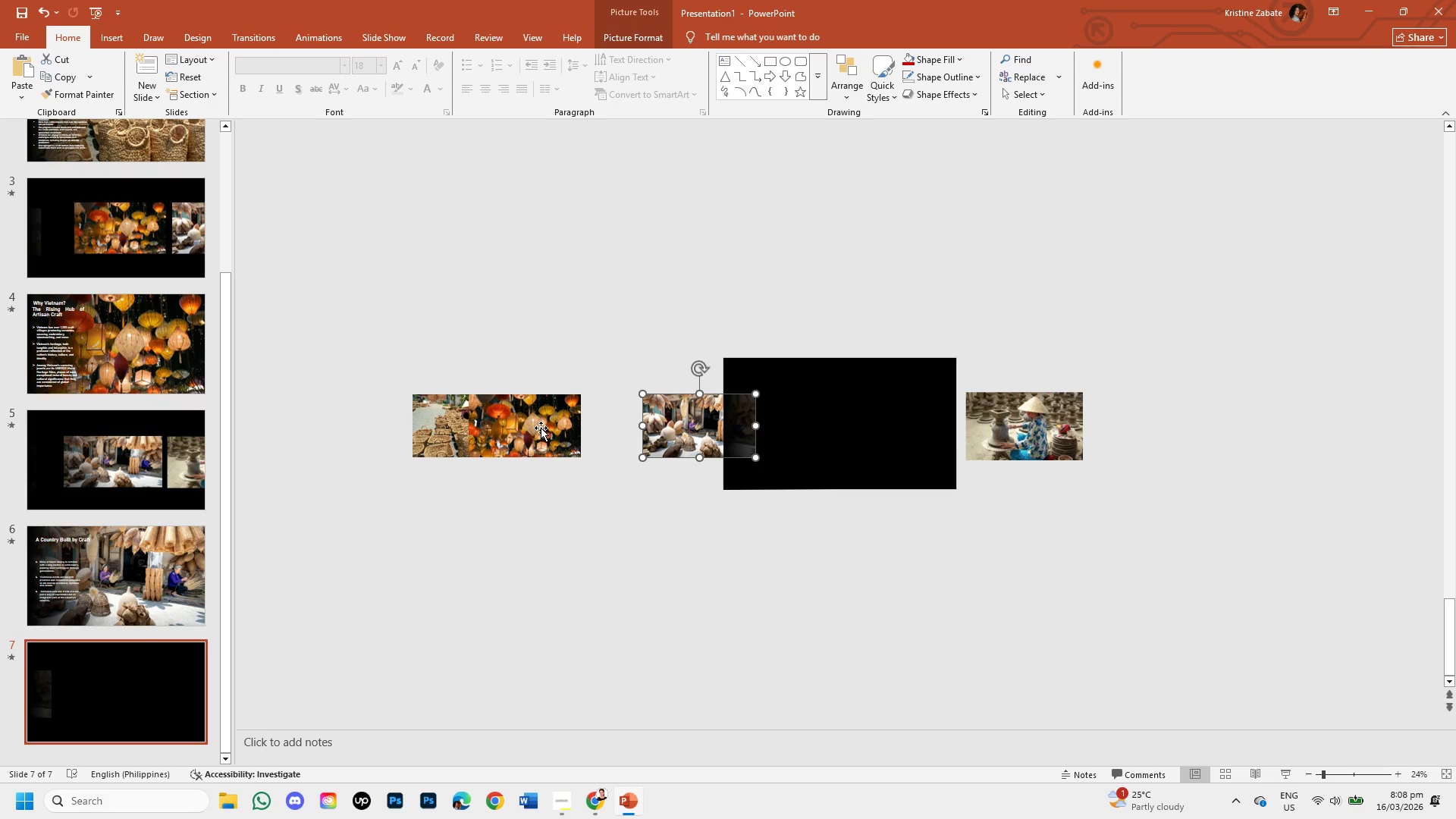 
left_click([541, 428])
 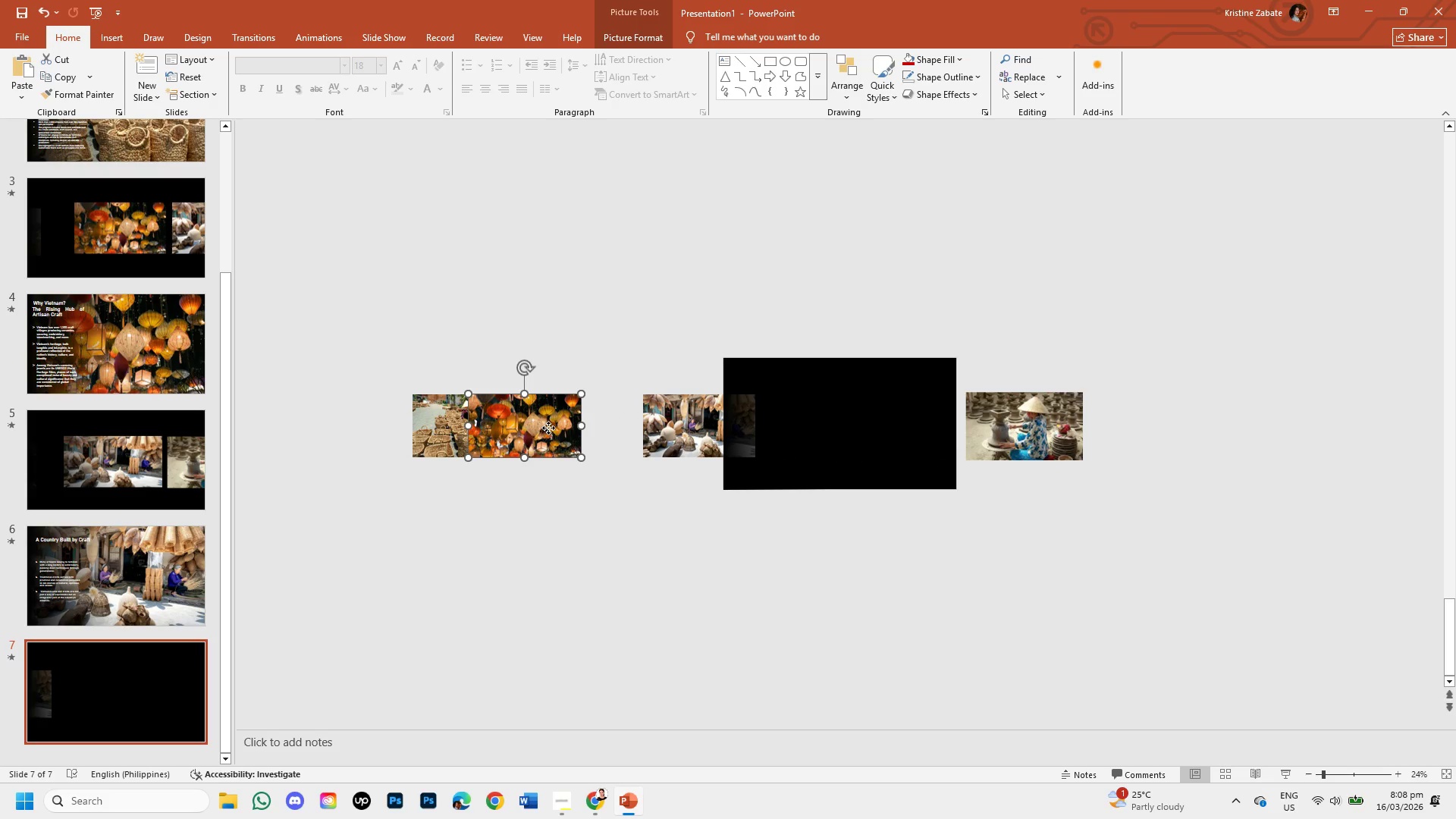 
left_click_drag(start_coordinate=[548, 428], to_coordinate=[626, 426])
 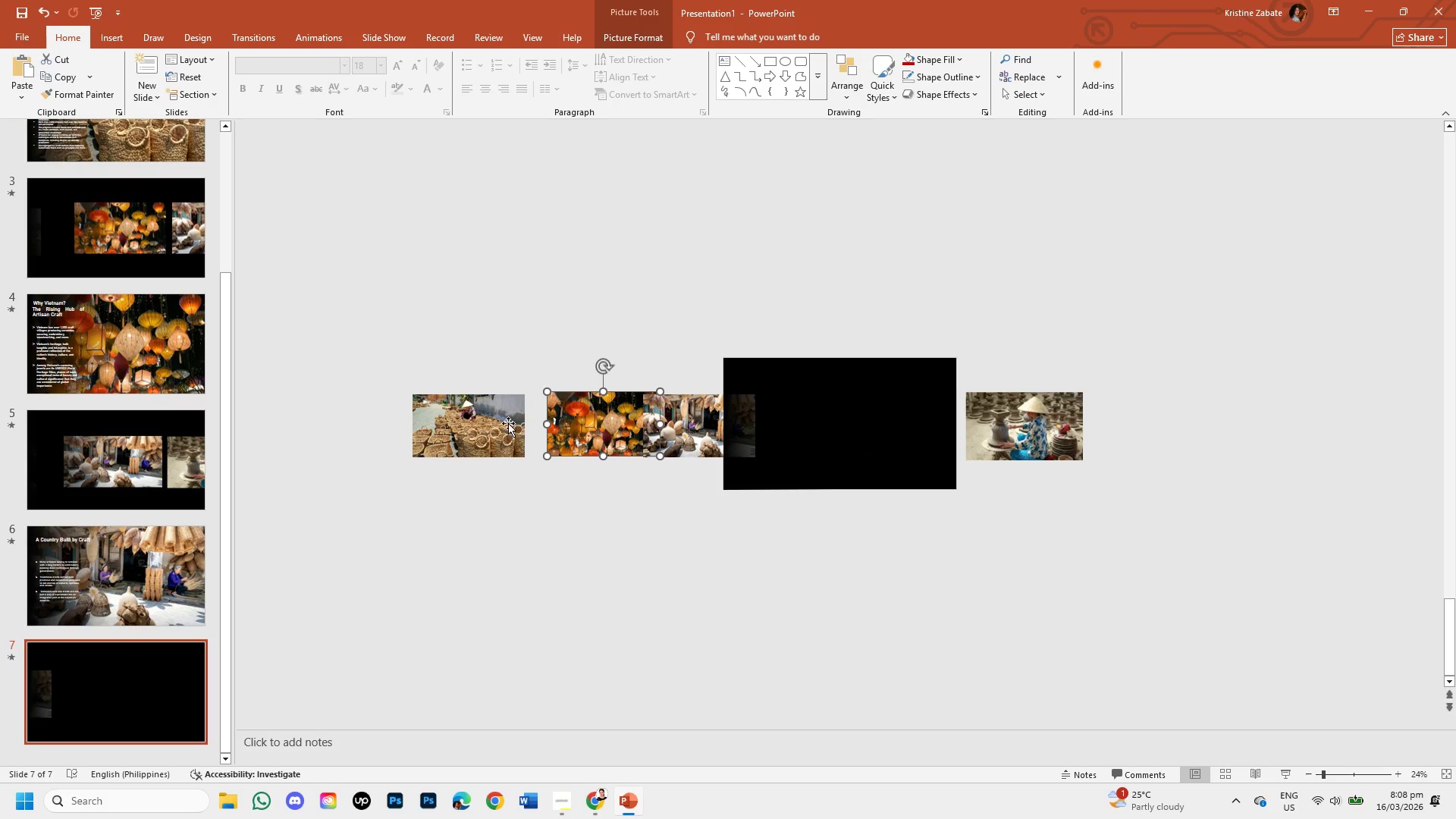 
left_click([508, 423])
 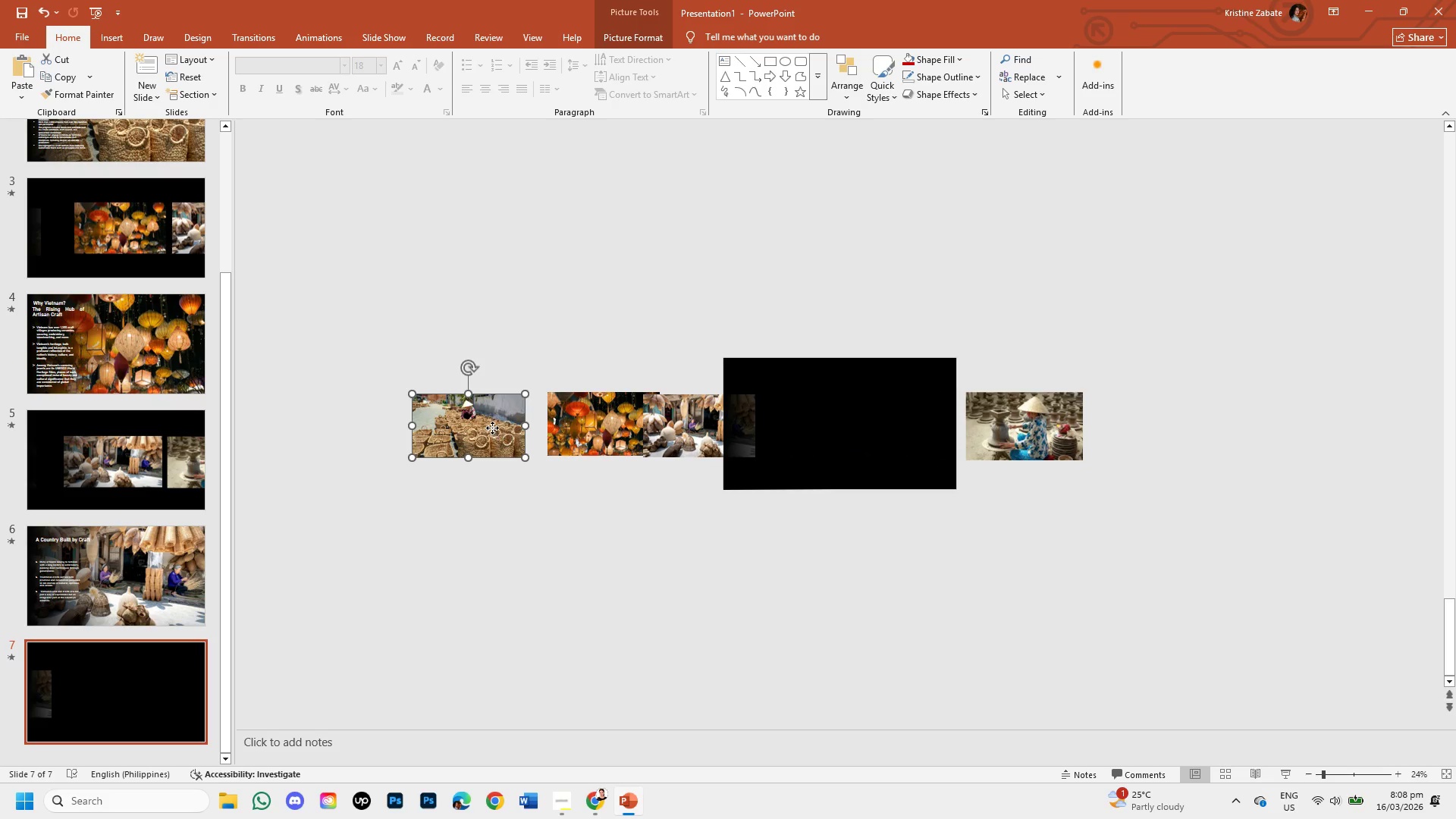 
left_click_drag(start_coordinate=[492, 427], to_coordinate=[544, 425])
 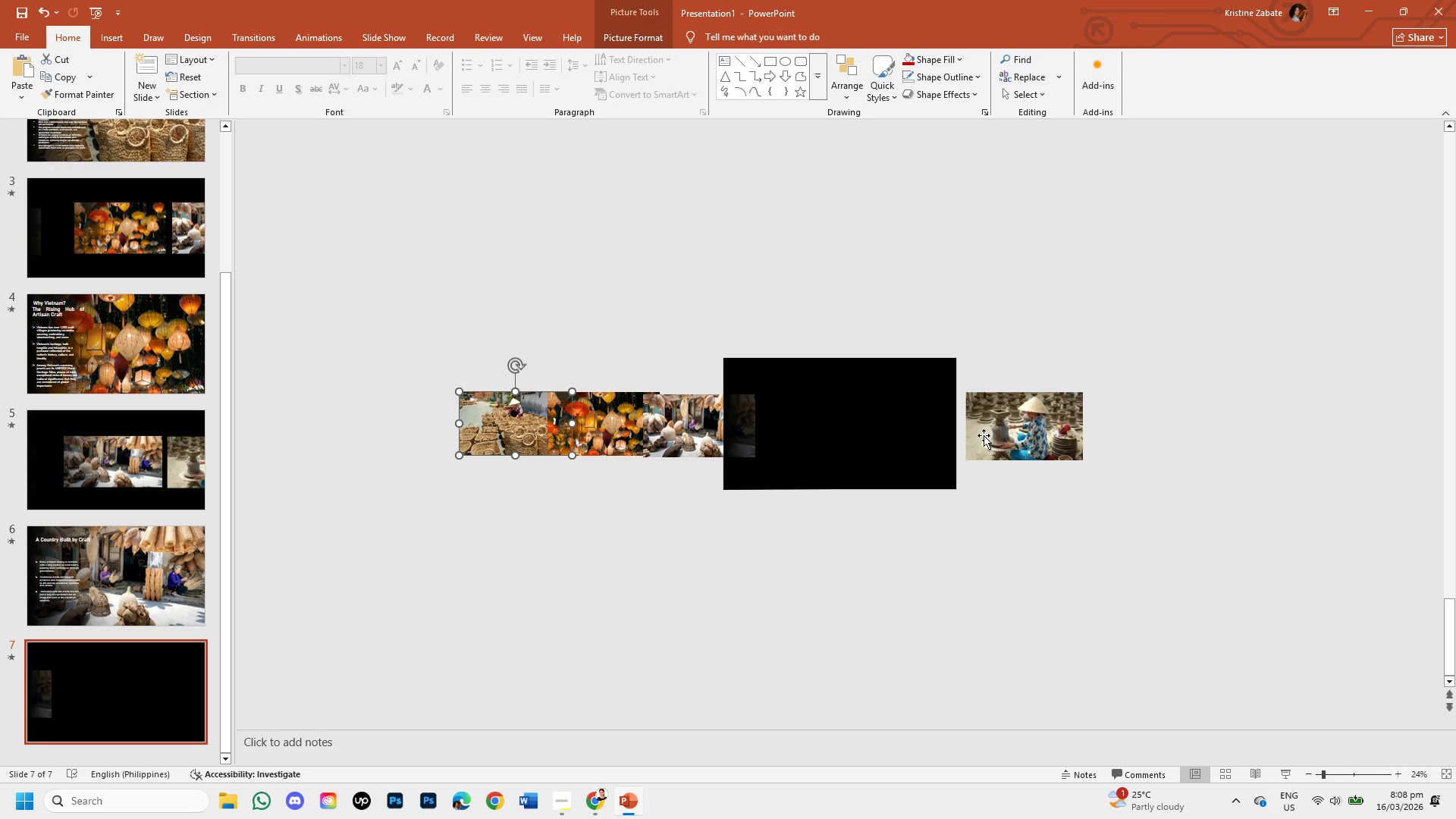 
left_click([984, 435])
 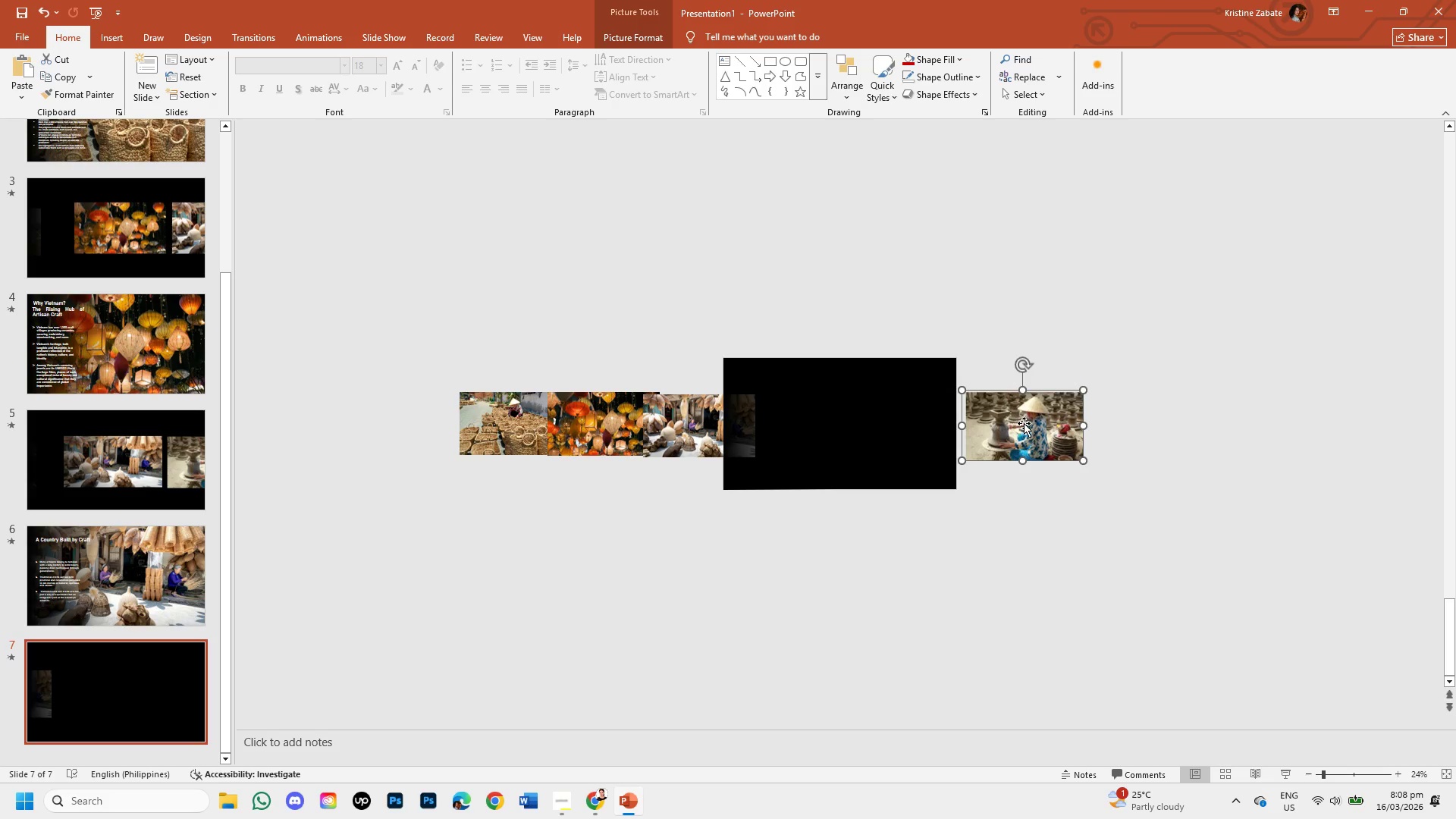 
left_click_drag(start_coordinate=[1024, 423], to_coordinate=[856, 420])
 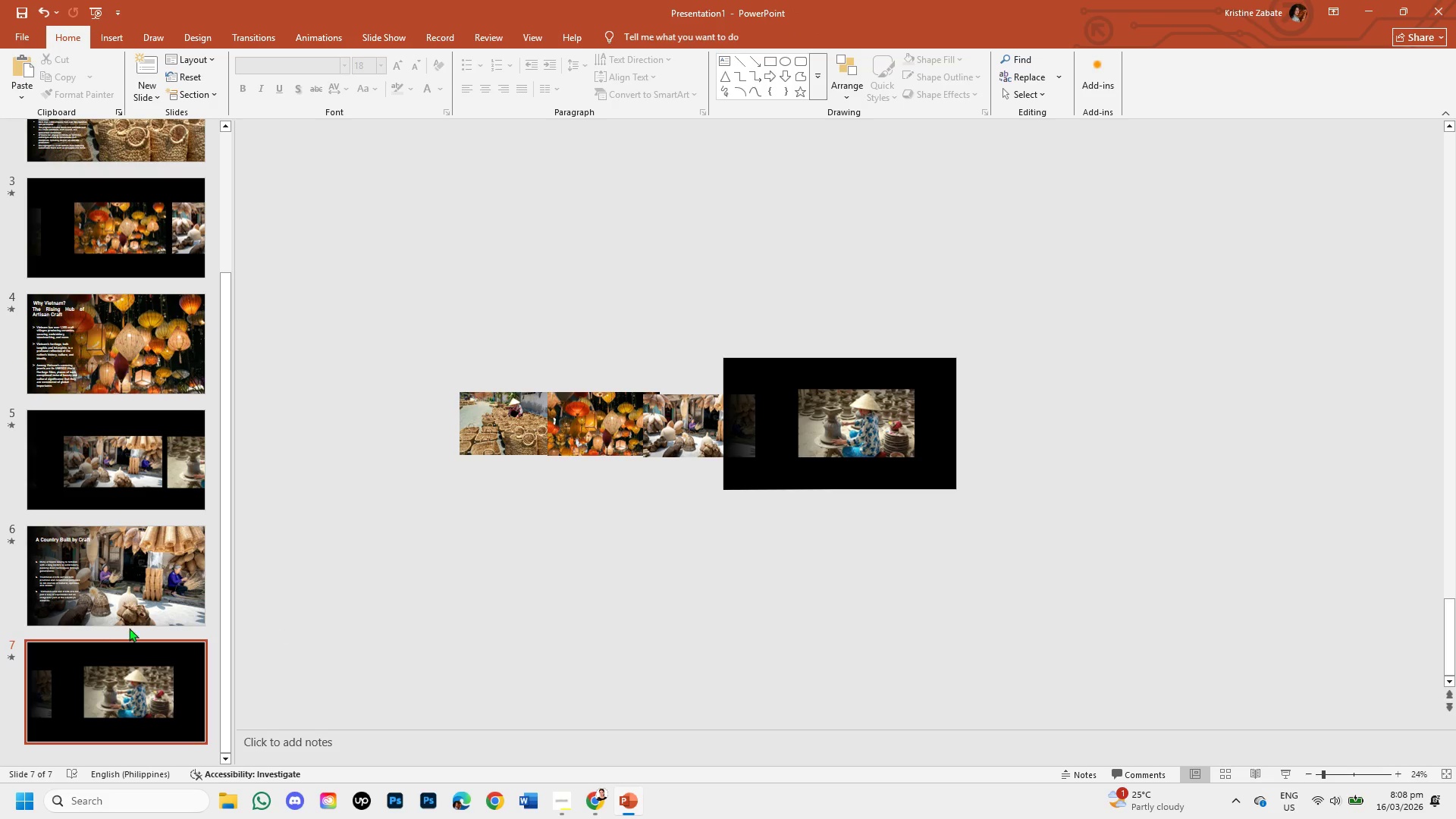 
right_click([114, 679])
 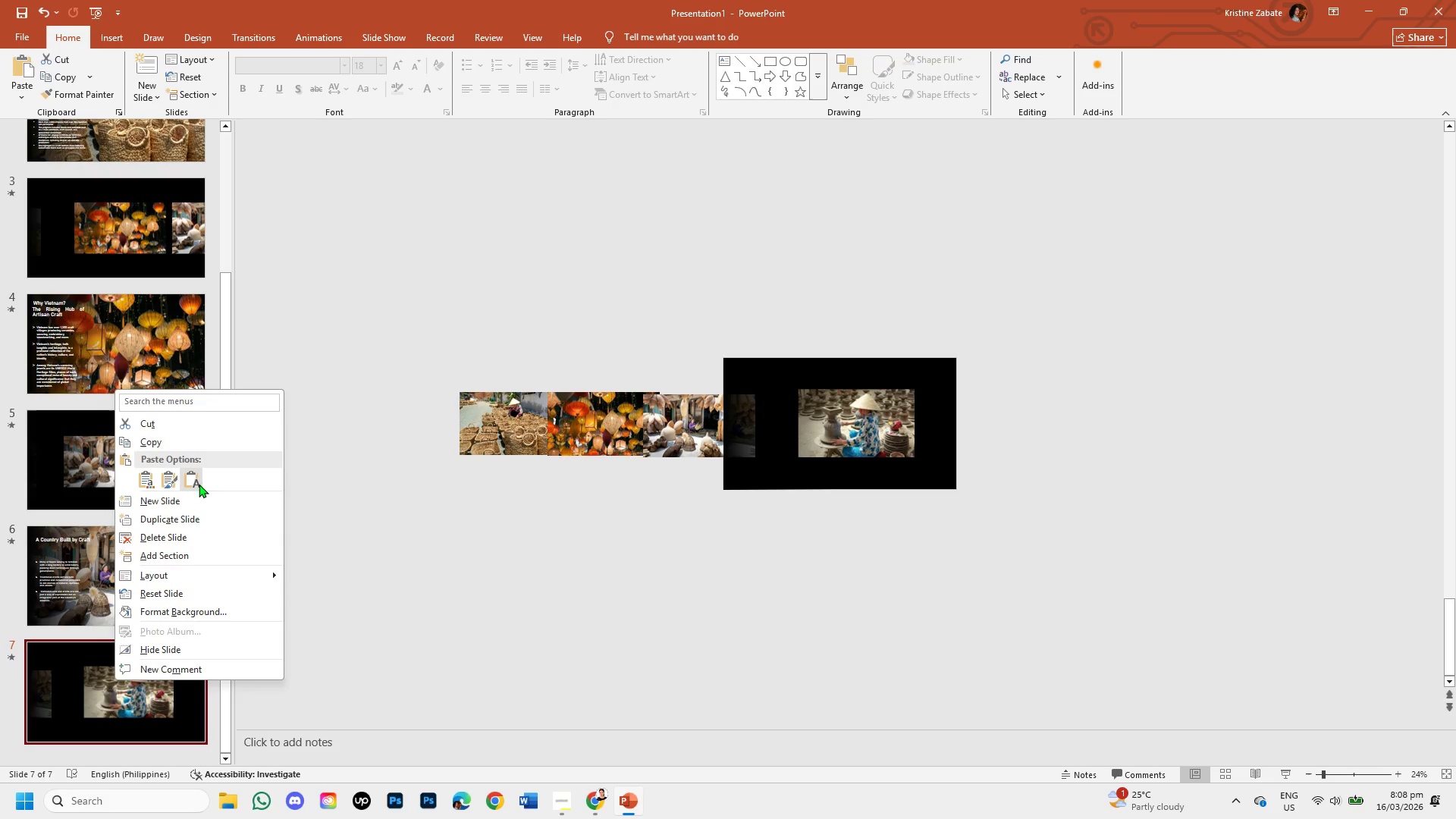 
left_click([202, 519])
 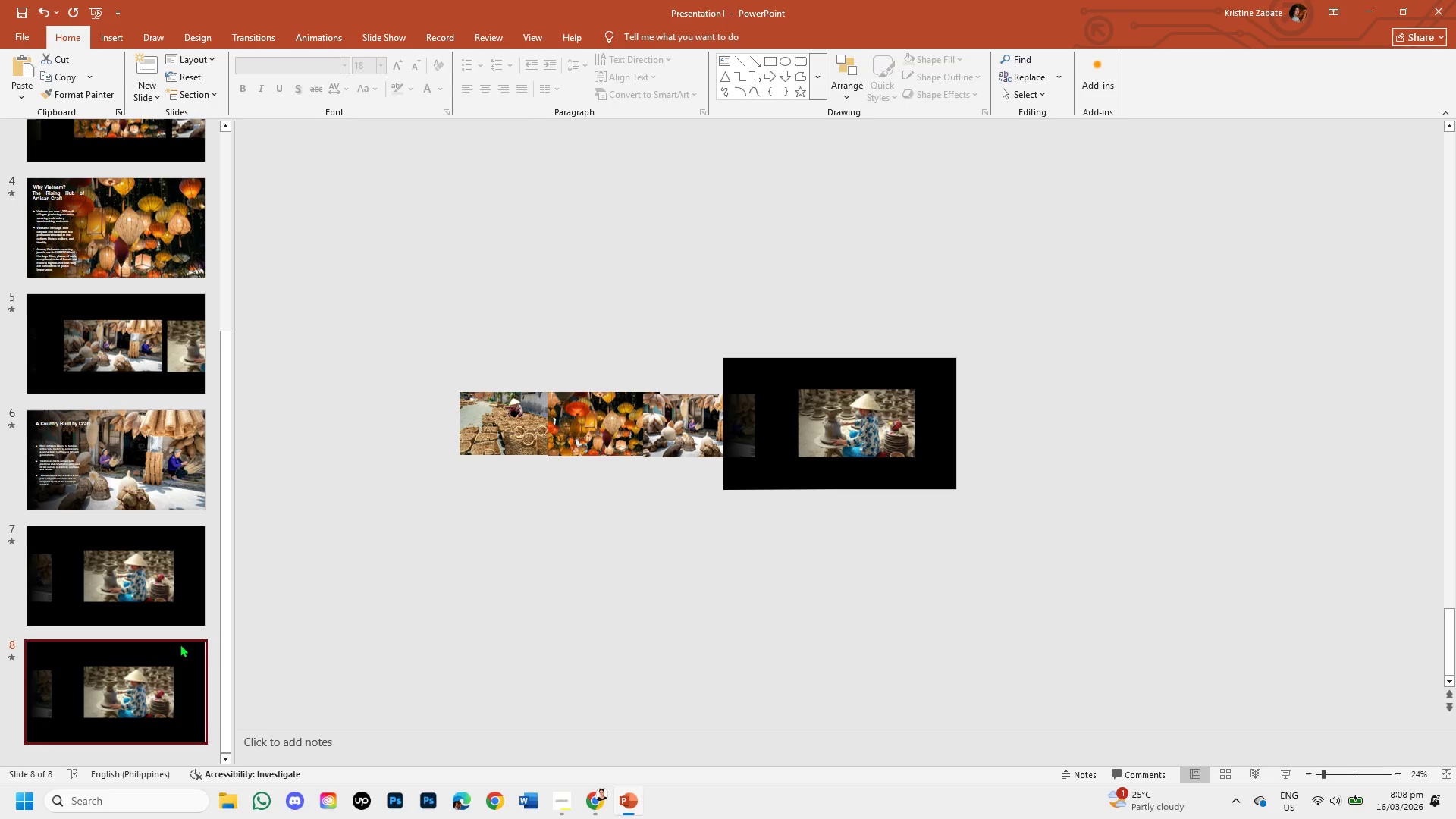 
left_click([160, 670])
 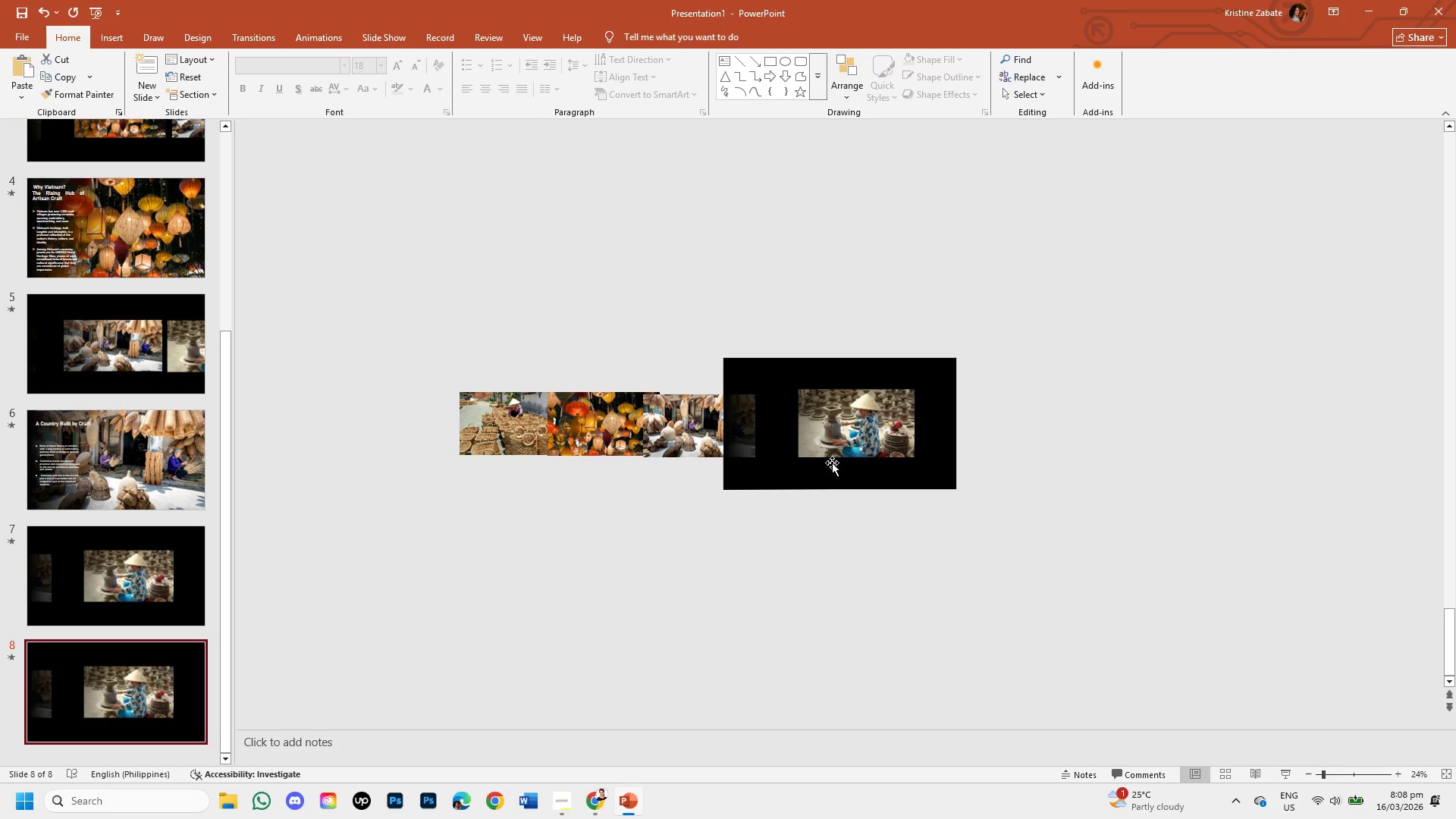 
wait(6.98)
 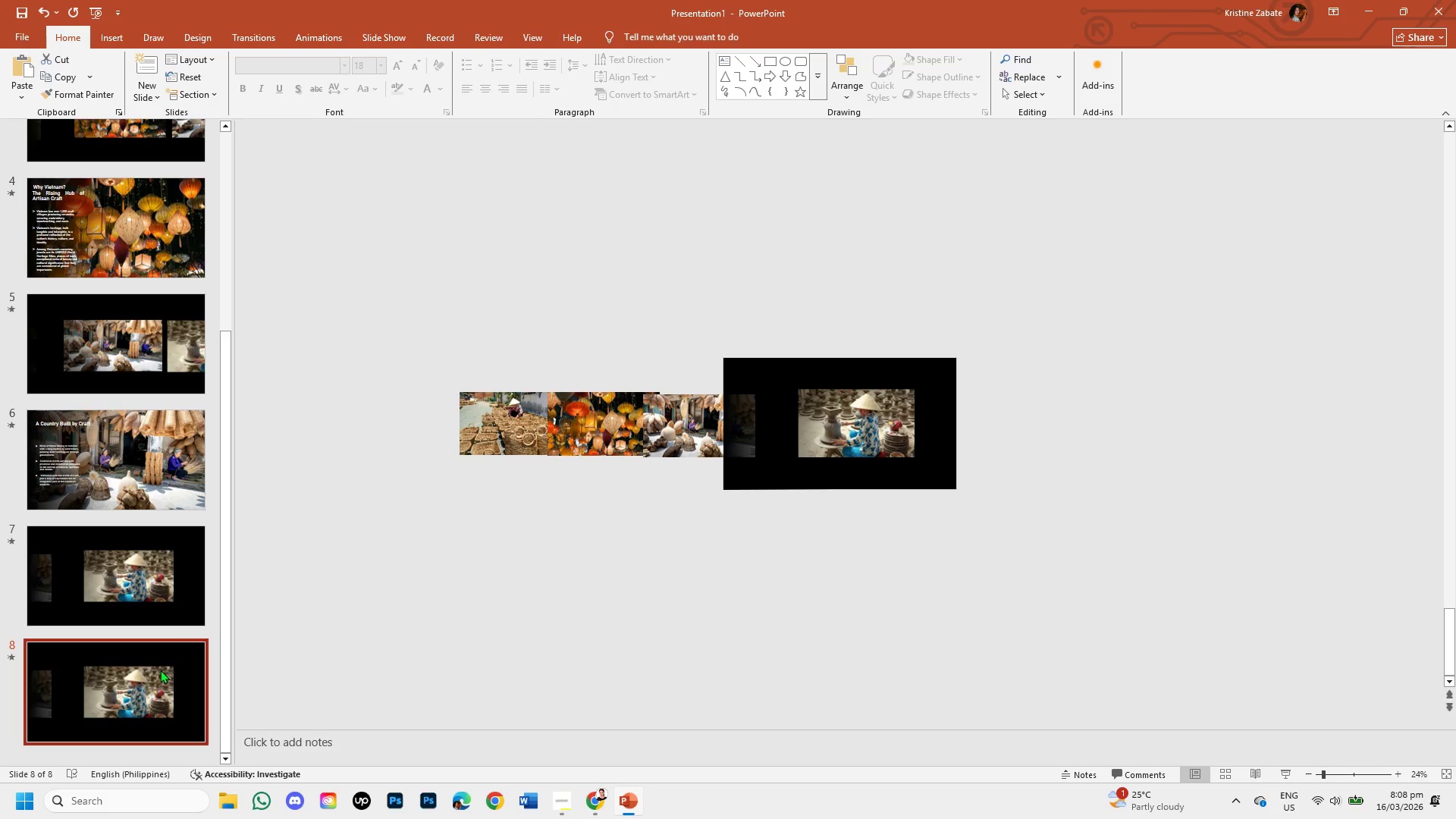 
left_click([1340, 774])
 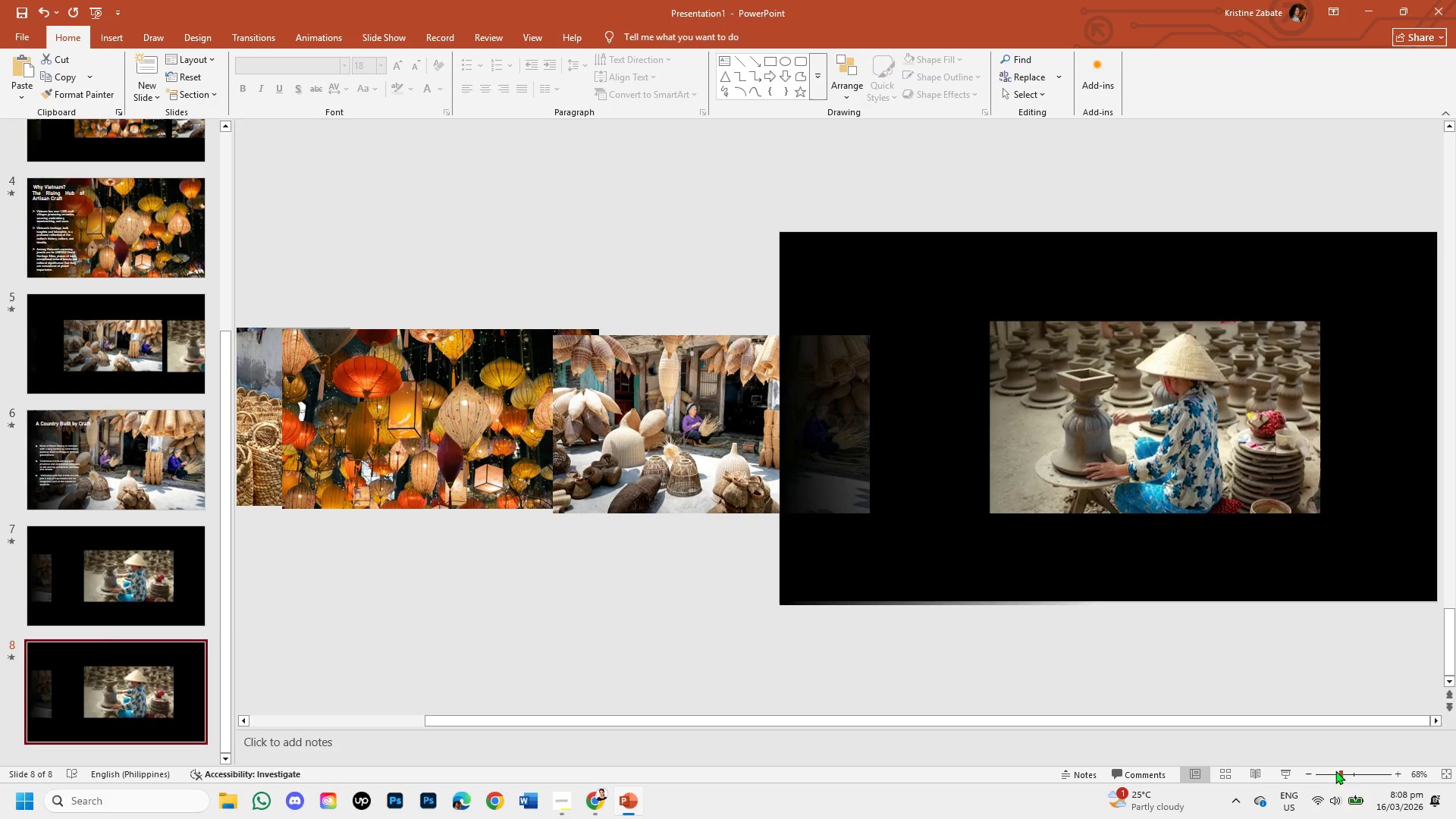 
left_click([1329, 771])
 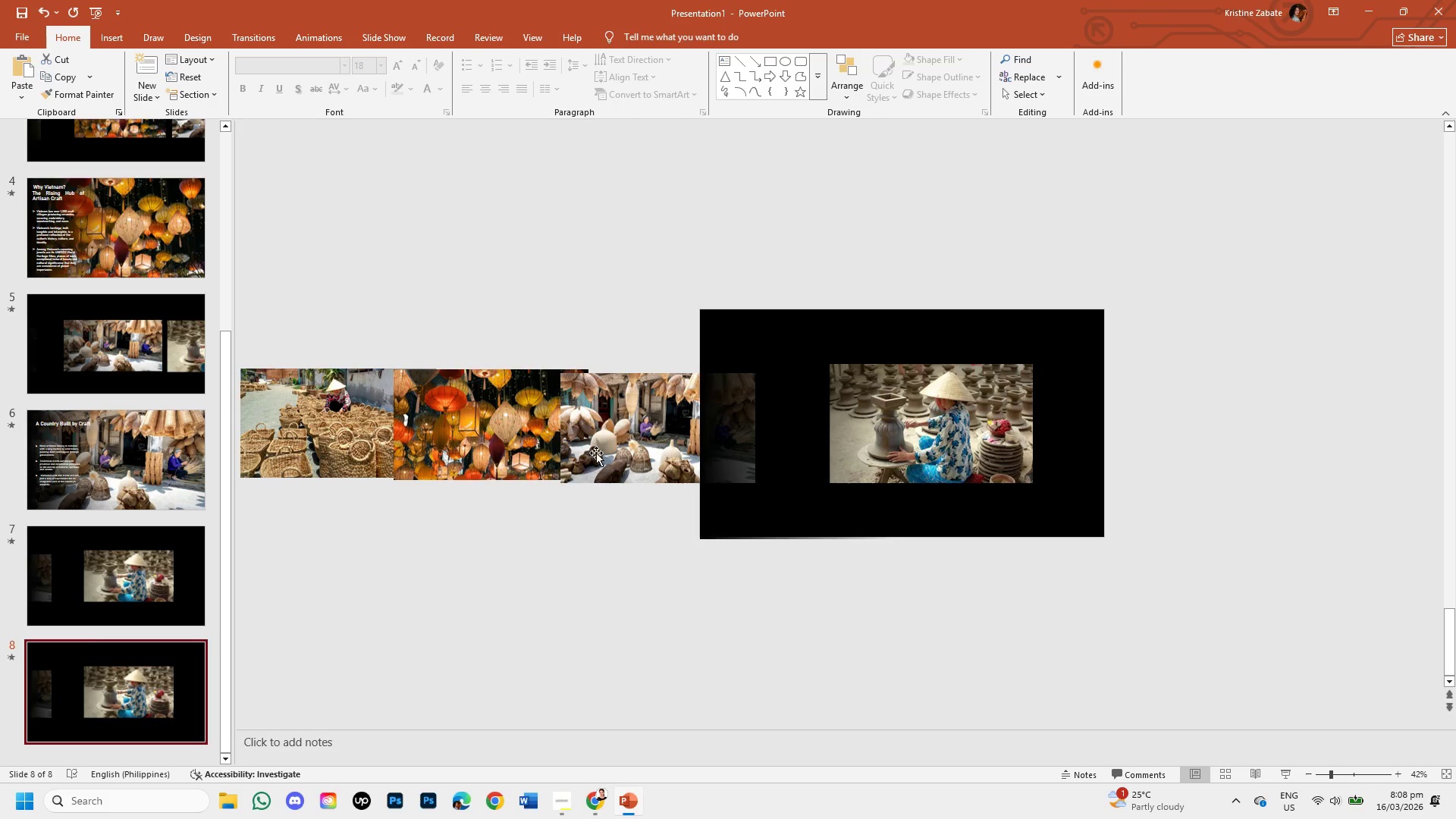 
left_click([601, 445])
 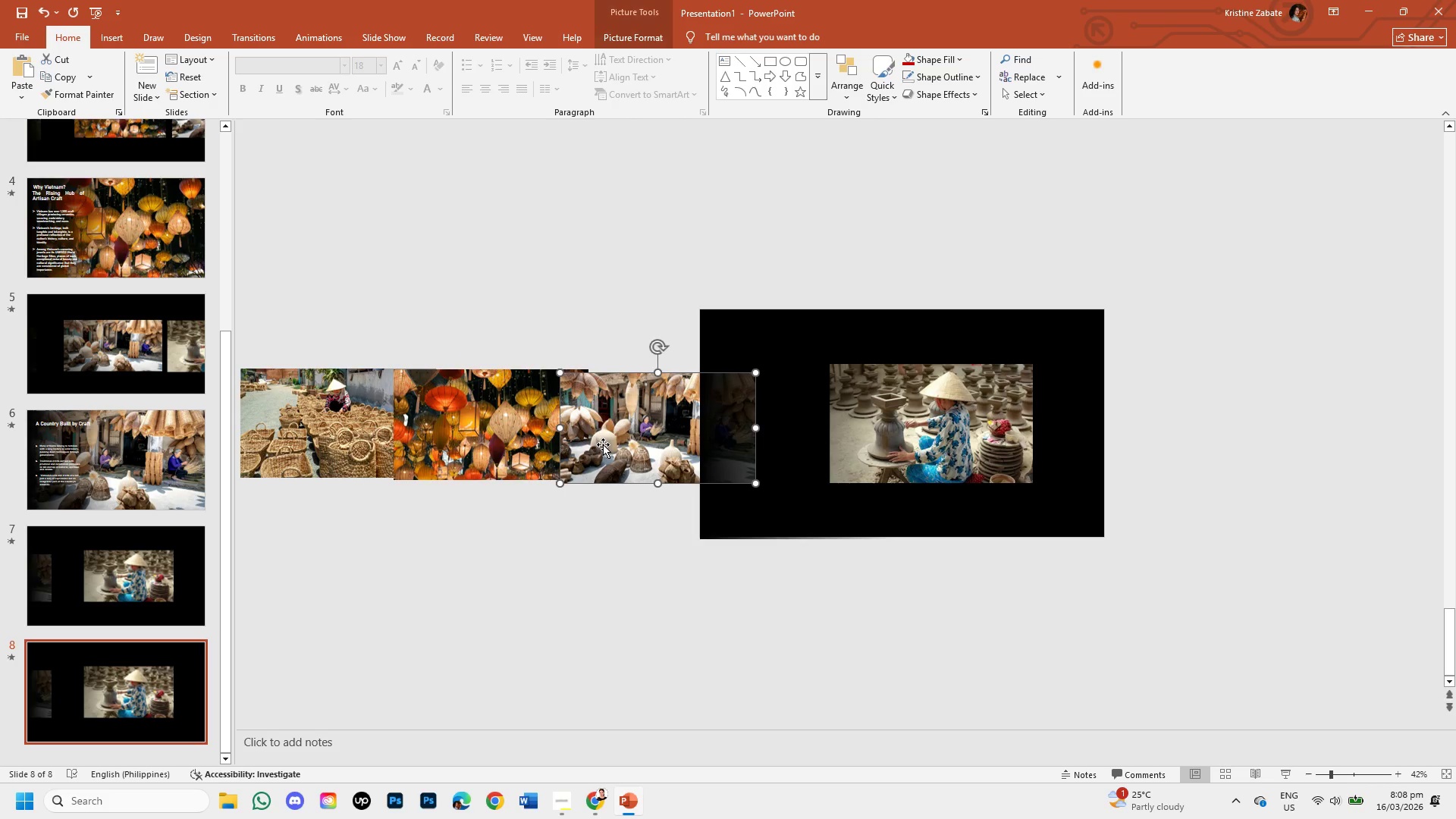 
left_click_drag(start_coordinate=[603, 444], to_coordinate=[543, 441])
 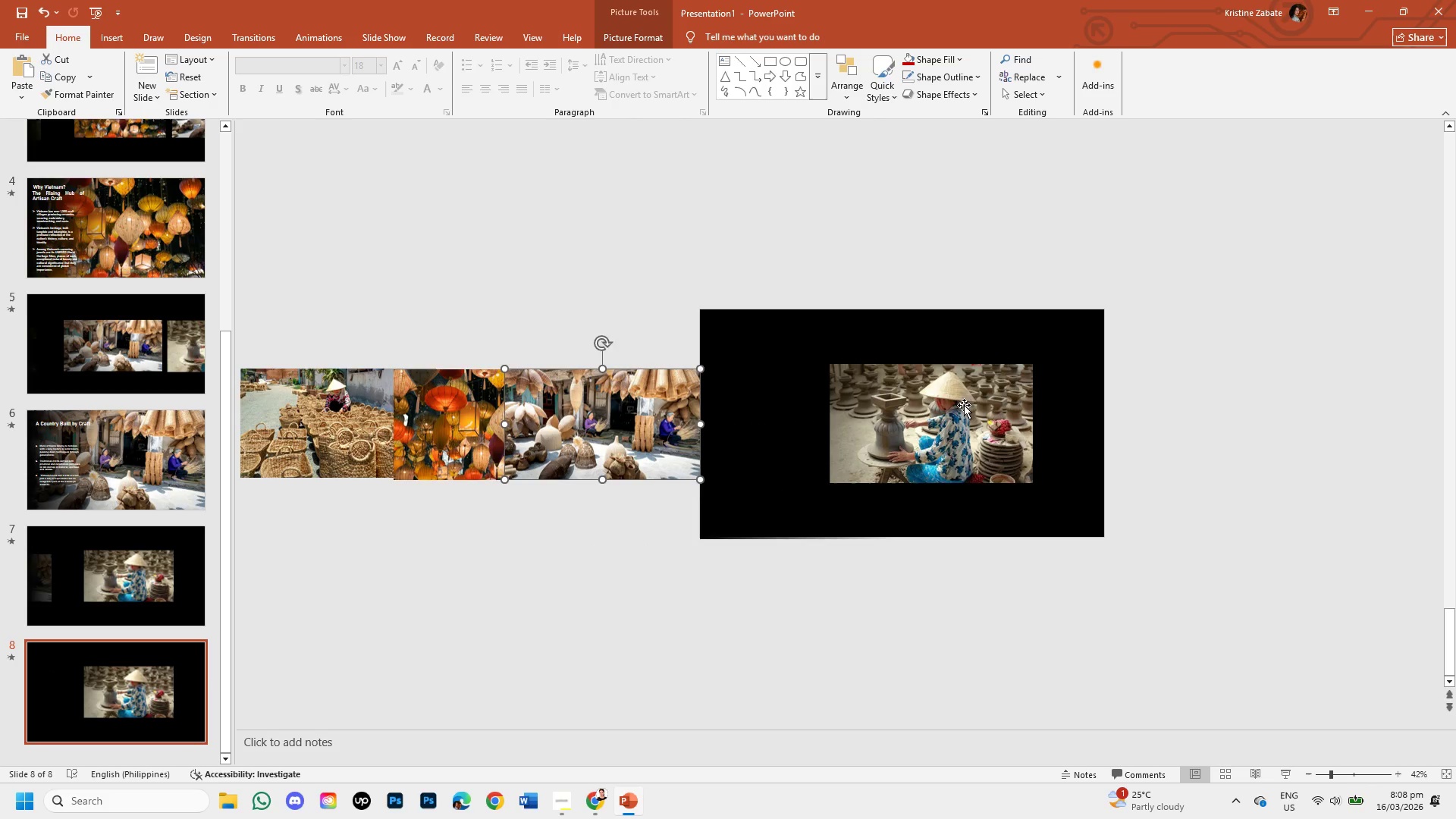 
left_click([964, 405])
 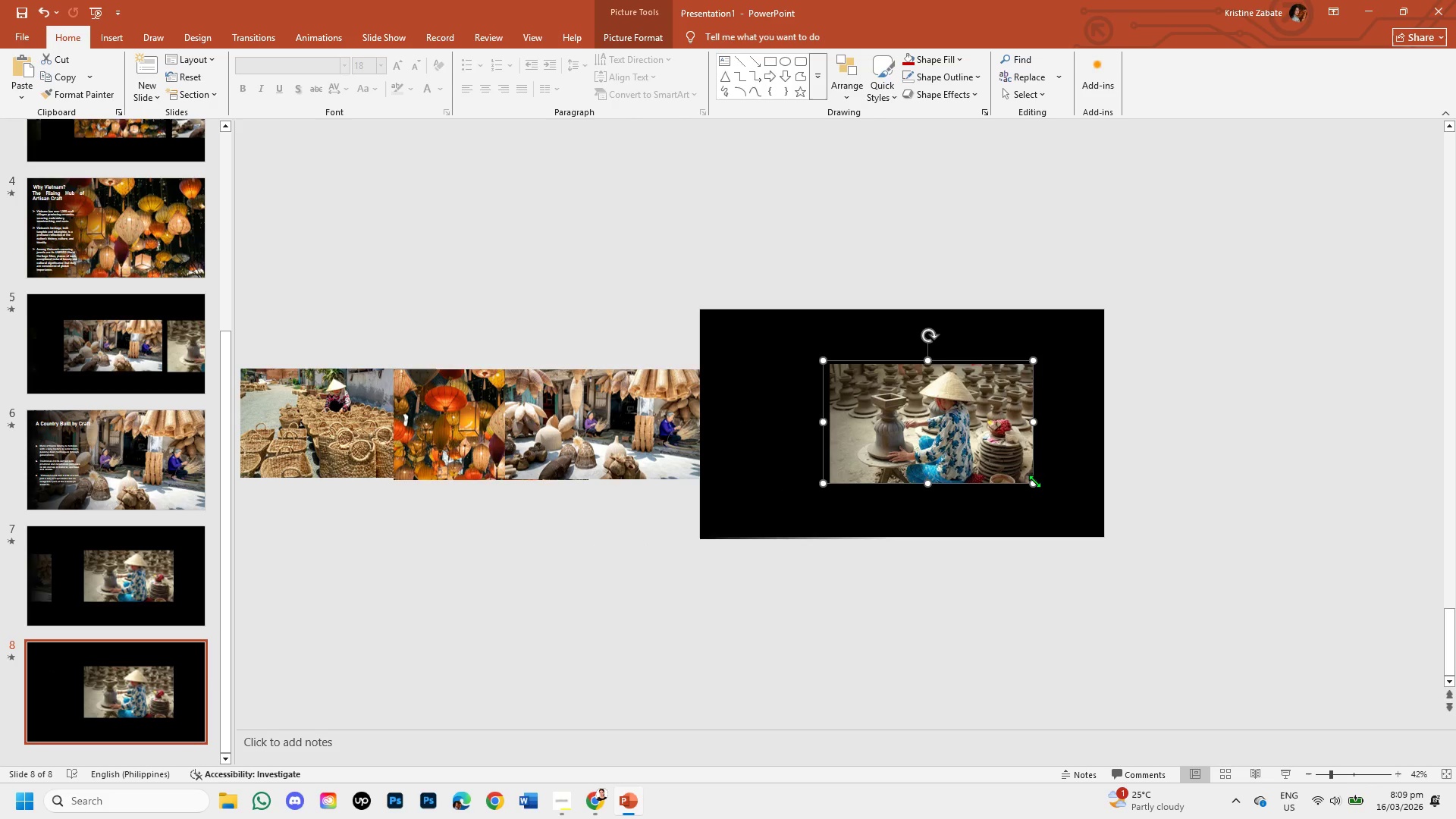 
left_click_drag(start_coordinate=[1035, 483], to_coordinate=[1108, 536])
 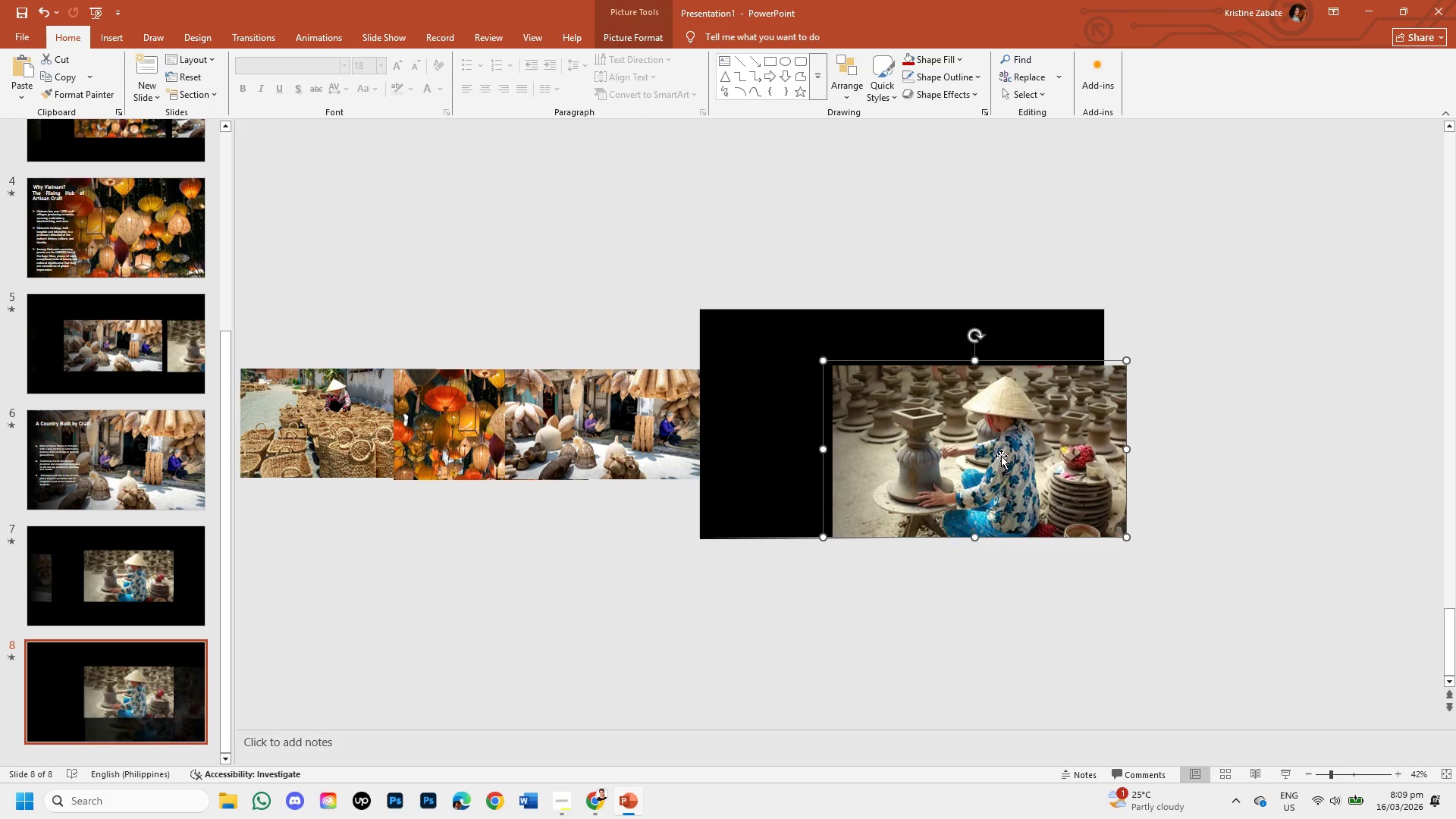 
left_click_drag(start_coordinate=[1001, 456], to_coordinate=[869, 398])
 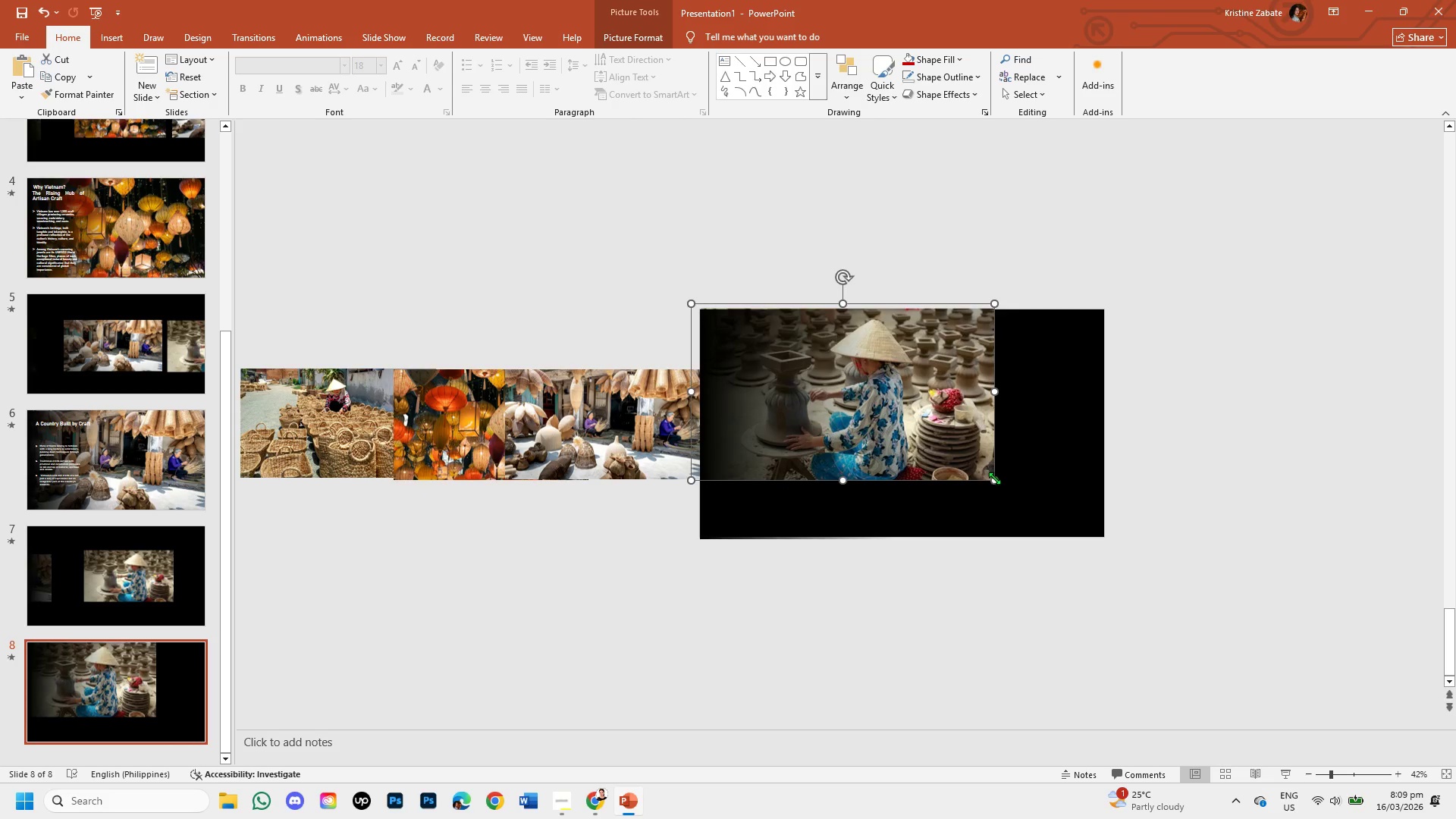 
left_click_drag(start_coordinate=[997, 482], to_coordinate=[1104, 531])
 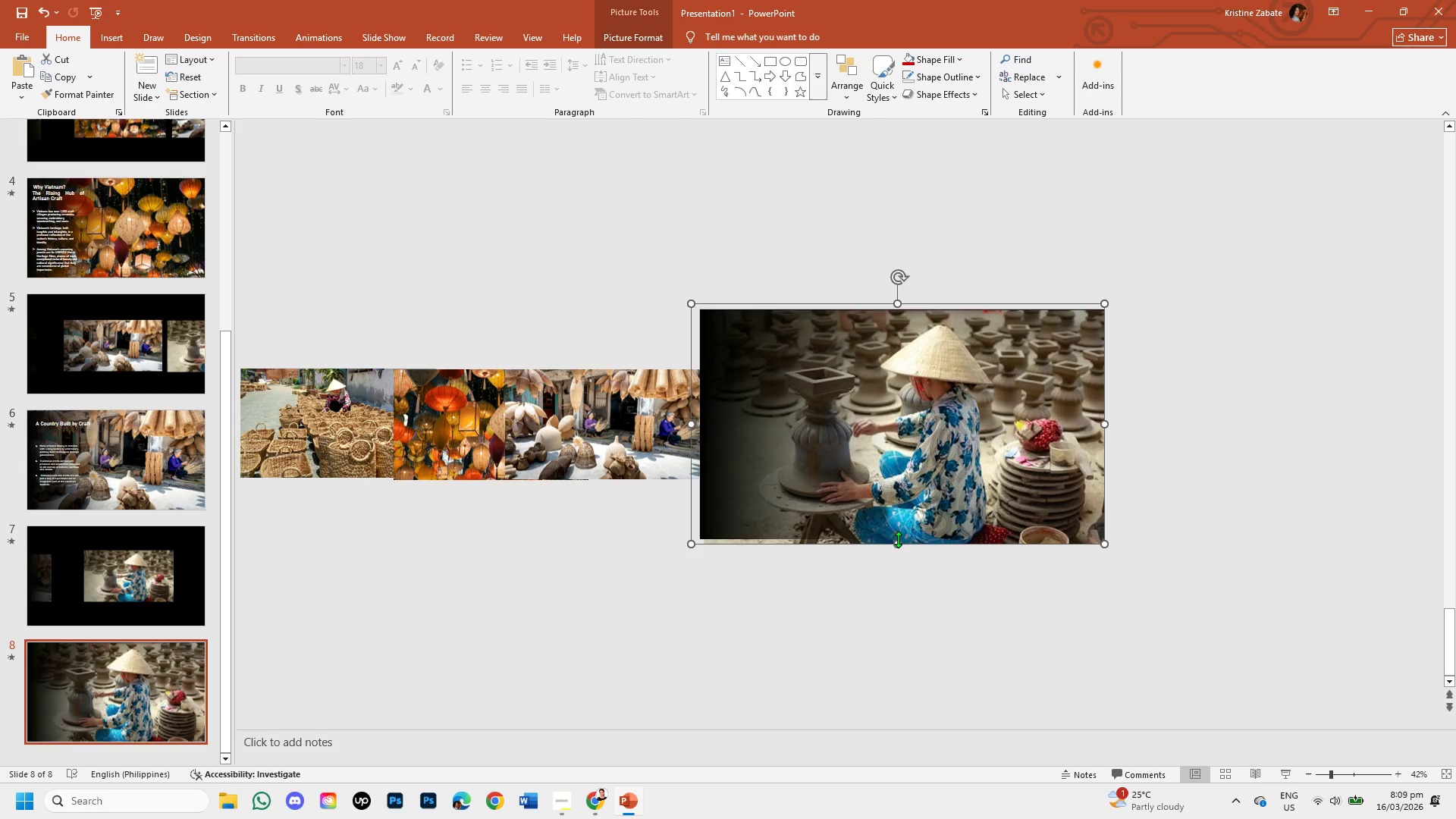 
left_click_drag(start_coordinate=[898, 539], to_coordinate=[903, 541])
 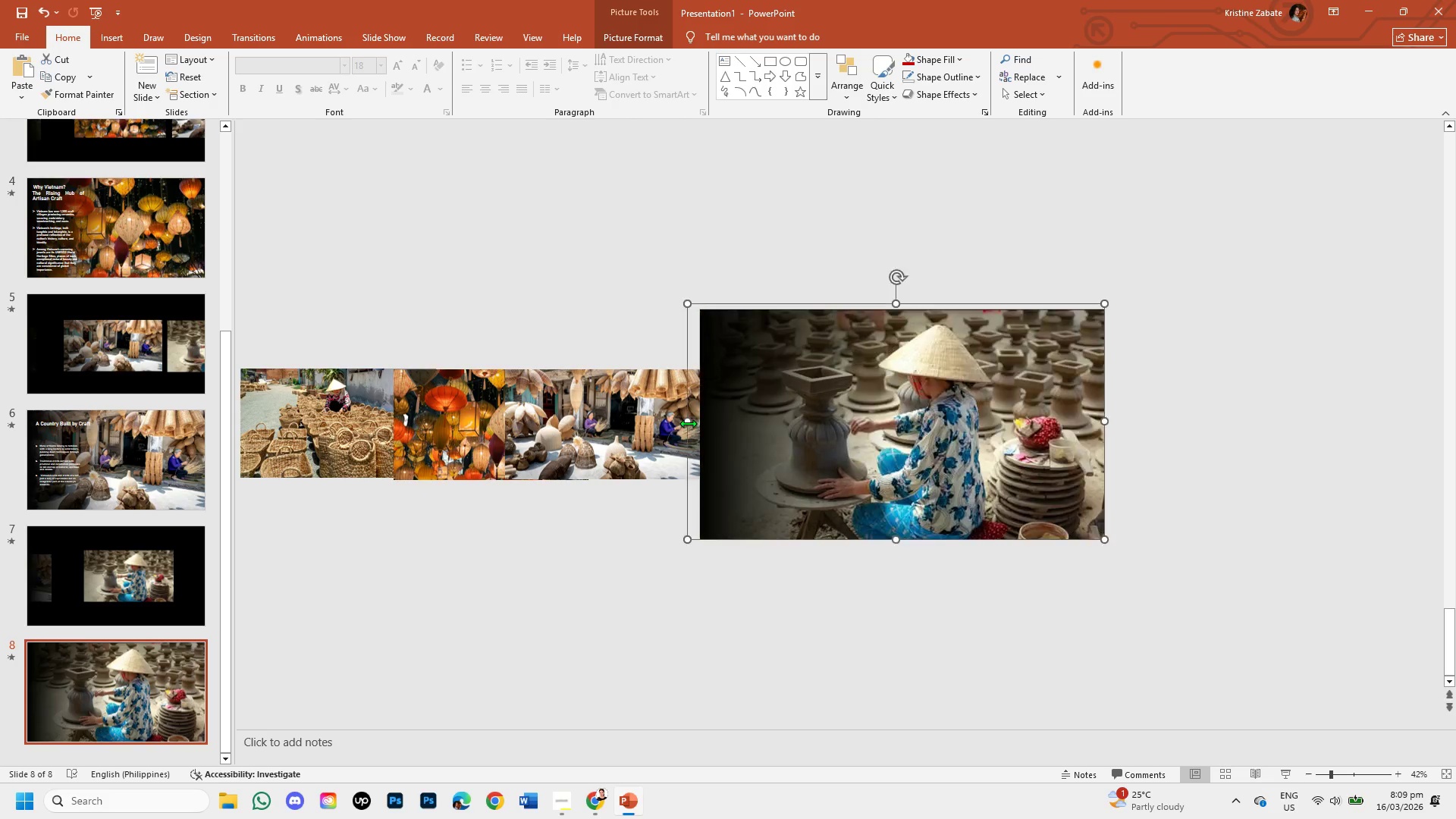 
wait(8.0)
 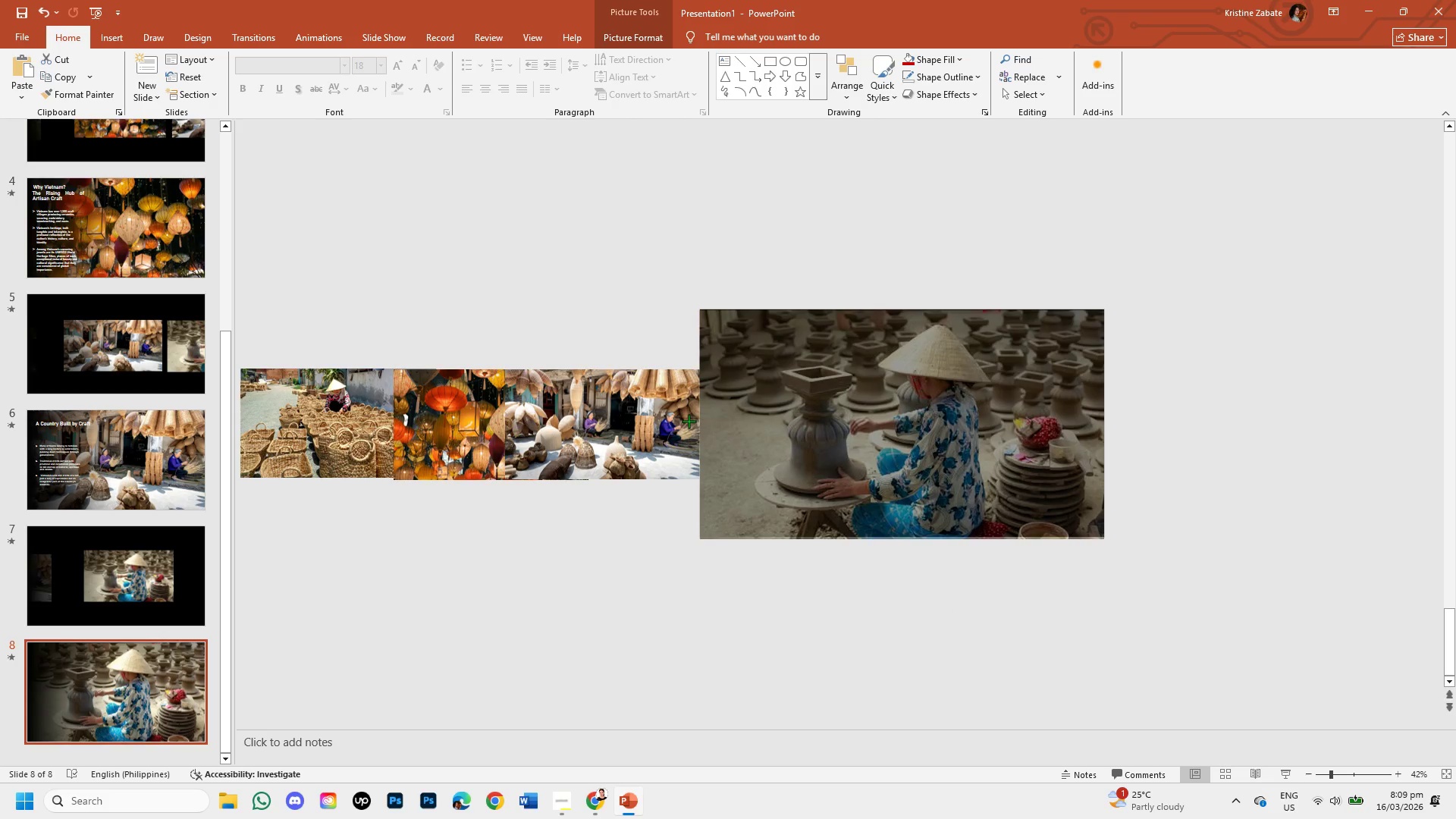 
left_click([981, 612])
 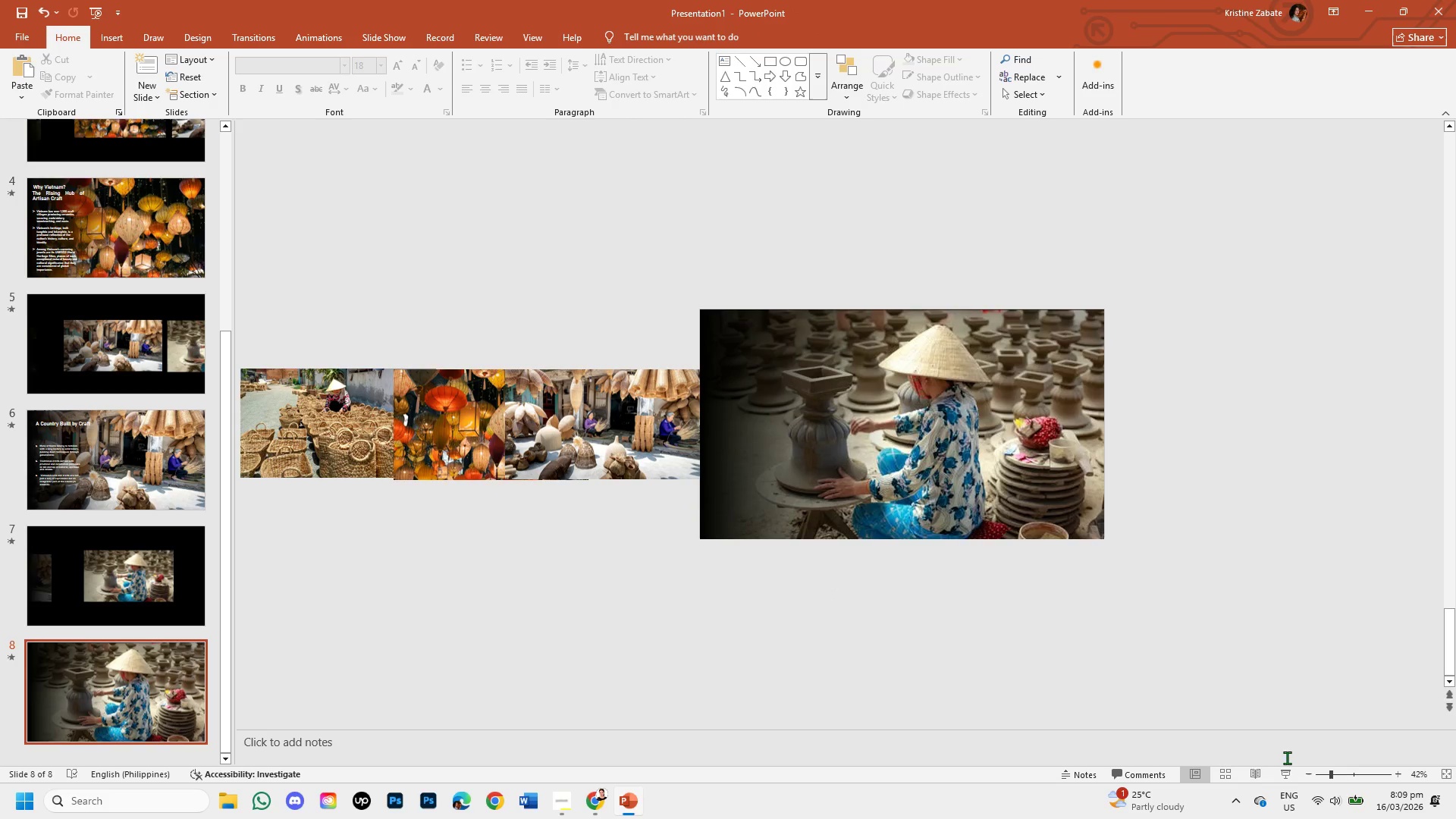 
left_click([1348, 773])
 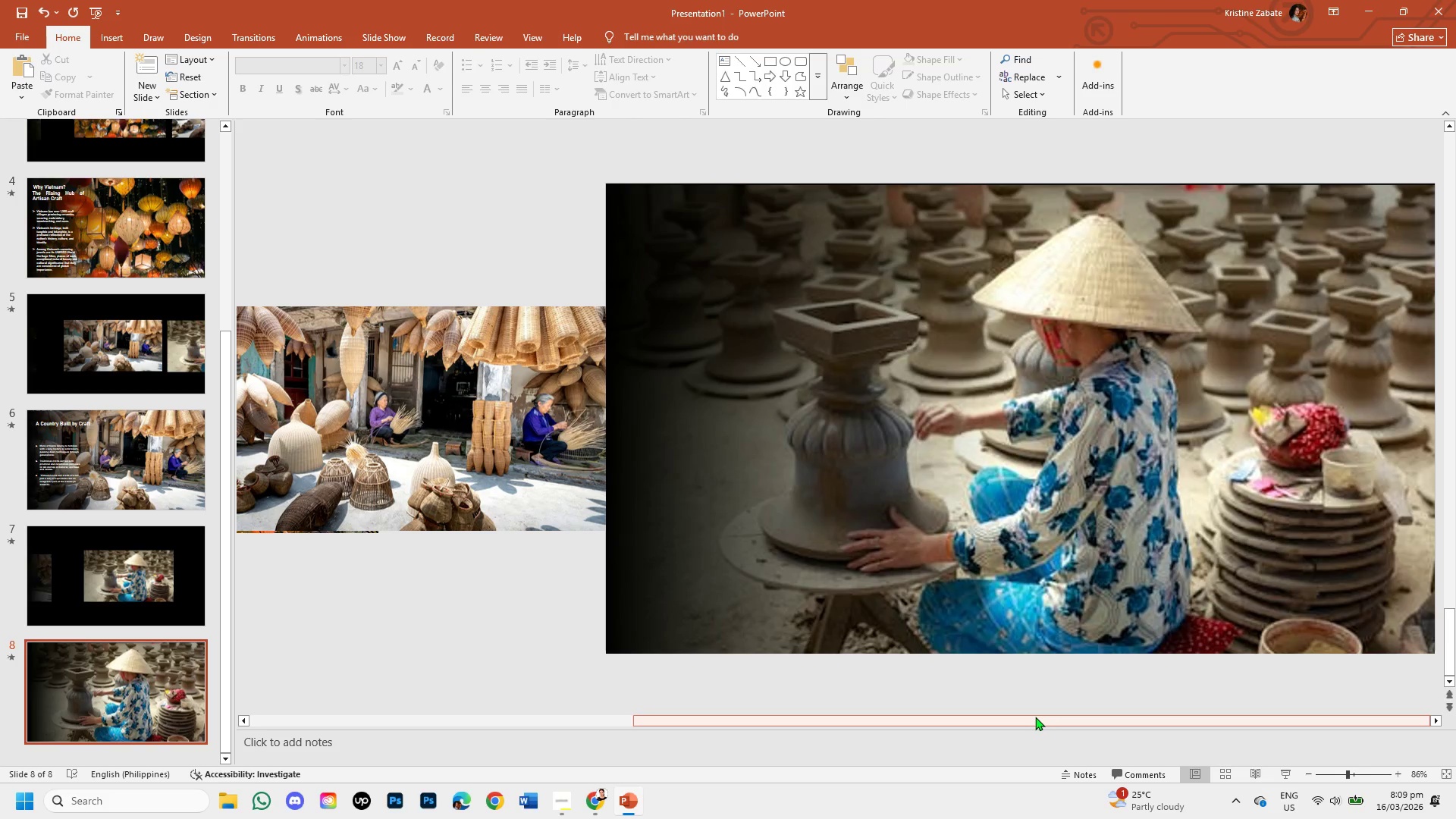 
left_click_drag(start_coordinate=[1028, 719], to_coordinate=[1144, 715])
 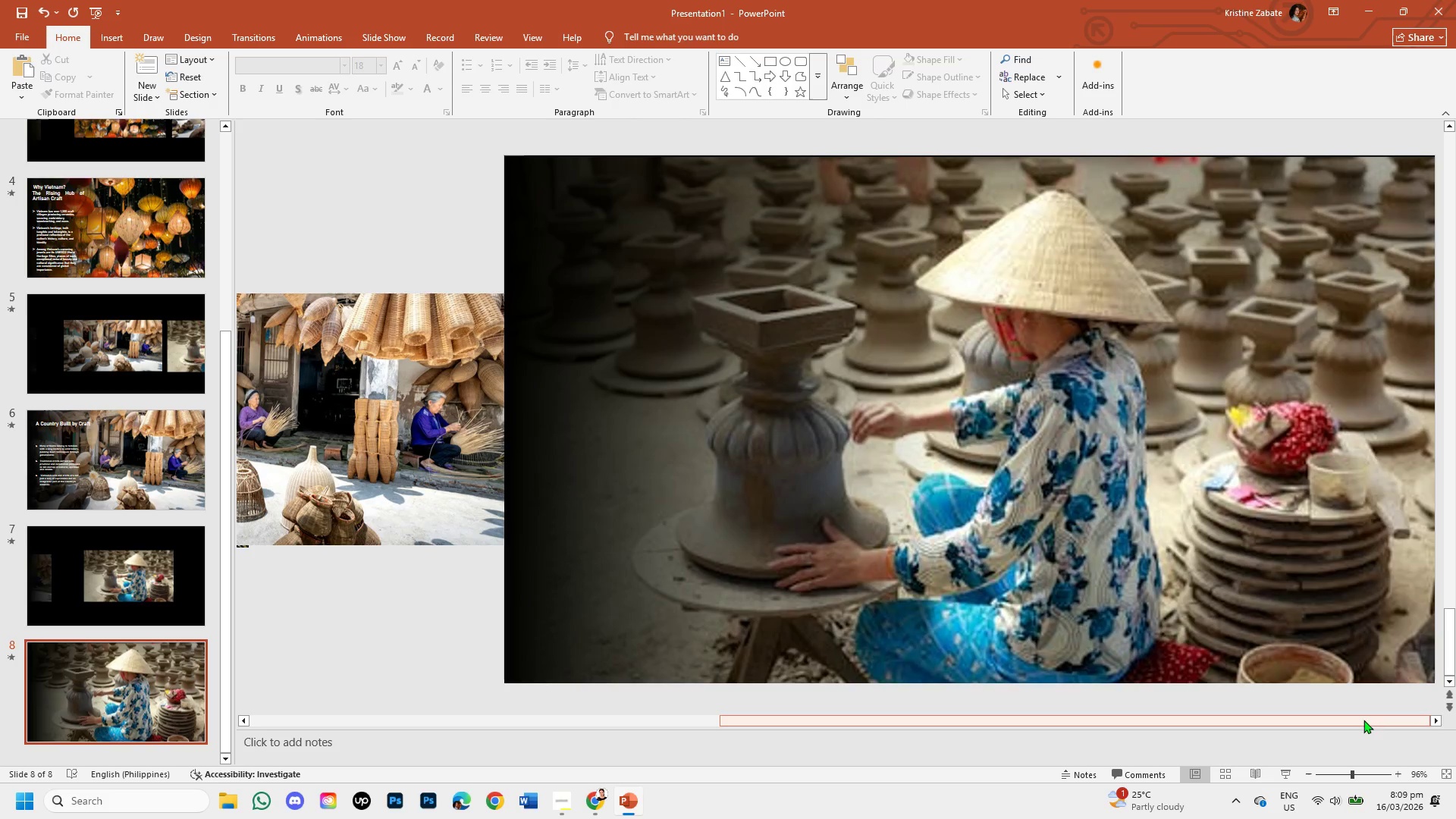 
wait(5.78)
 